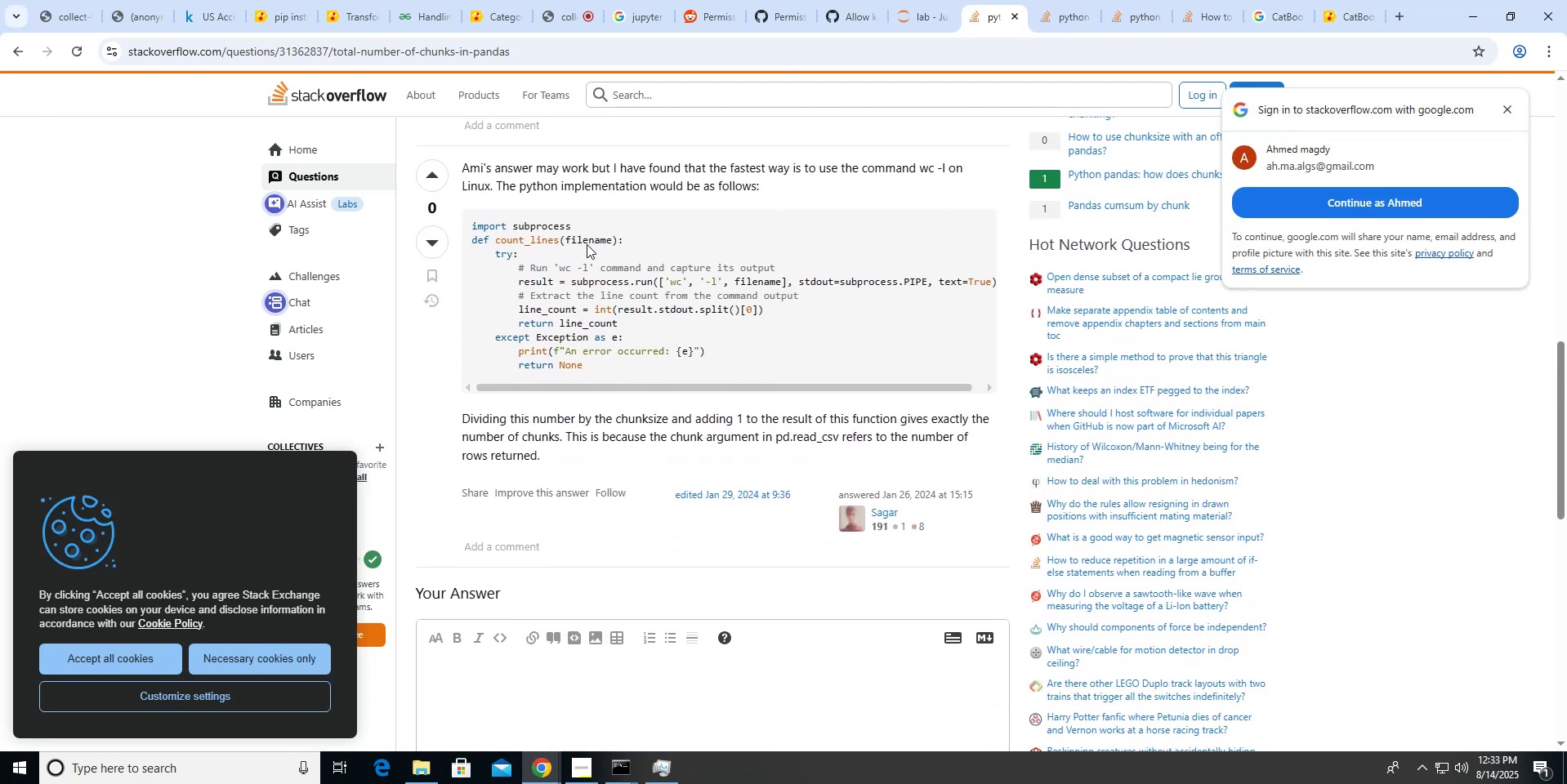 
scroll: coordinate [587, 244], scroll_direction: up, amount: 5.0
 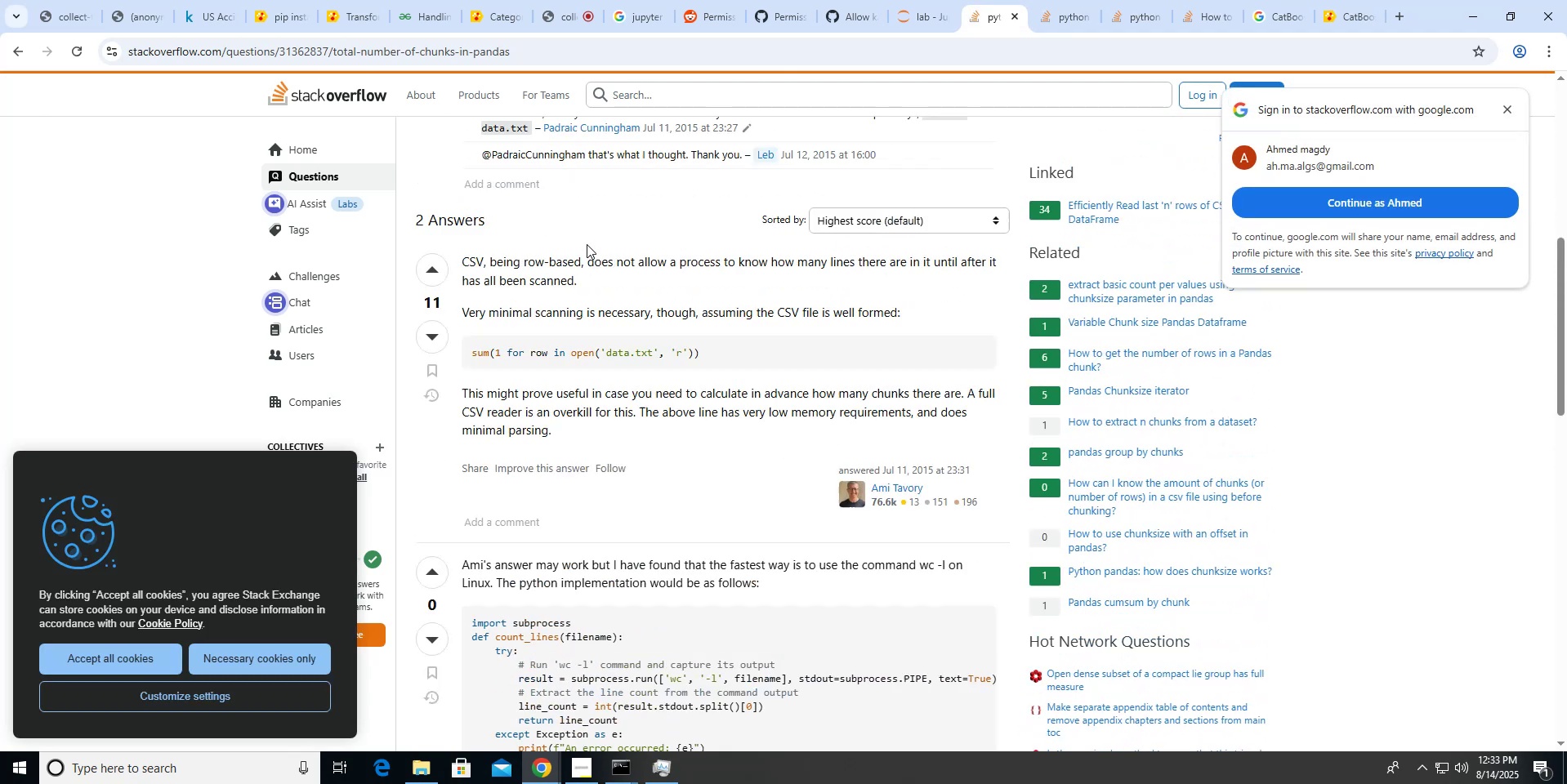 
hold_key(key=AltLeft, duration=0.81)
 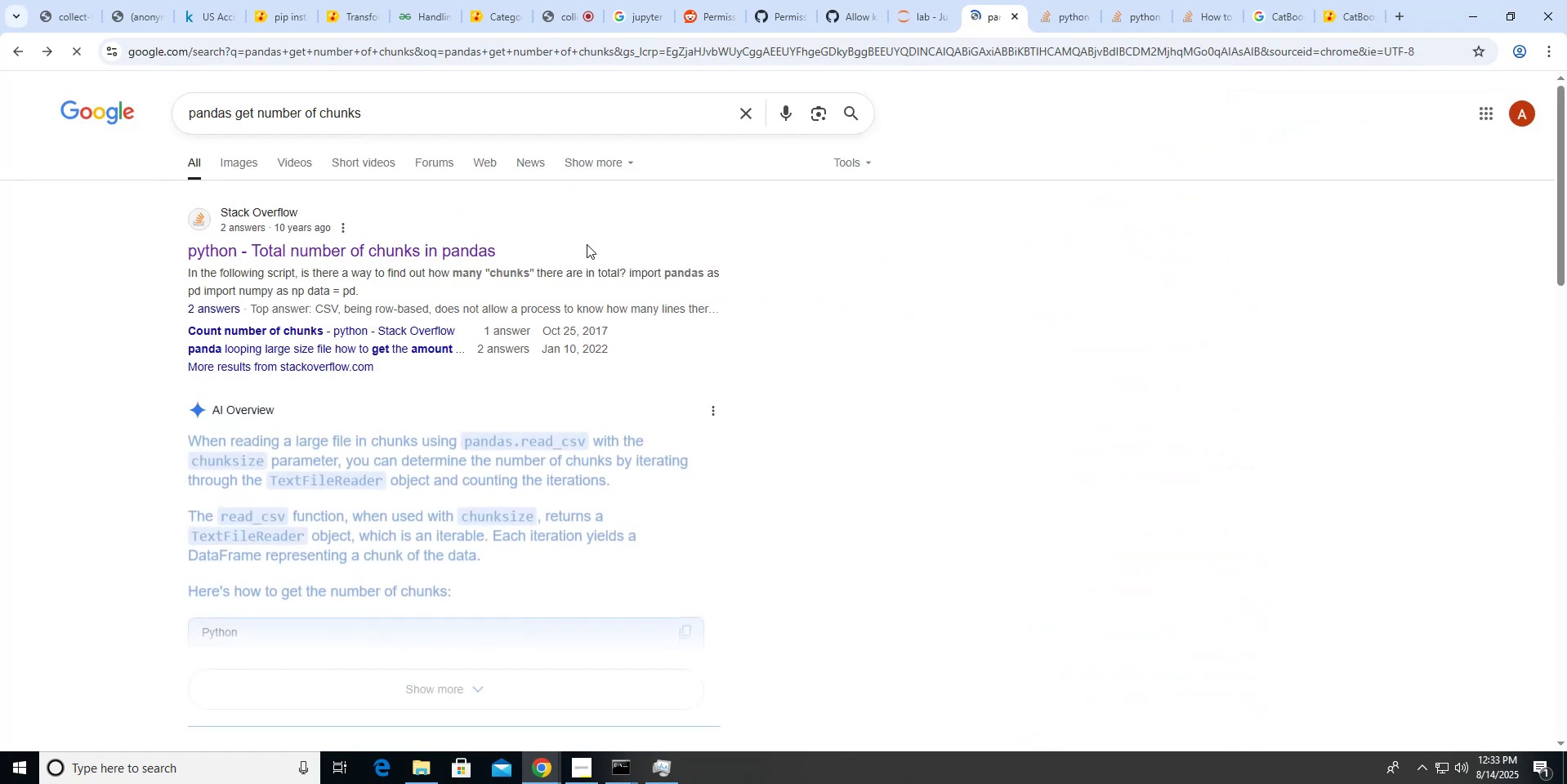 
key(ArrowLeft)
 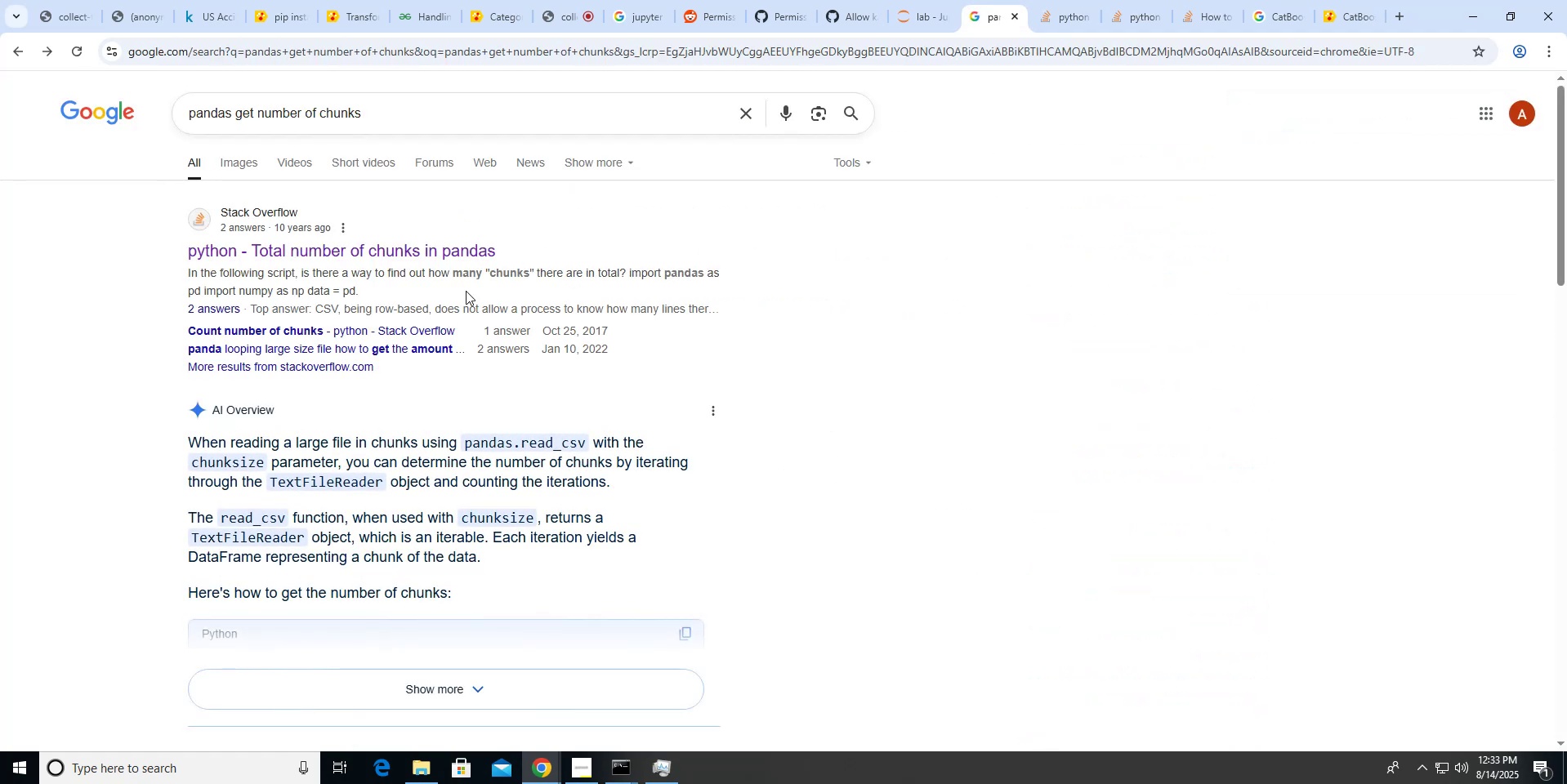 
left_click([404, 328])
 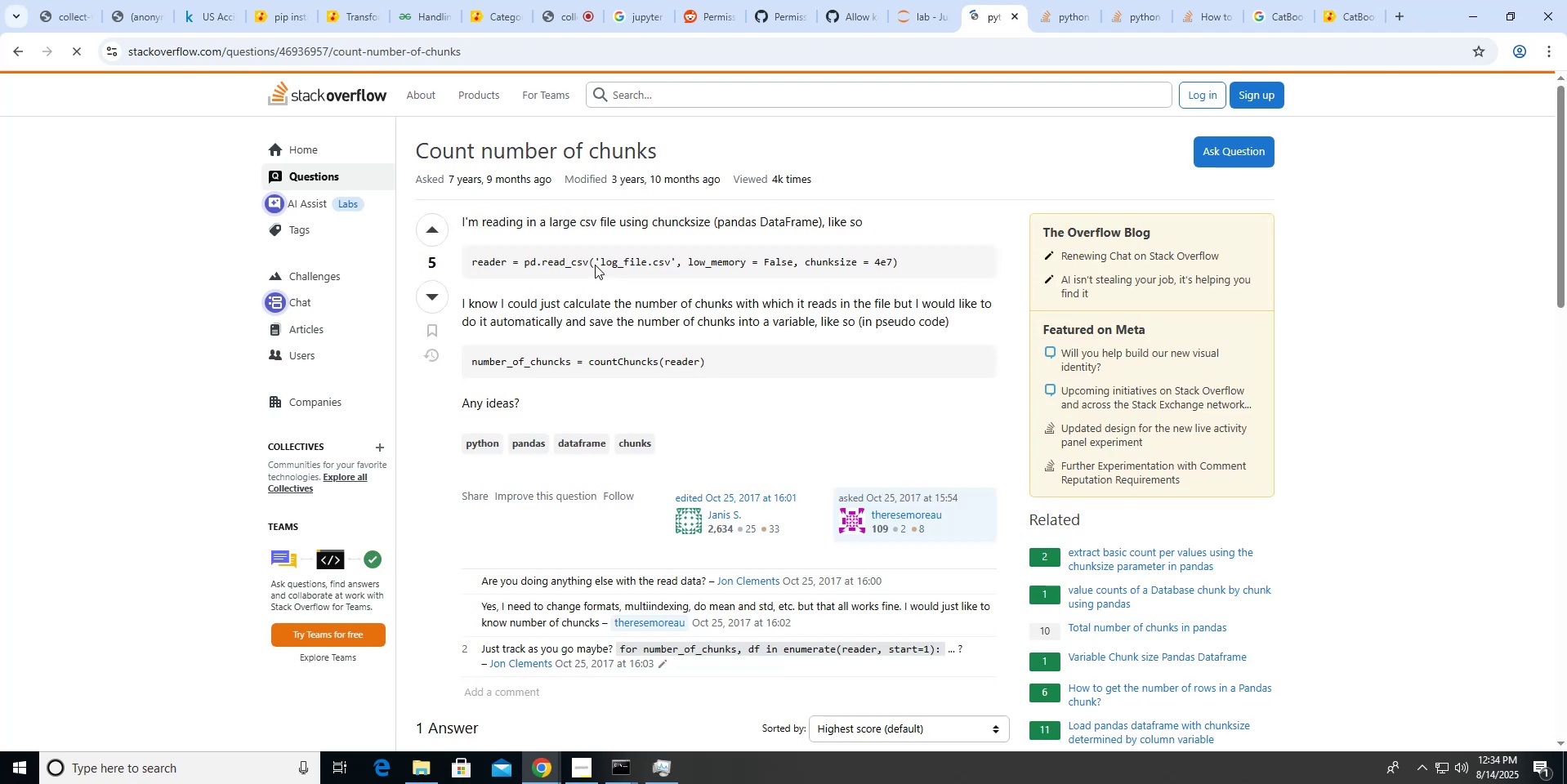 
scroll: coordinate [595, 265], scroll_direction: down, amount: 10.0
 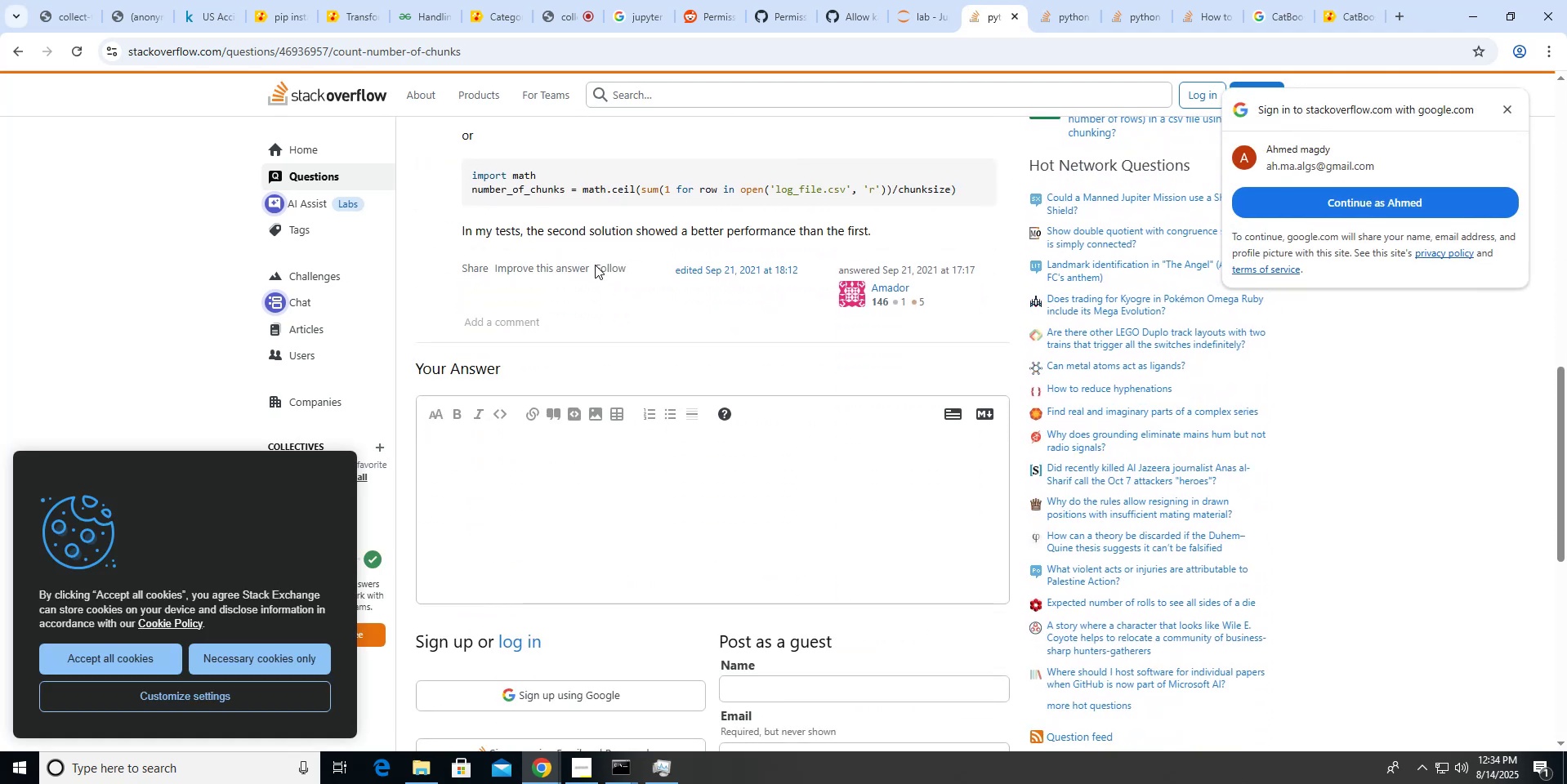 
key(Alt+ArrowLeft)
 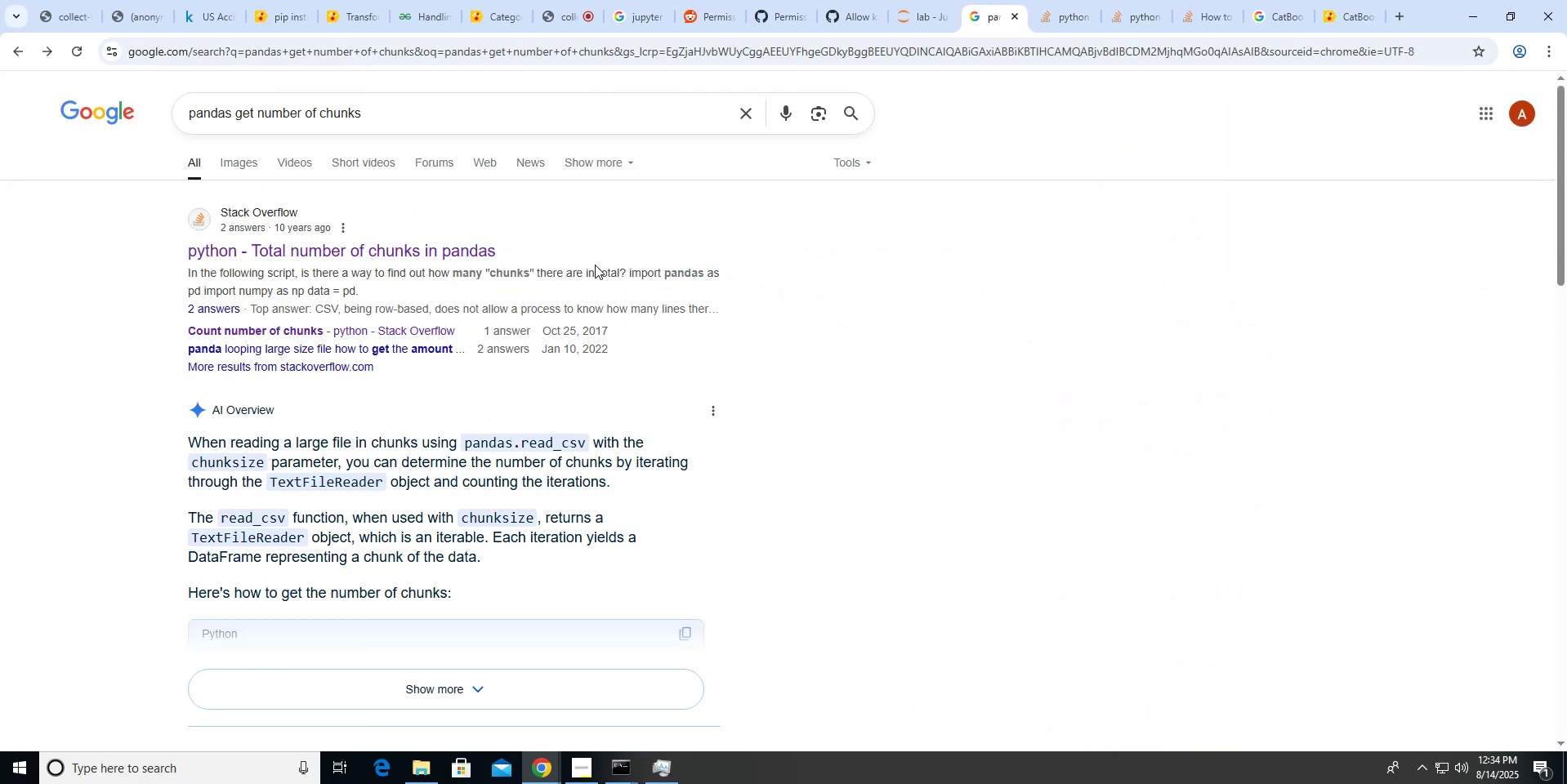 
scroll: coordinate [595, 265], scroll_direction: down, amount: 7.0
 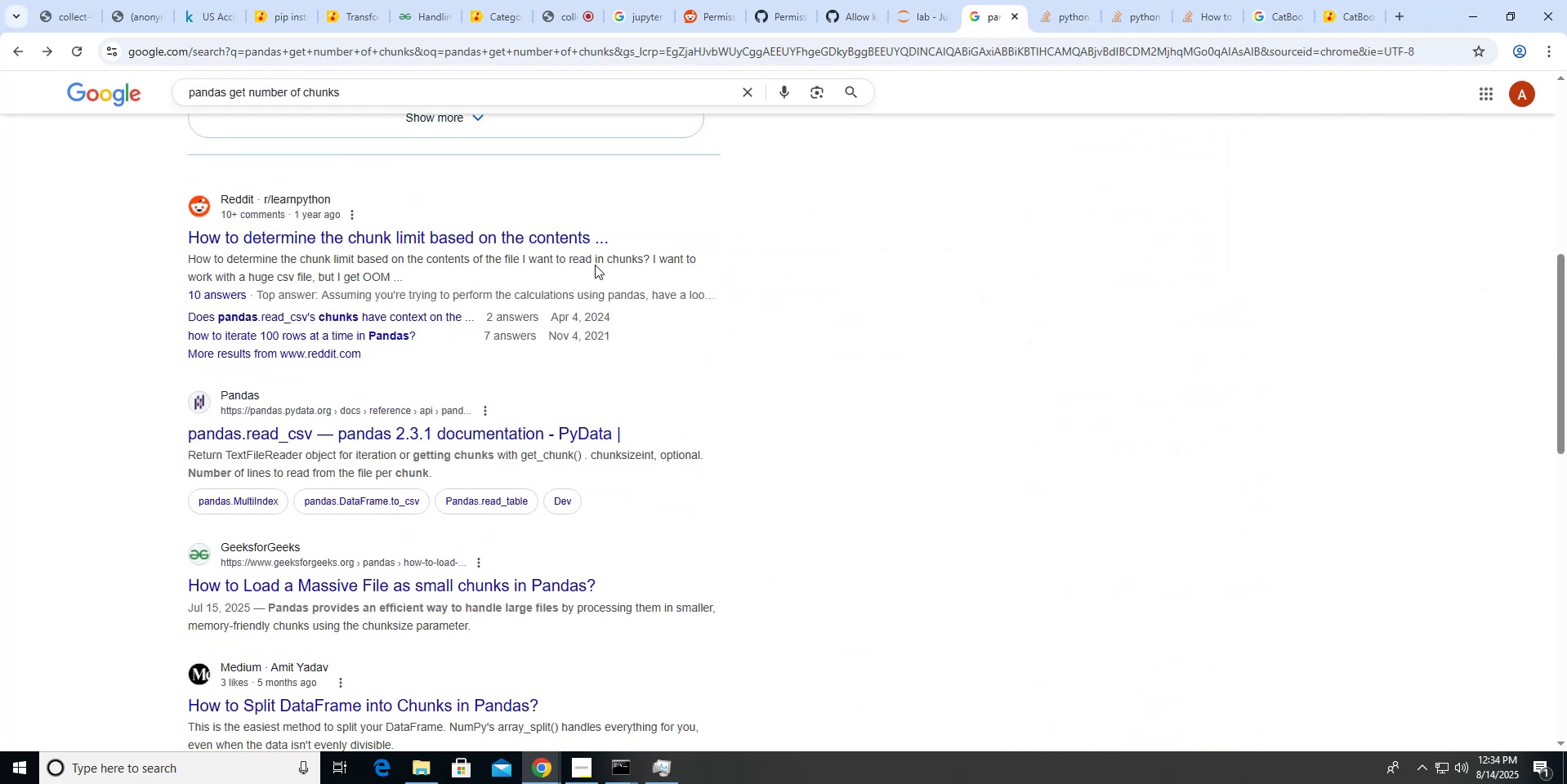 
key(Control+W)
 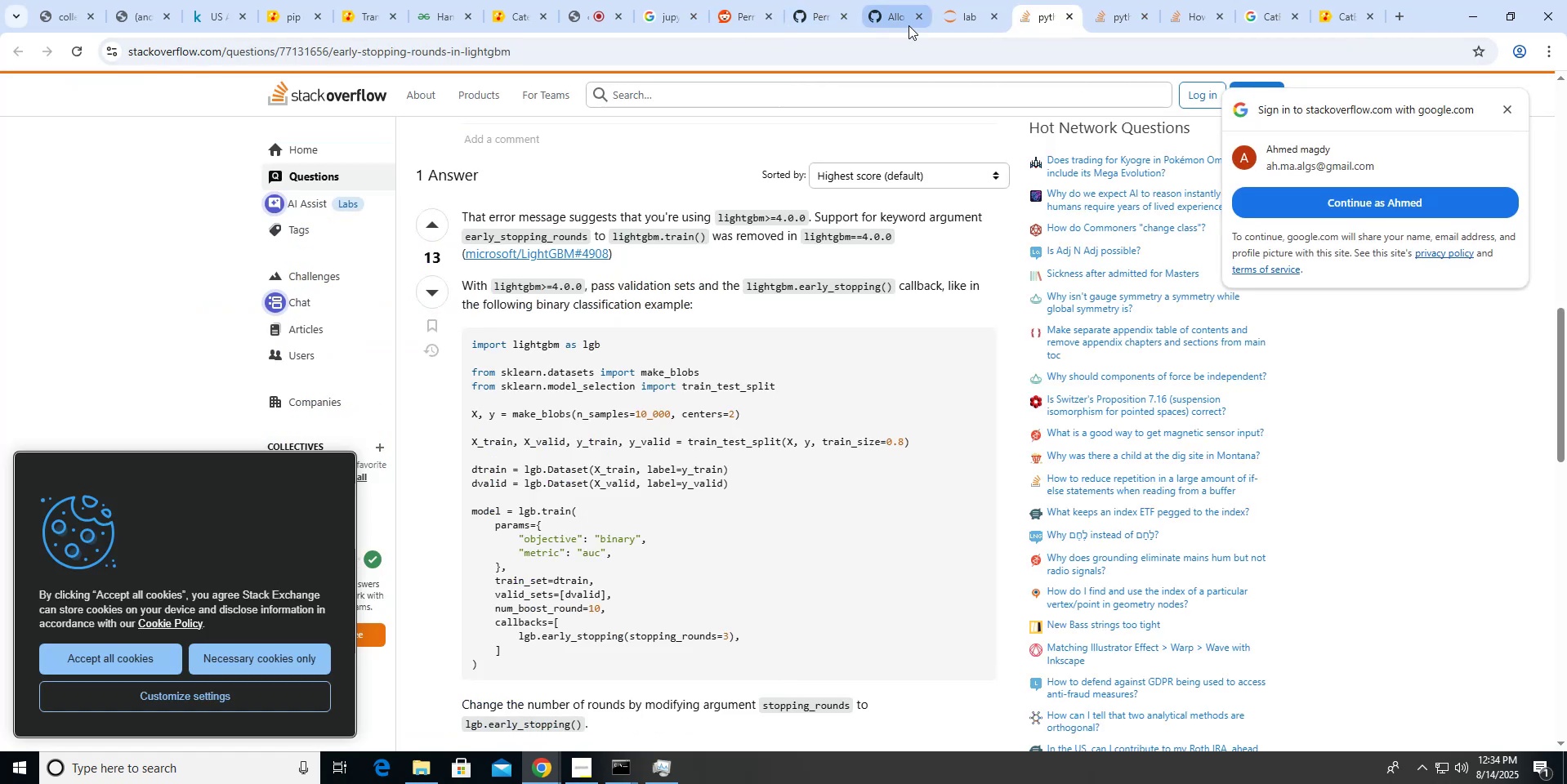 
left_click([937, 21])
 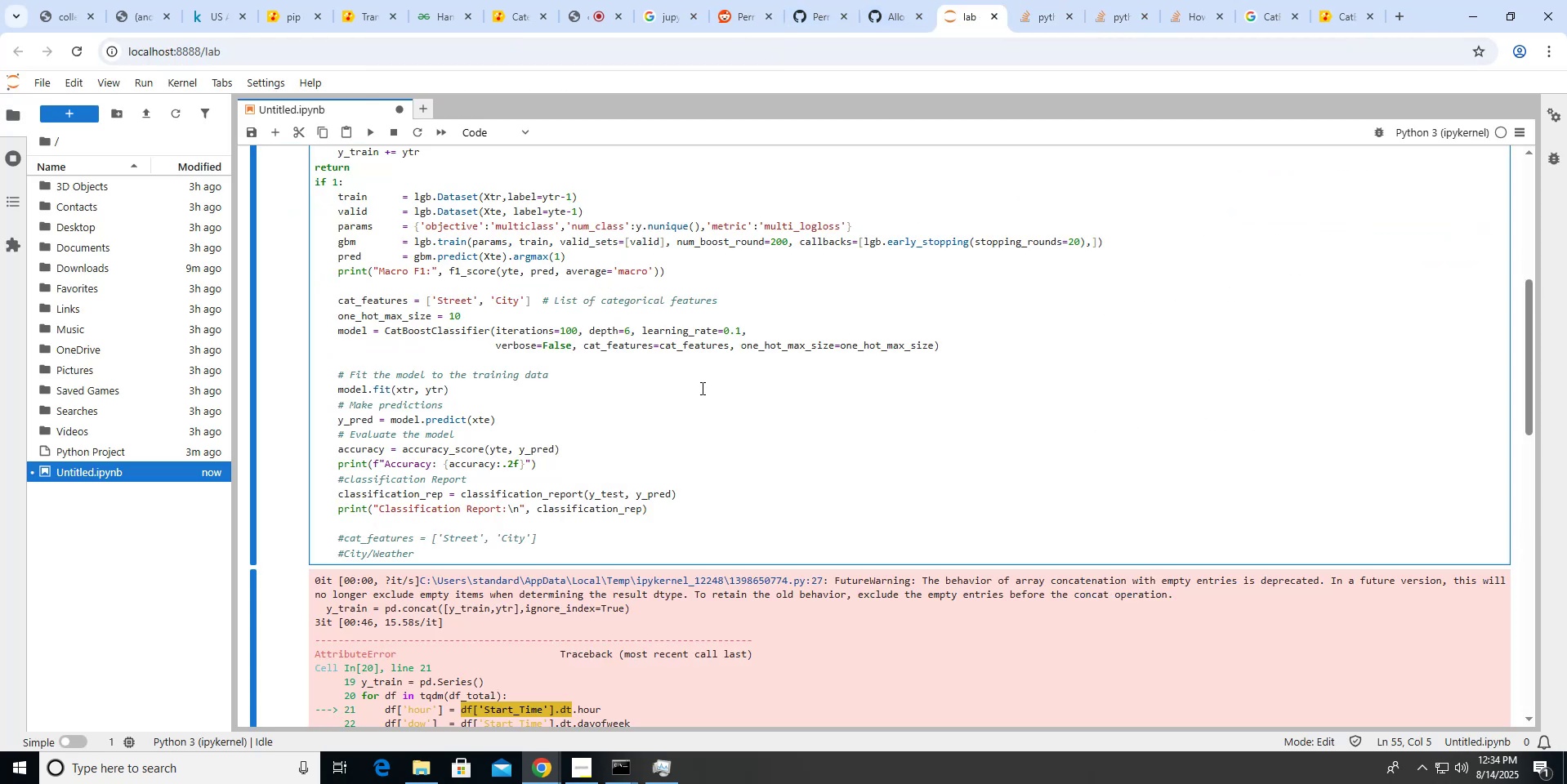 
scroll: coordinate [701, 388], scroll_direction: down, amount: 4.0
 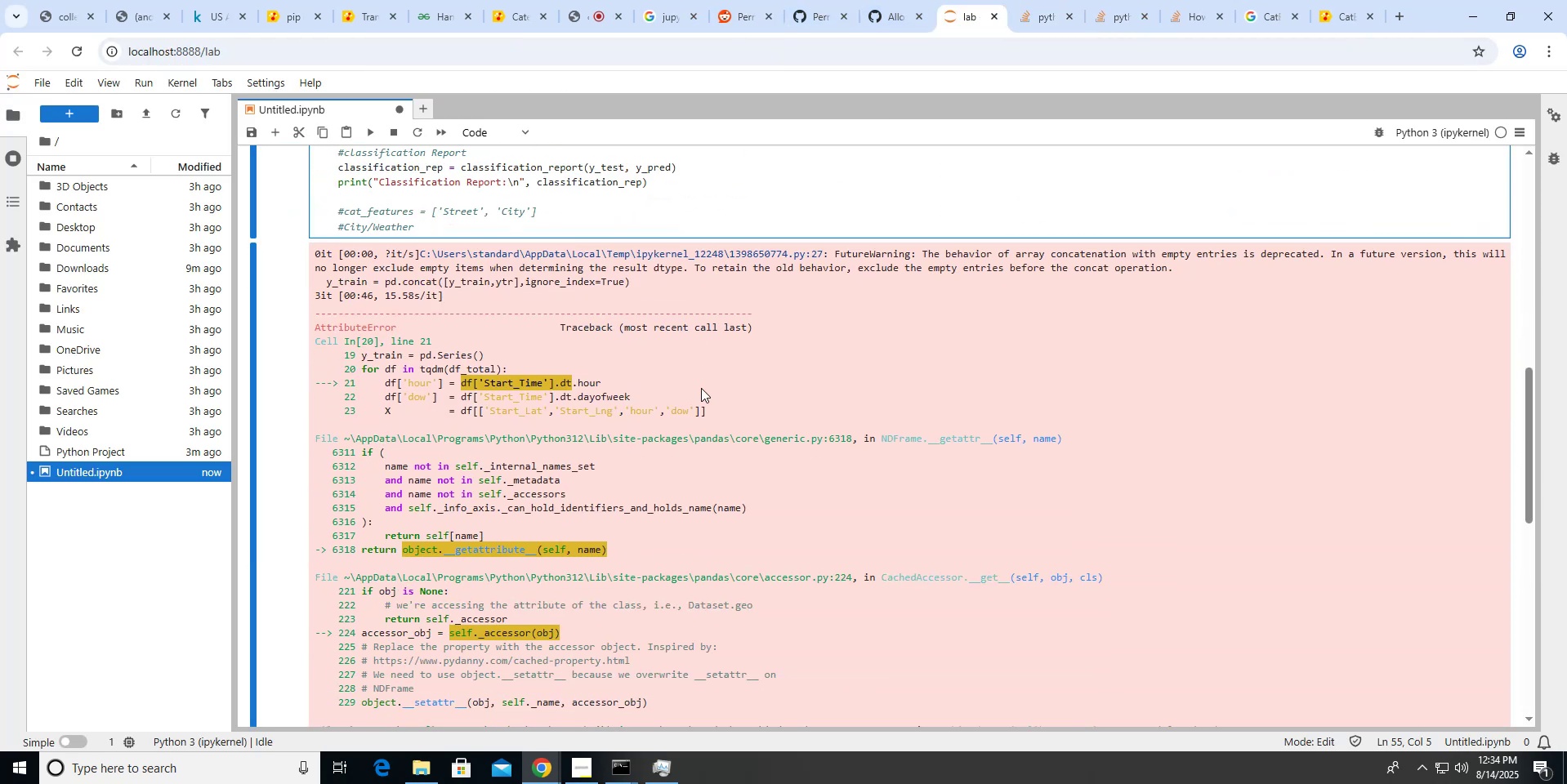 
wait(5.71)
 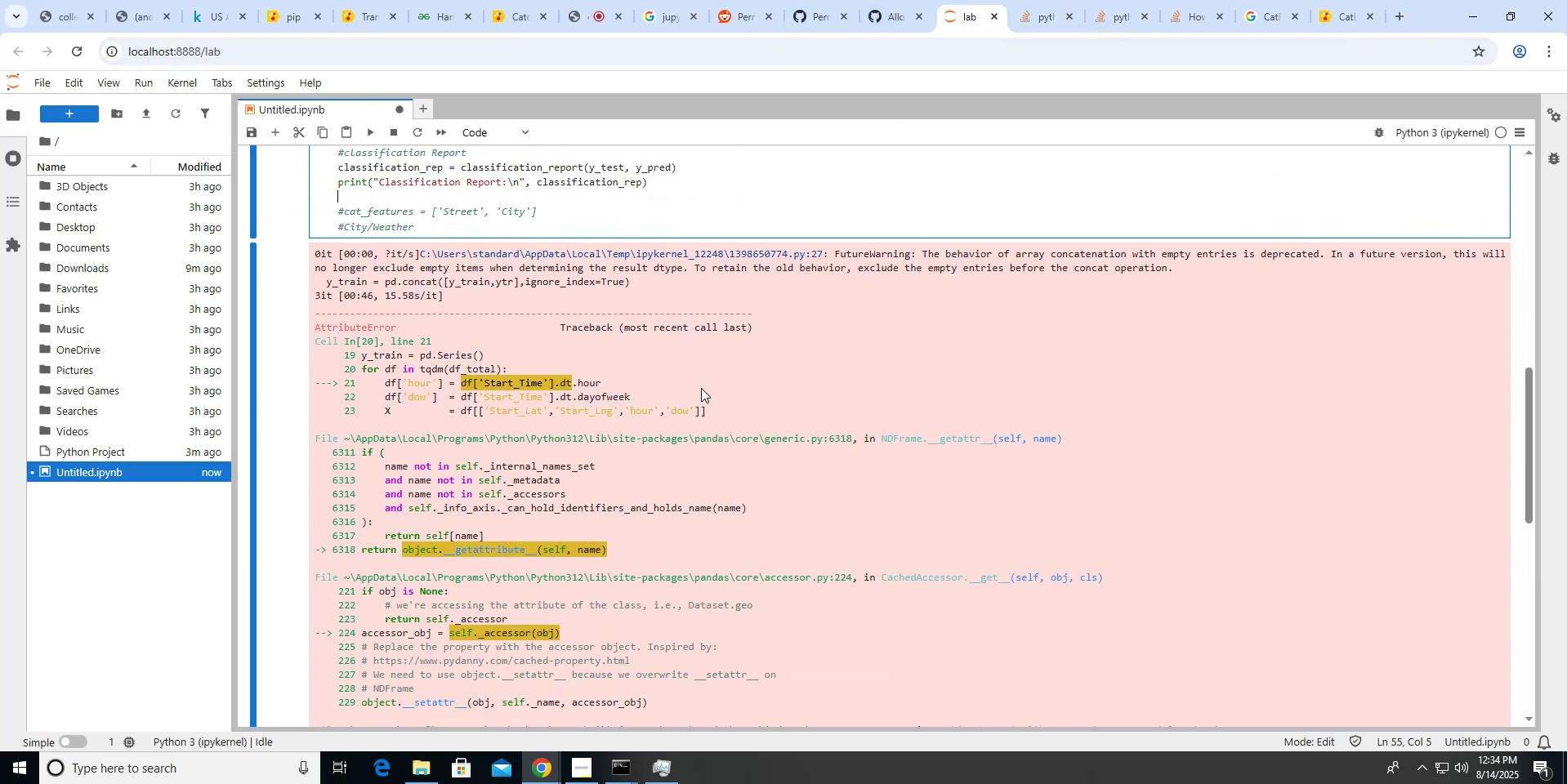 
scroll: coordinate [701, 388], scroll_direction: down, amount: 3.0
 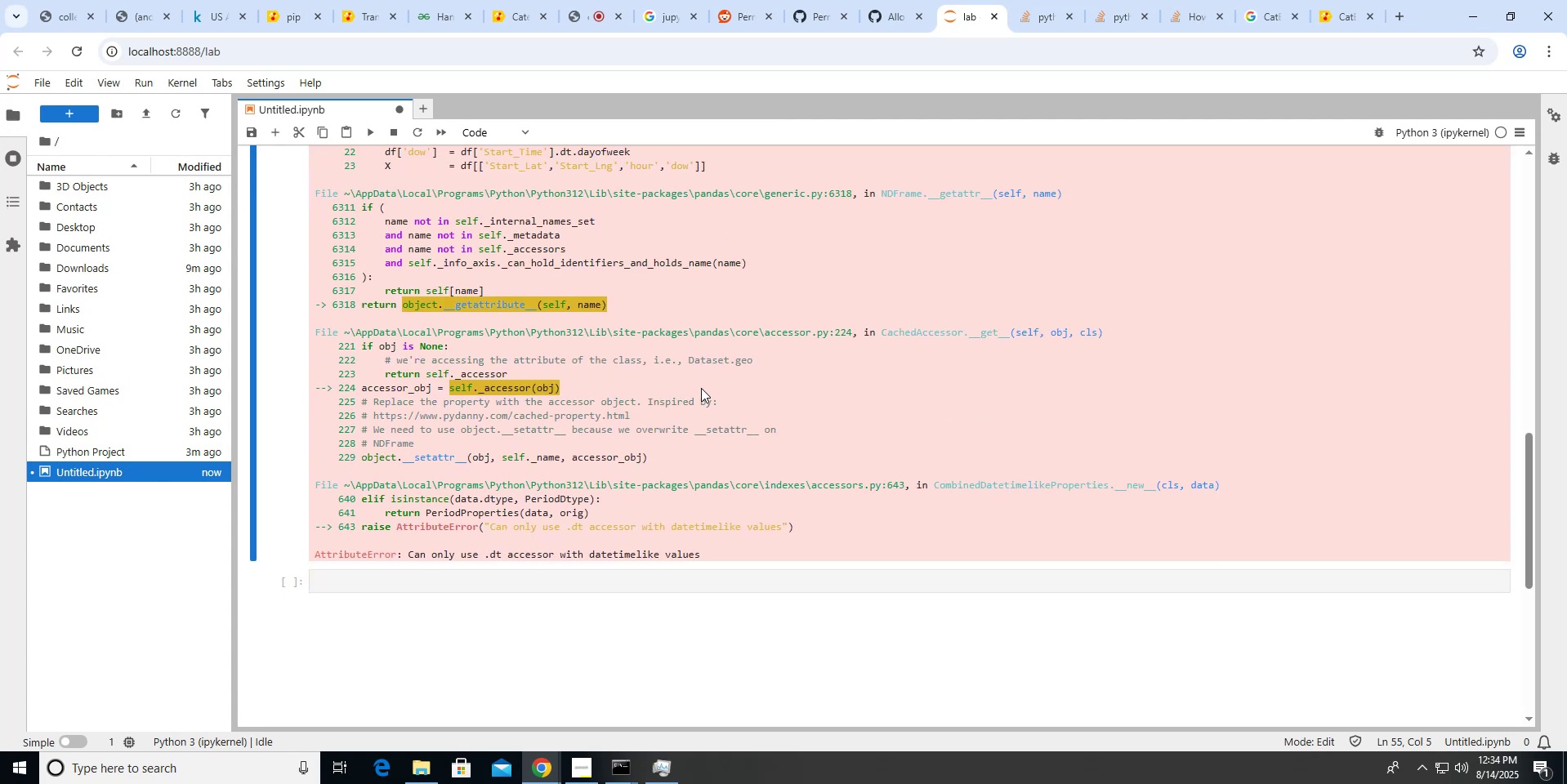 
scroll: coordinate [701, 388], scroll_direction: up, amount: 5.0
 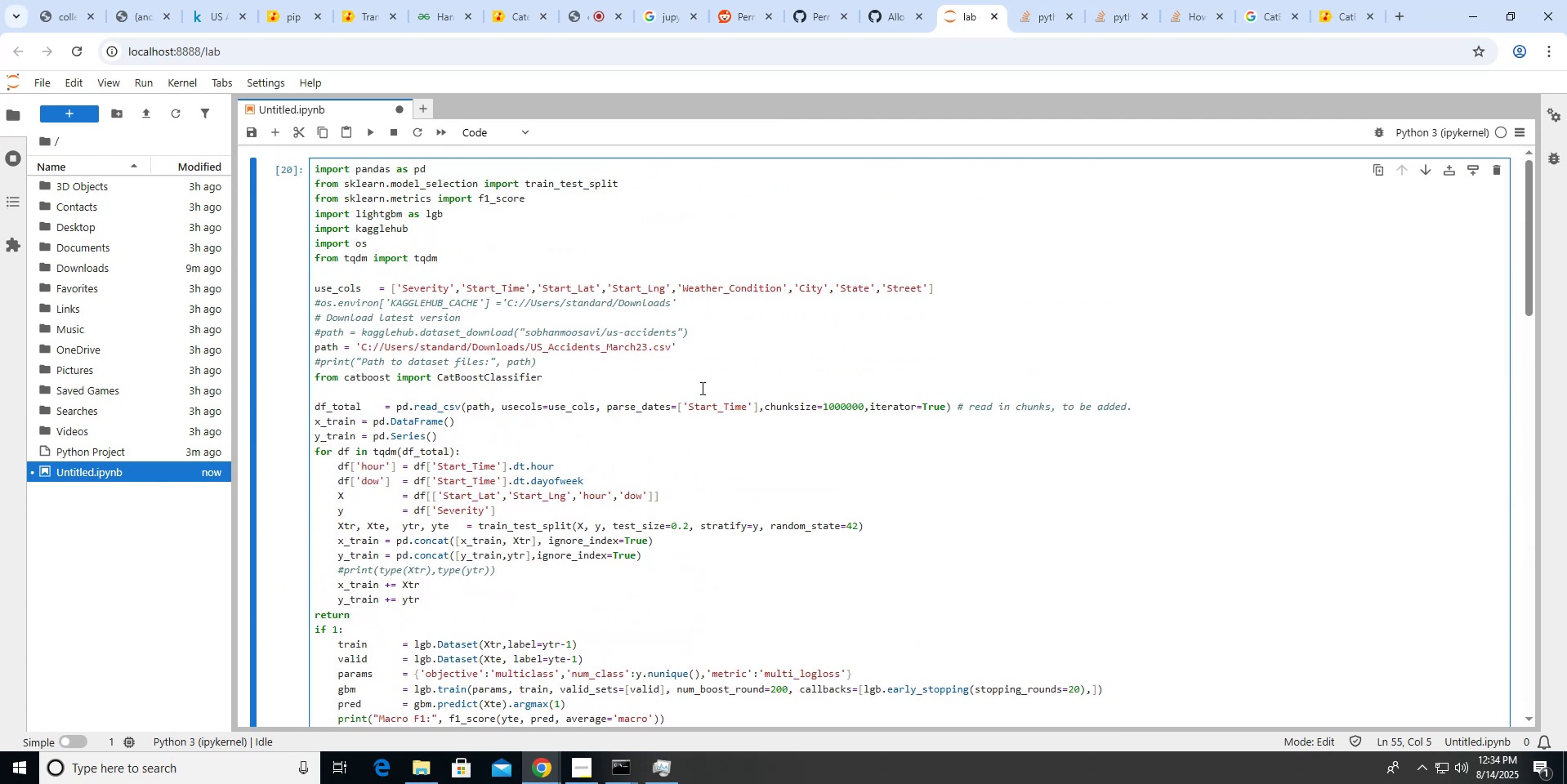 
scroll: coordinate [701, 388], scroll_direction: down, amount: 2.0
 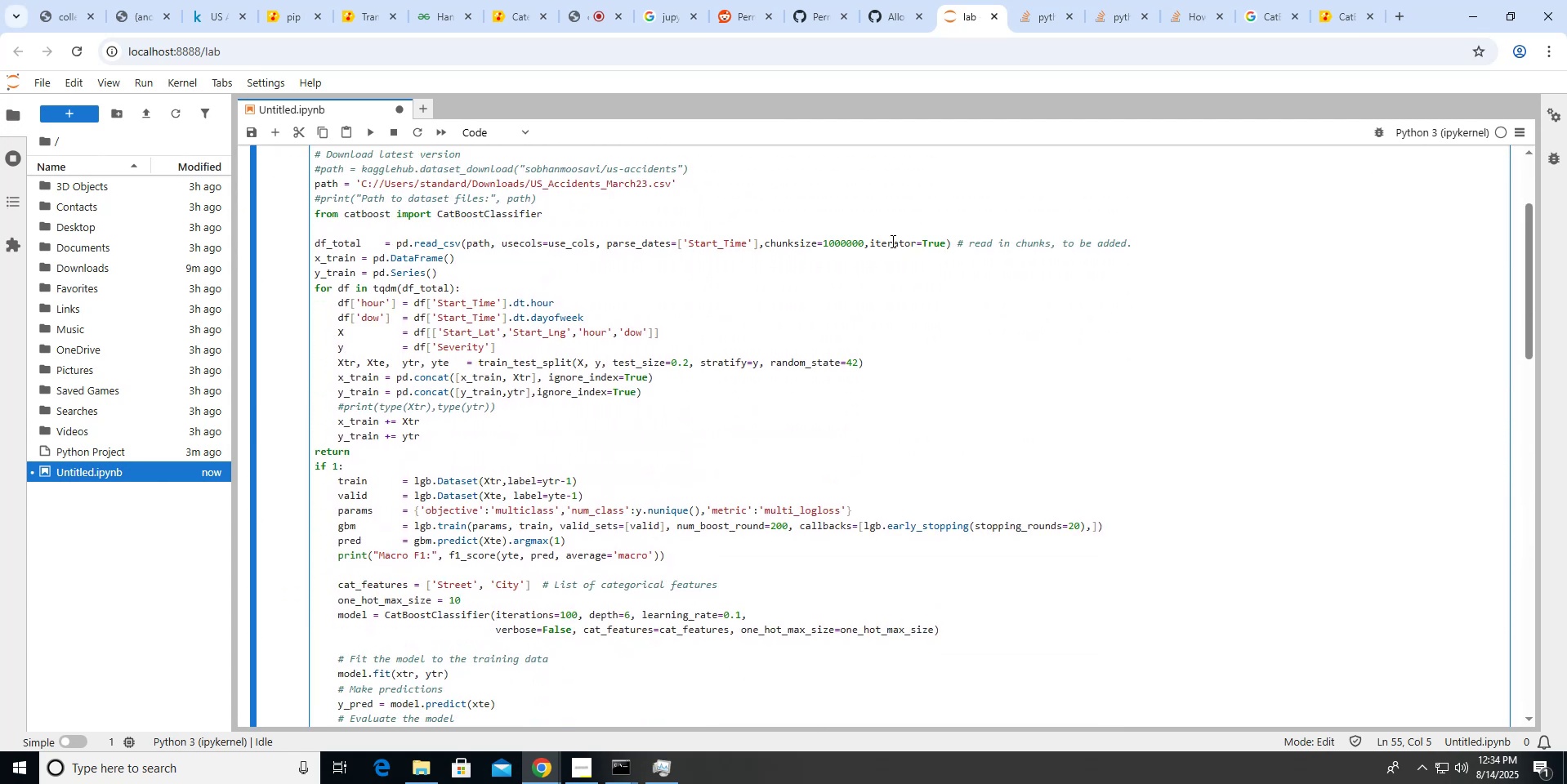 
left_click([846, 243])
 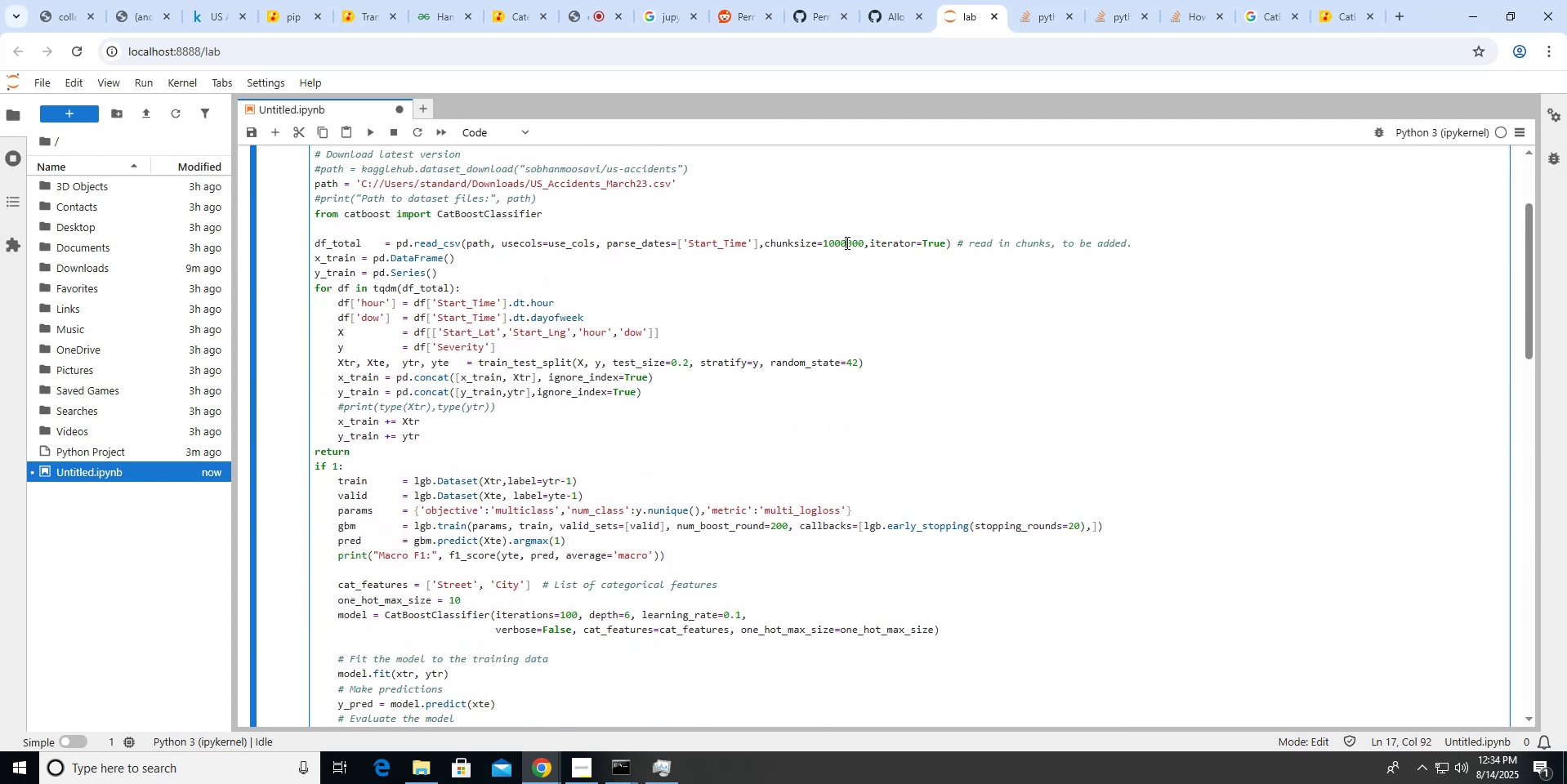 
key(Backspace)
 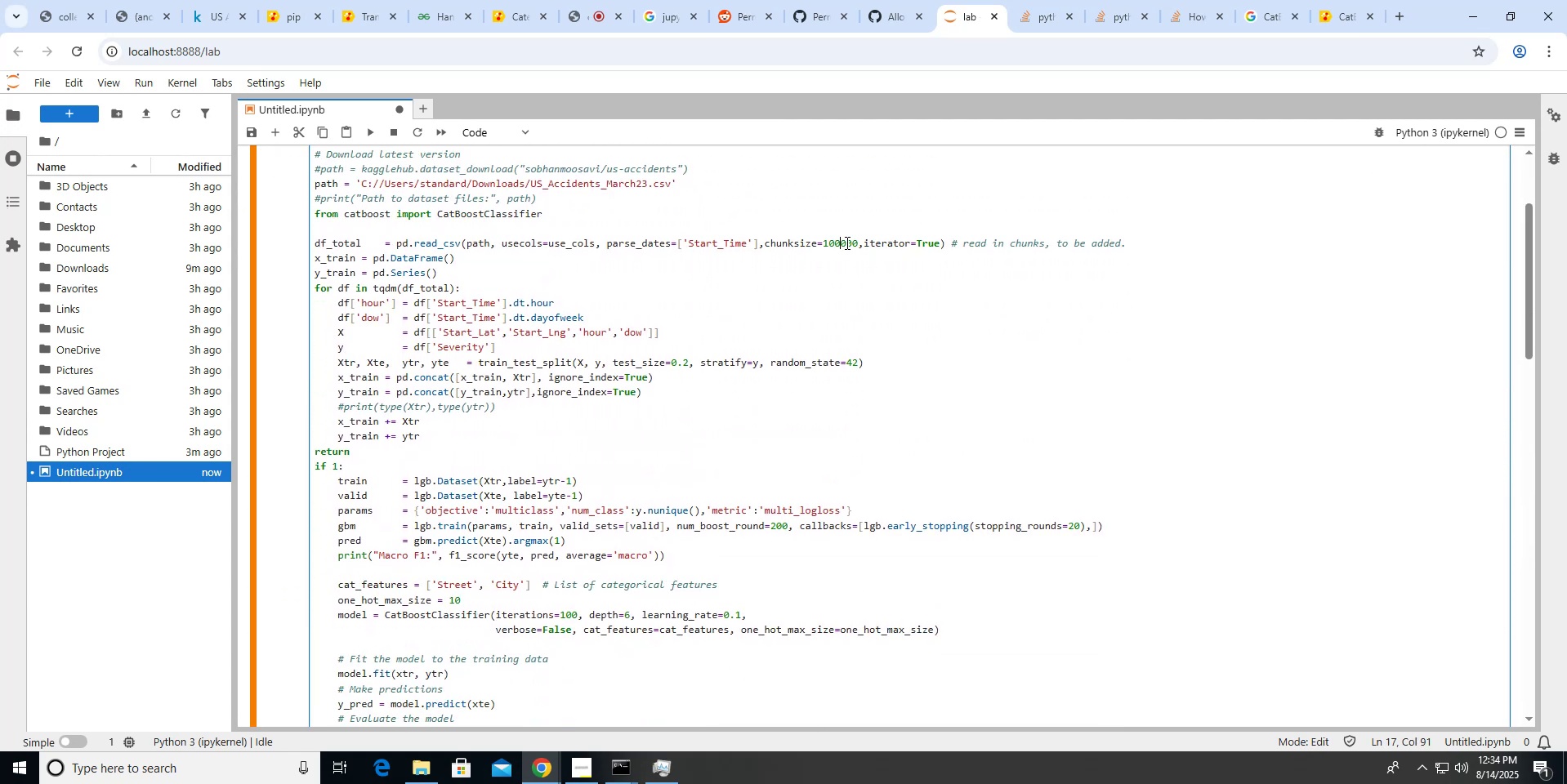 
key(Backspace)
 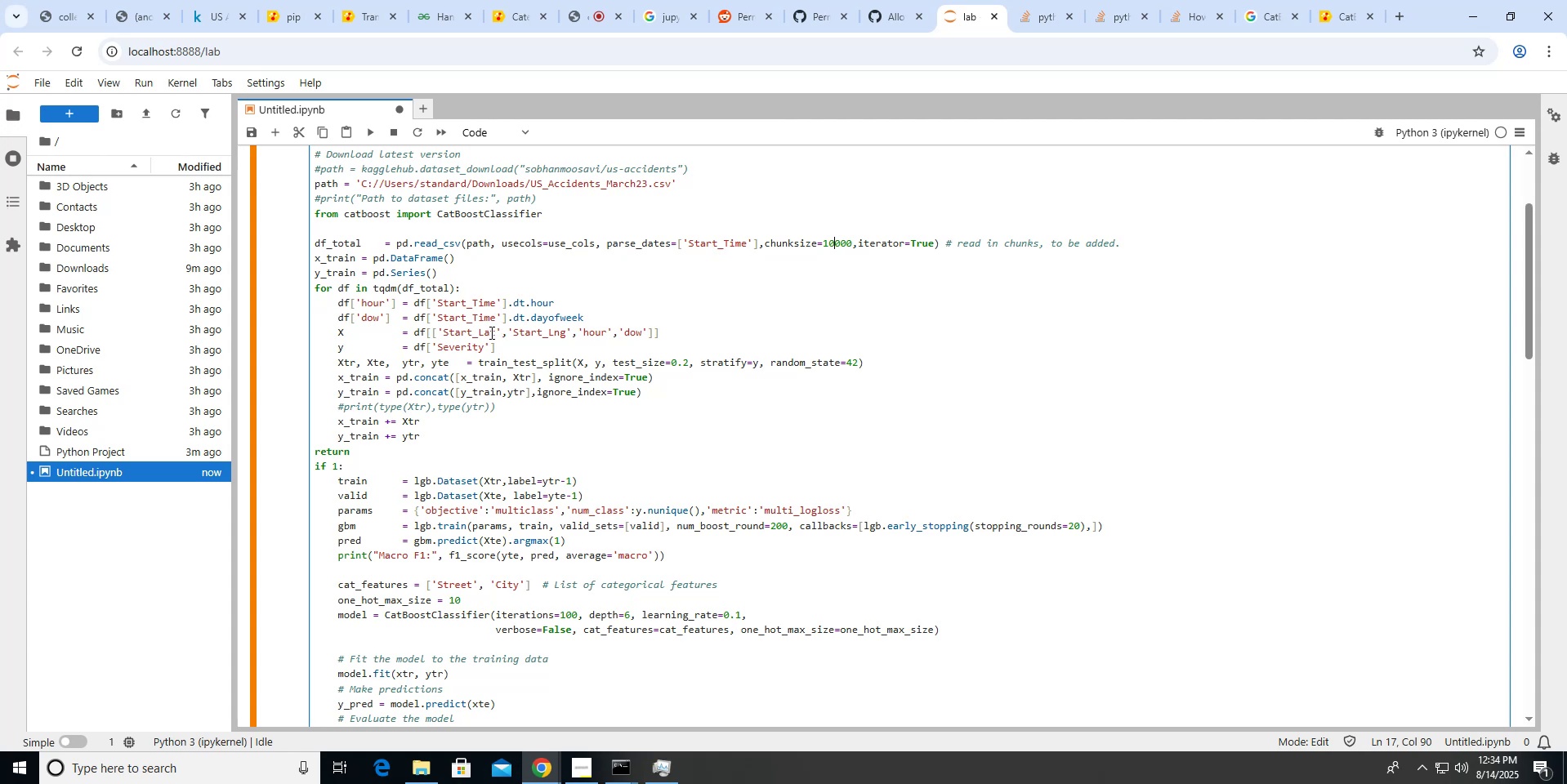 
wait(5.66)
 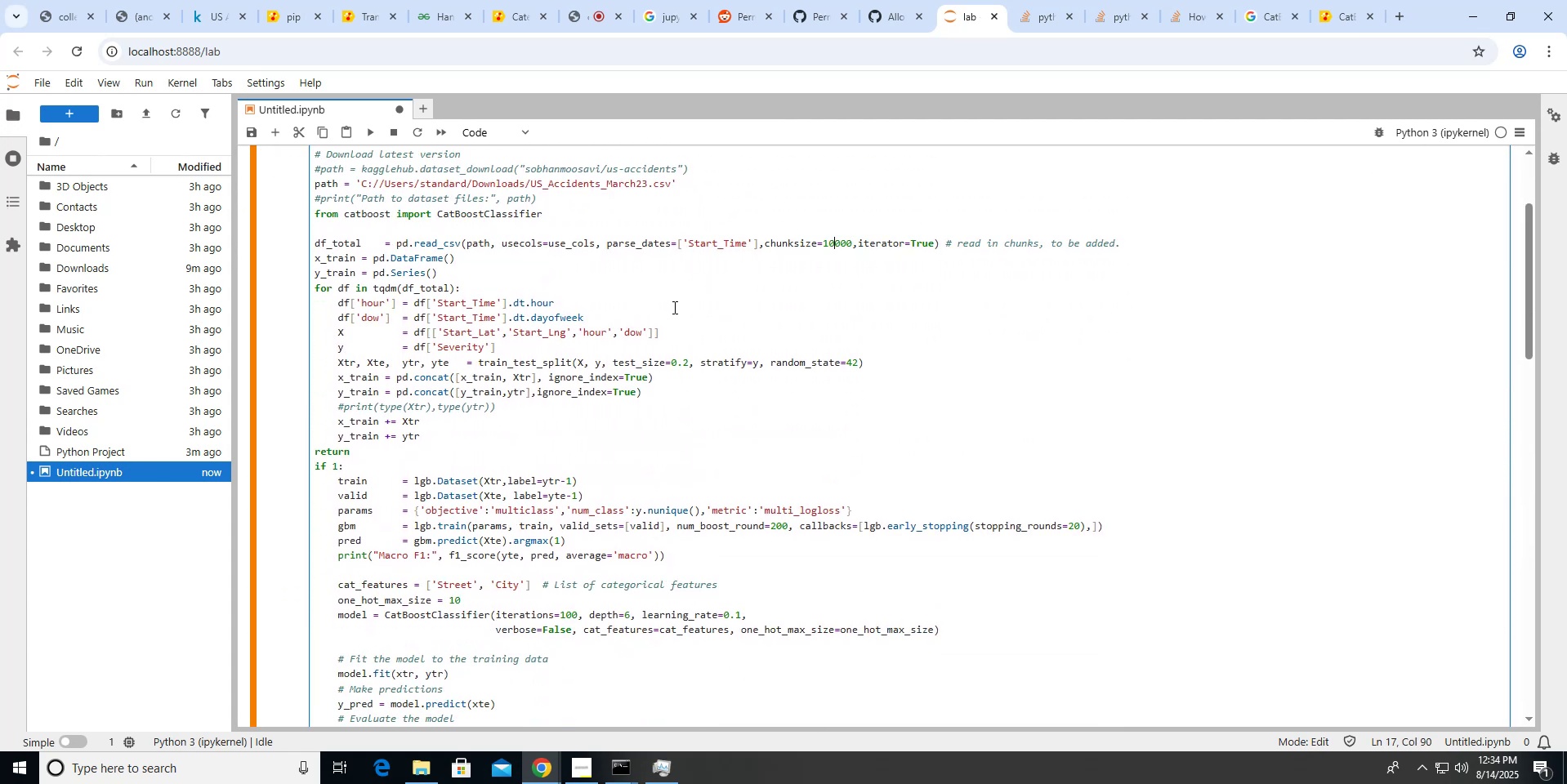 
left_click([535, 291])
 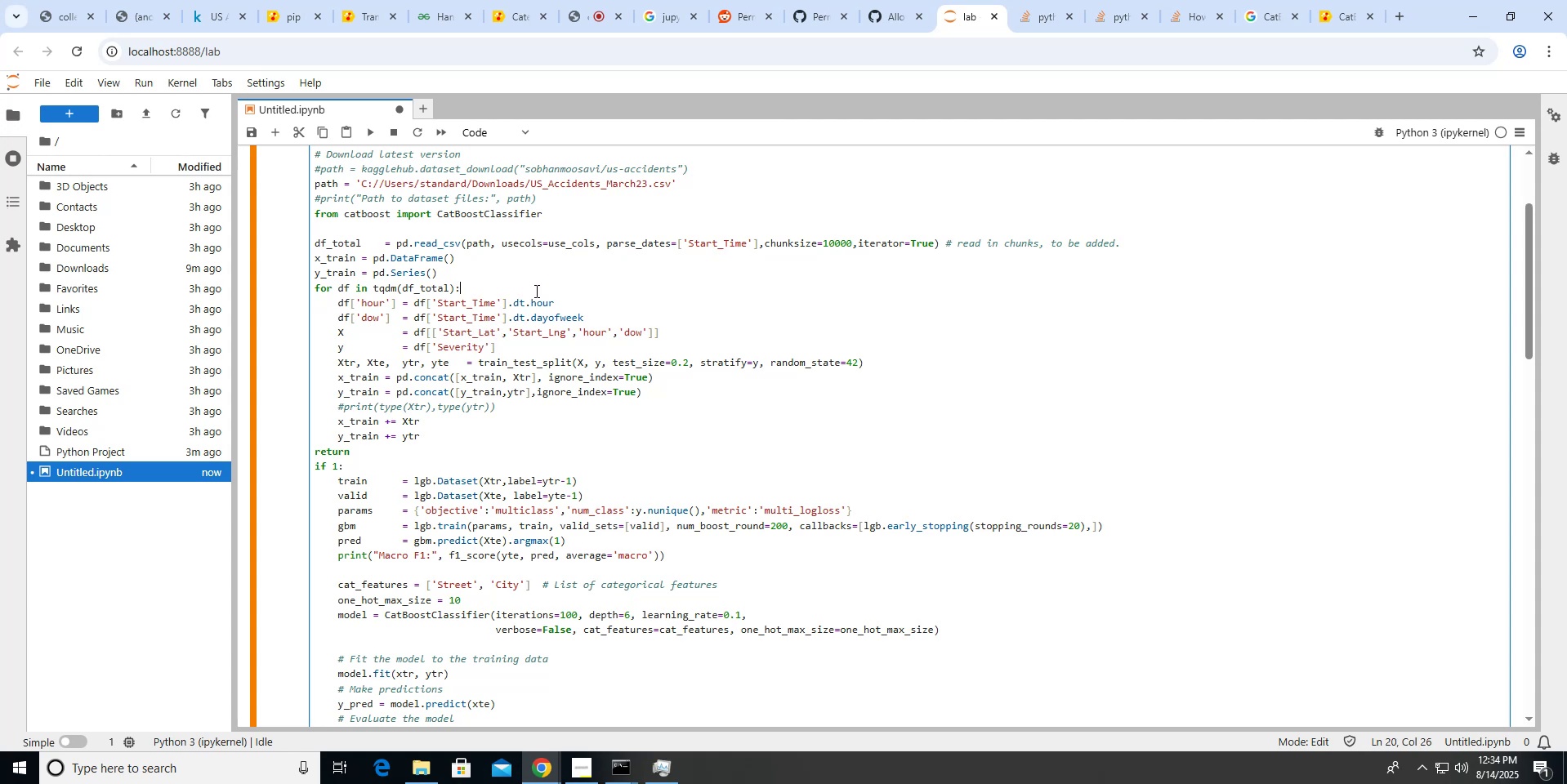 
key(Enter)
 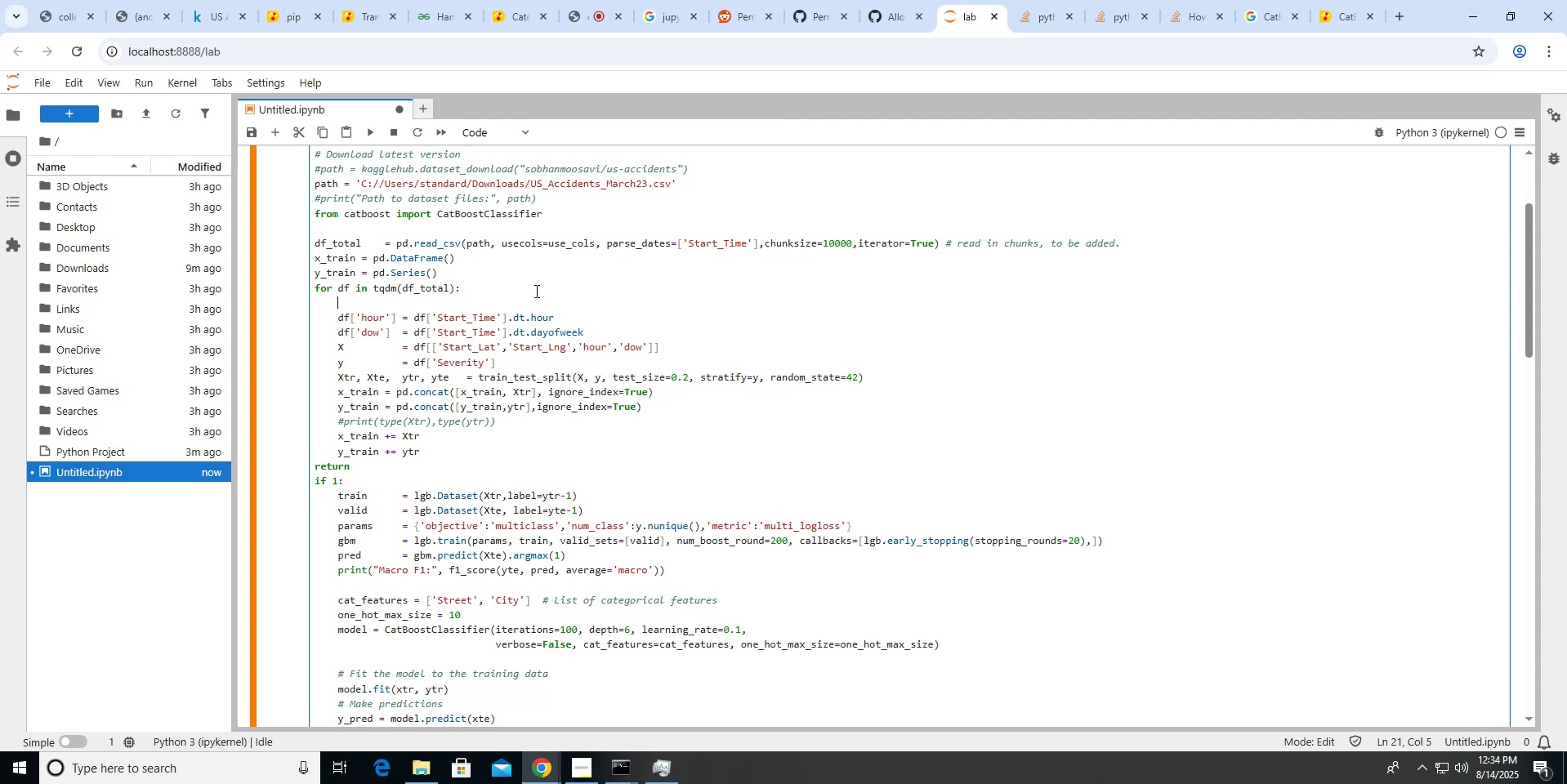 
type(print(df)
key(Backspace)
type(t[)
 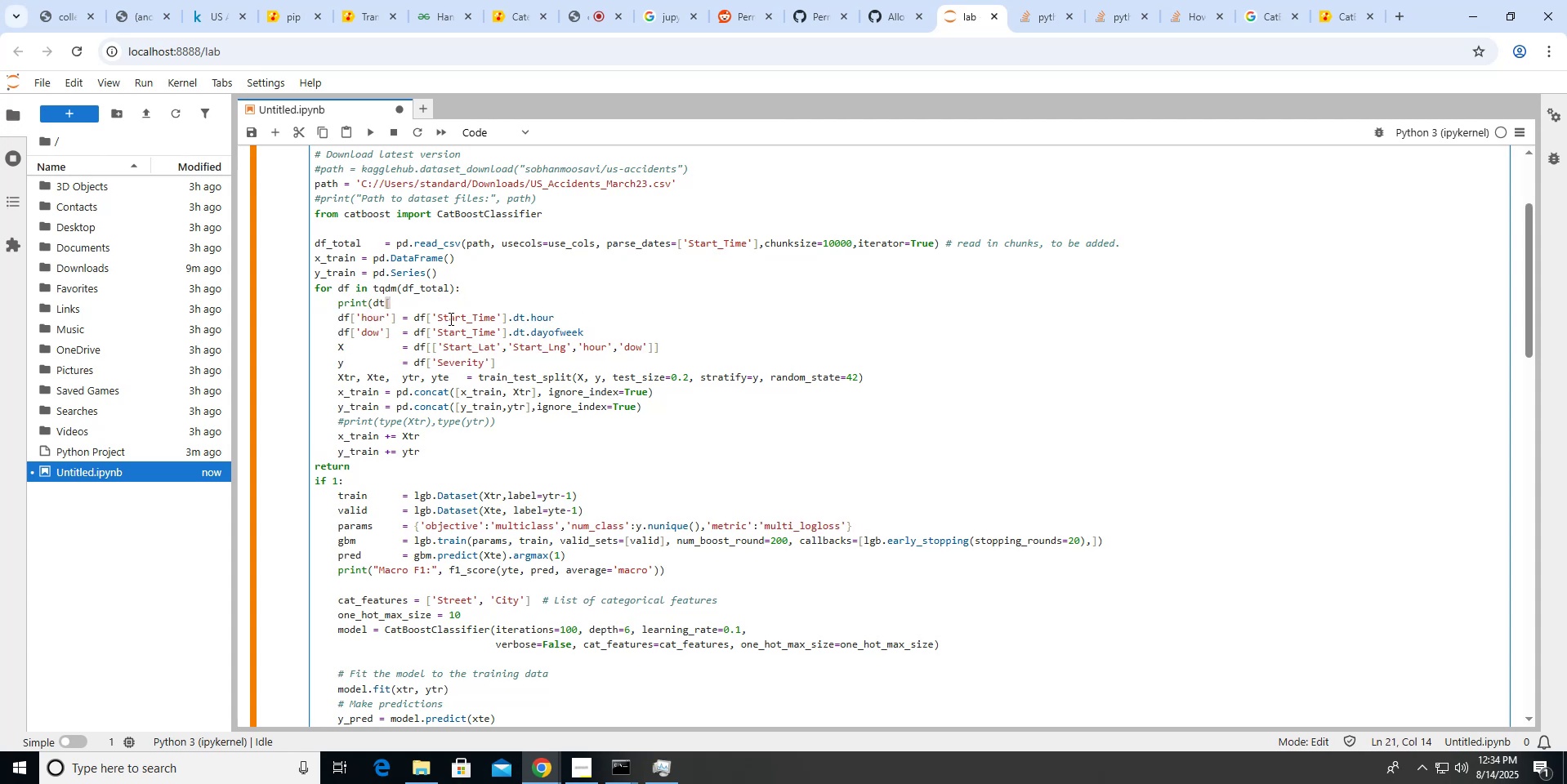 
double_click([450, 318])
 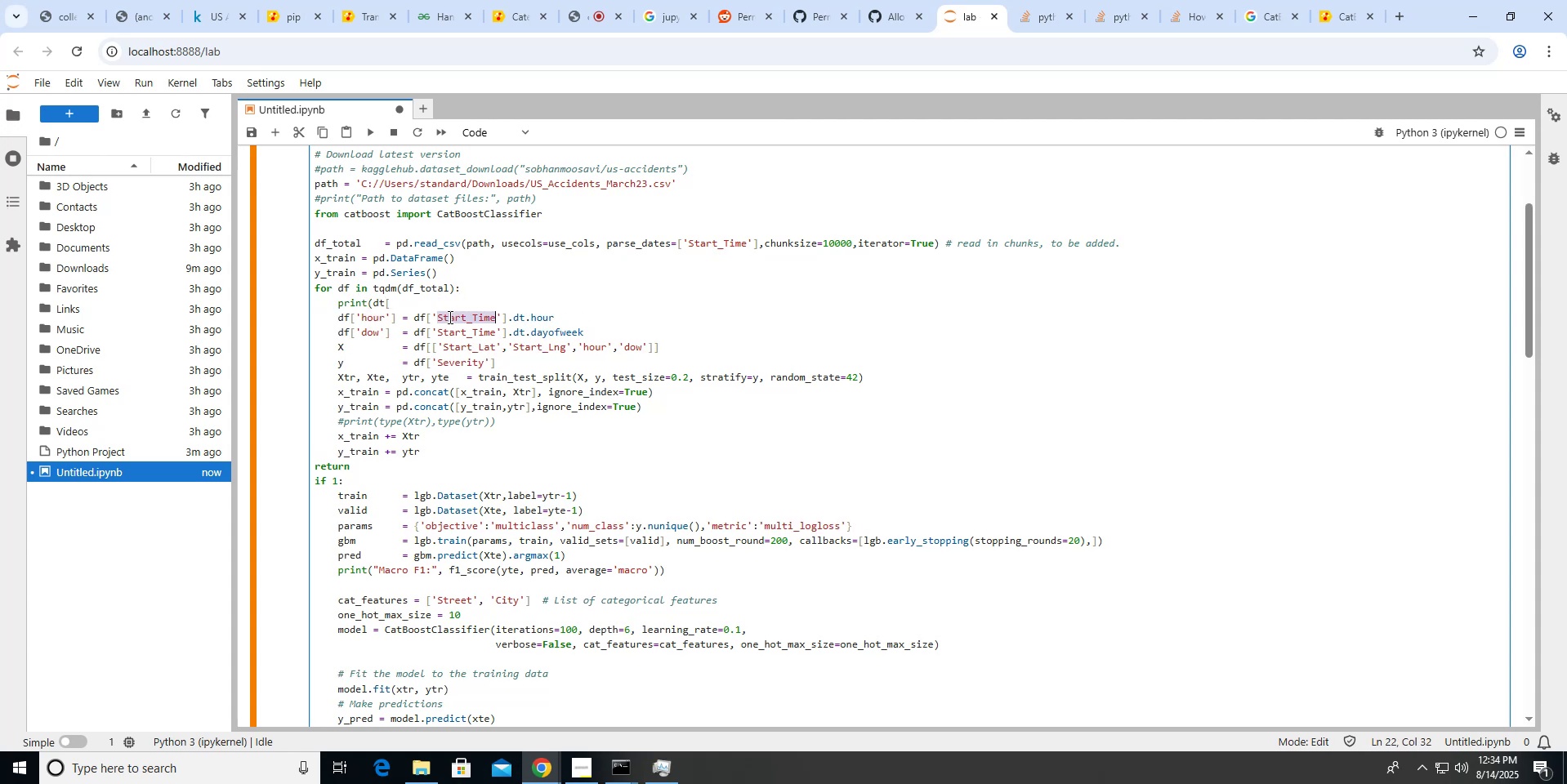 
key(Control+C)
 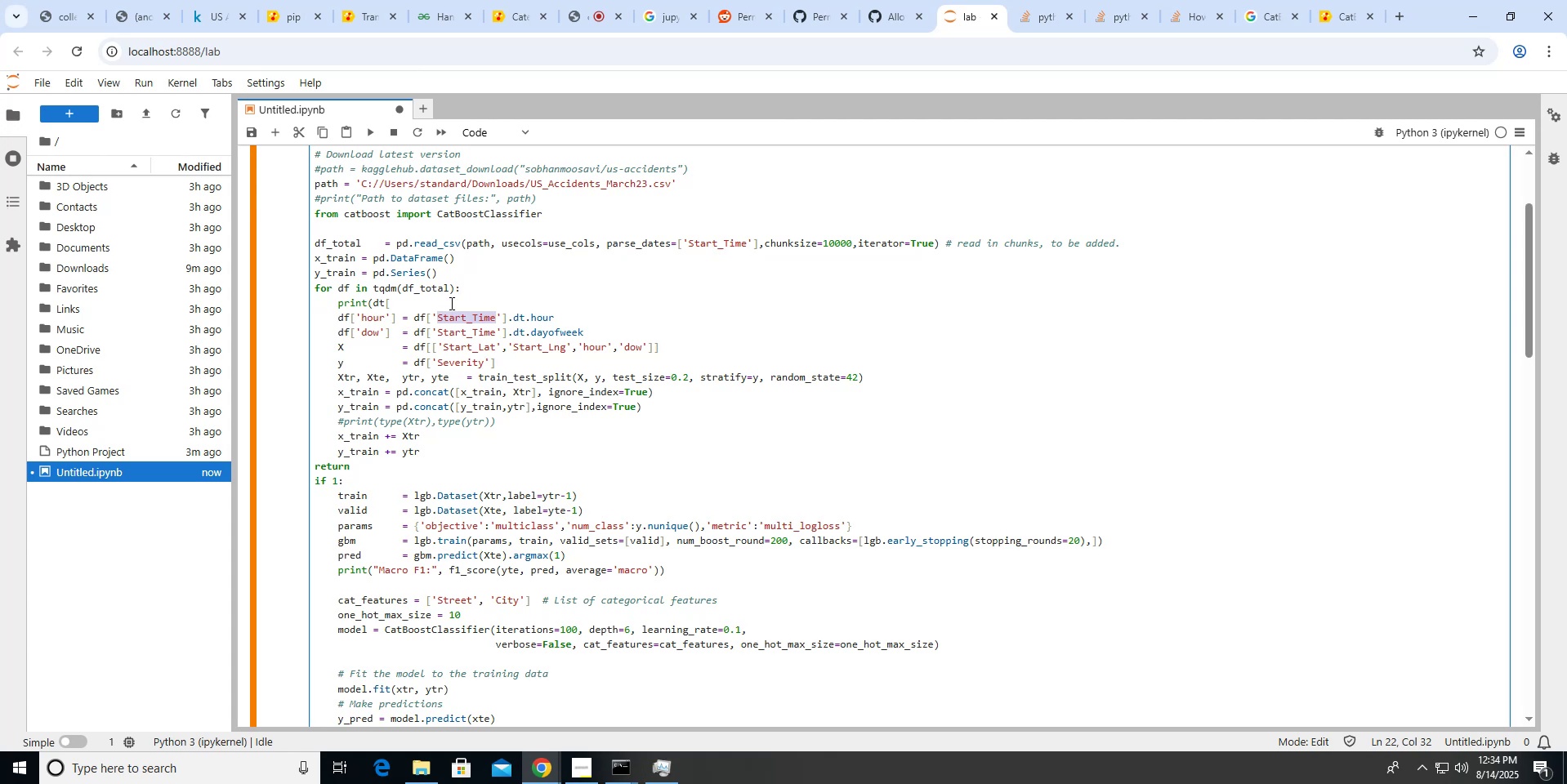 
left_click([450, 303])
 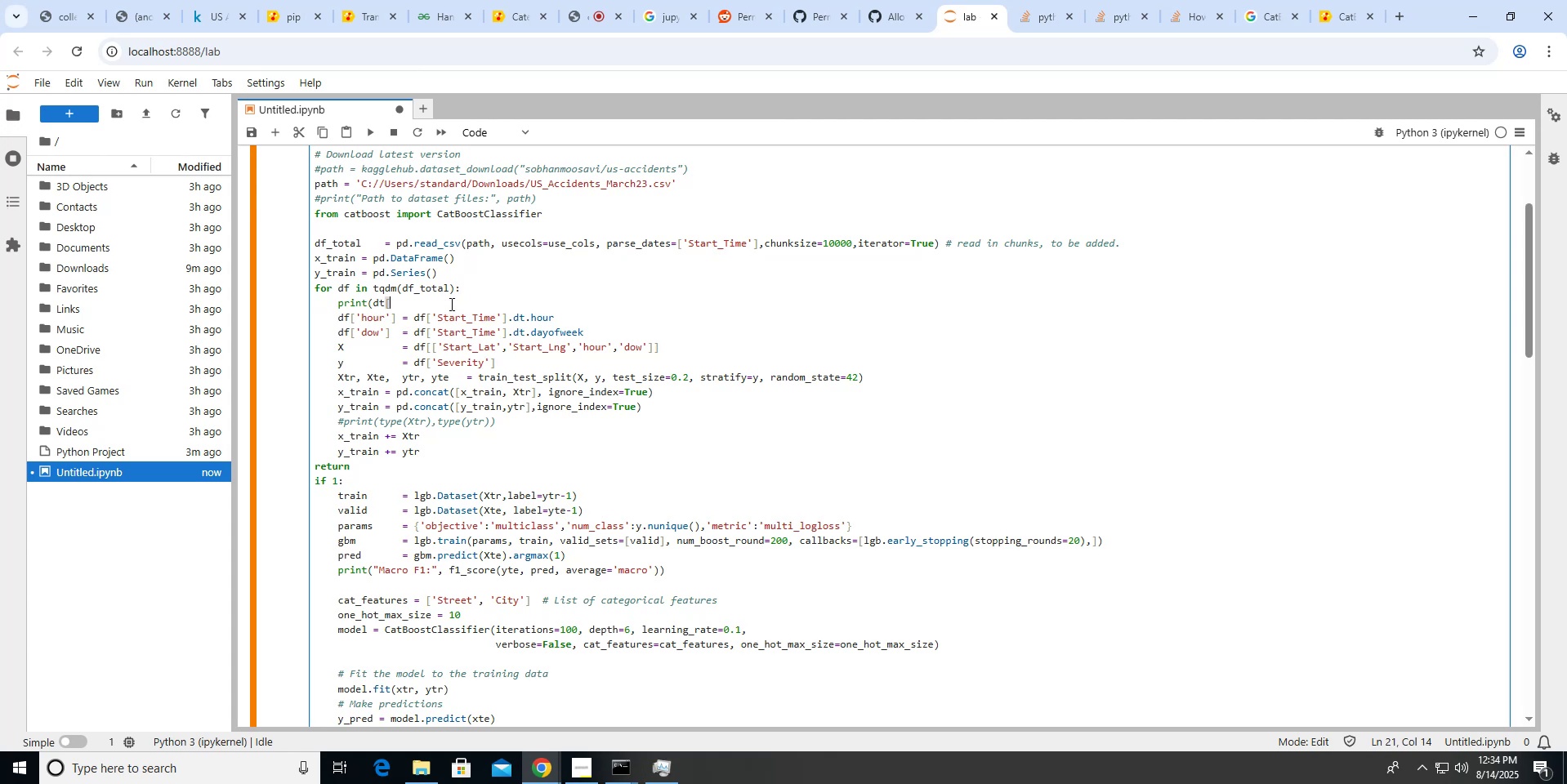 
key(Semicolon)
 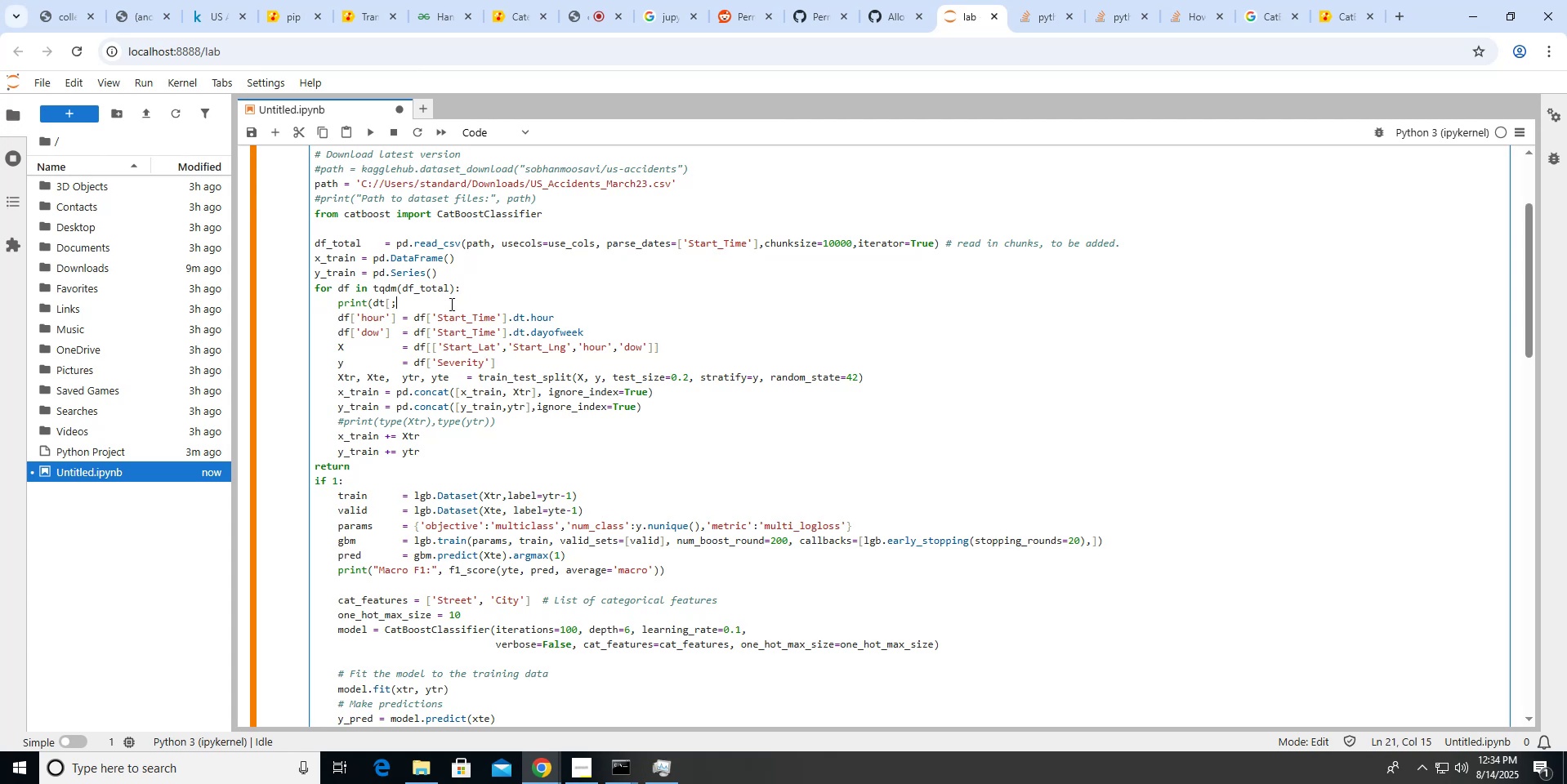 
key(Backspace)
 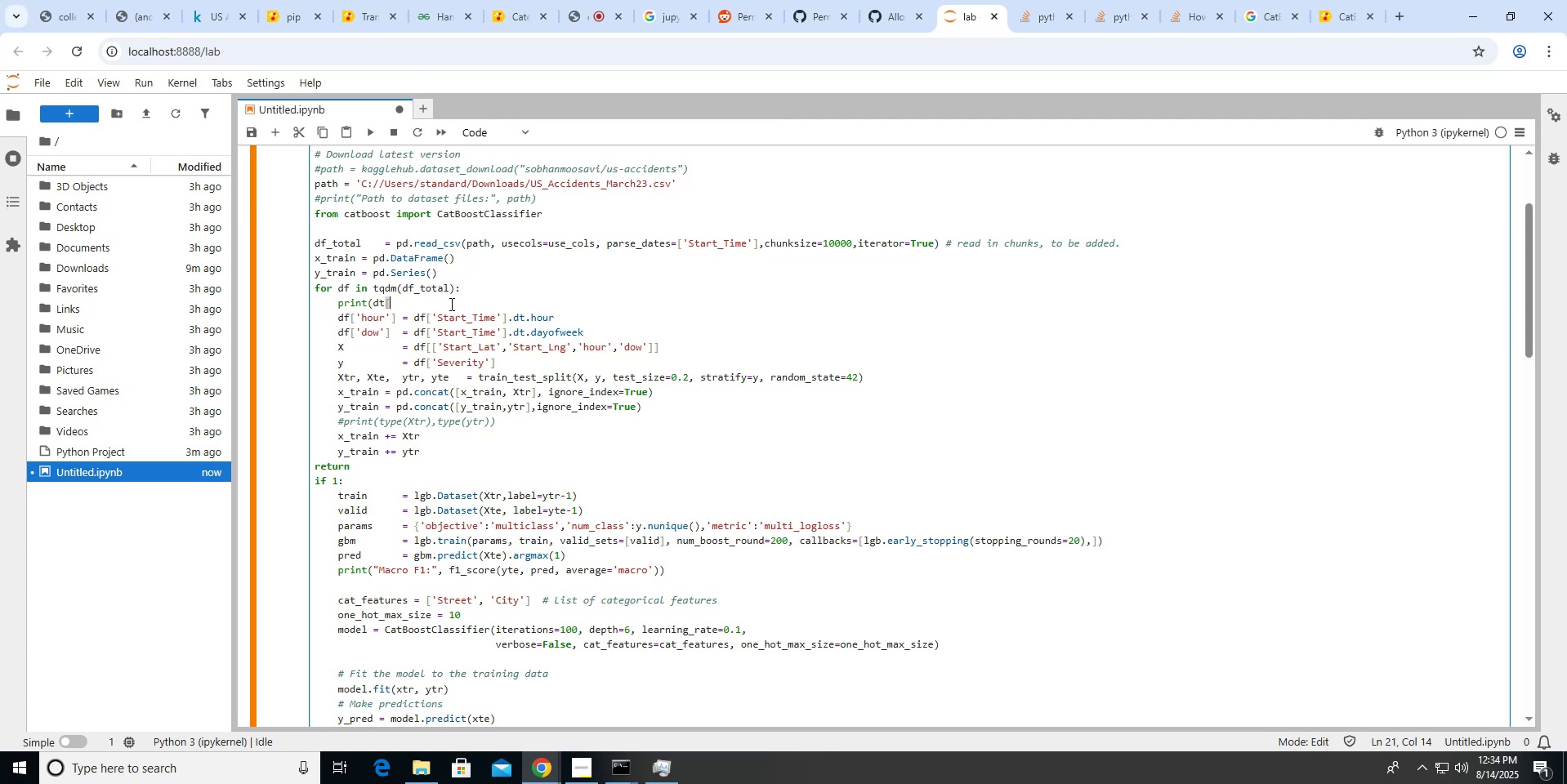 
key(Quote)
 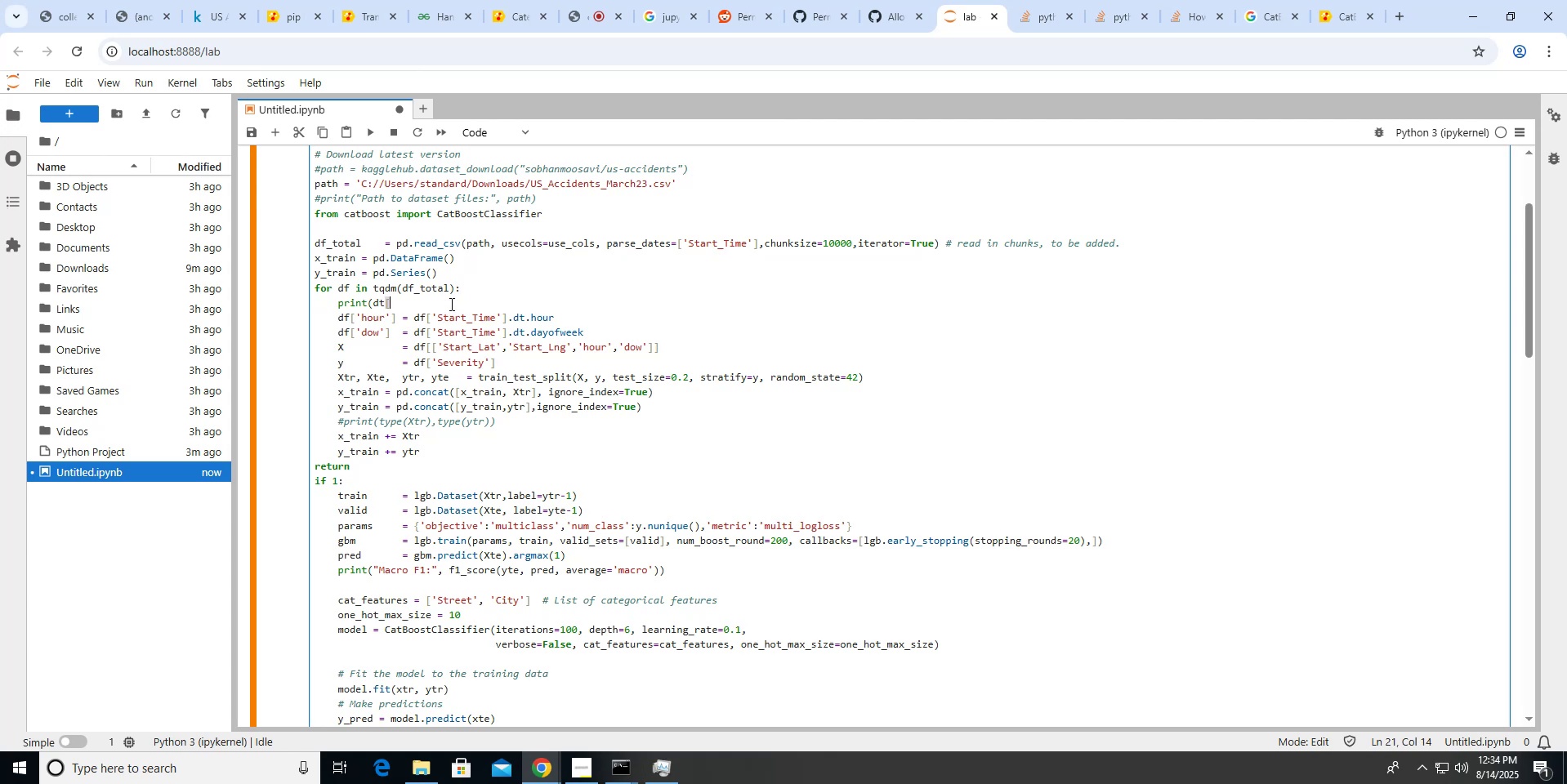 
key(Control+ControlLeft)
 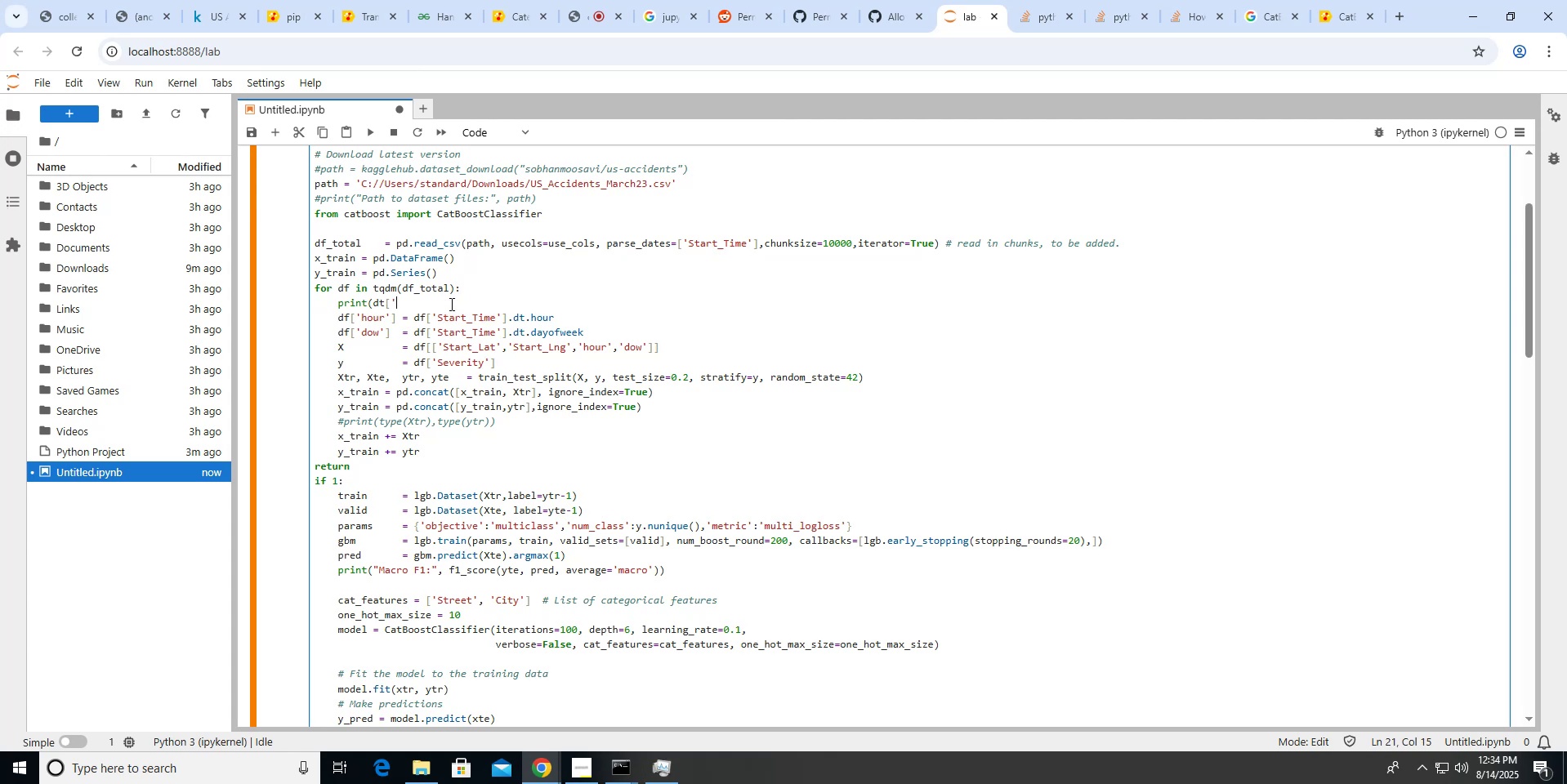 
key(Control+V)
 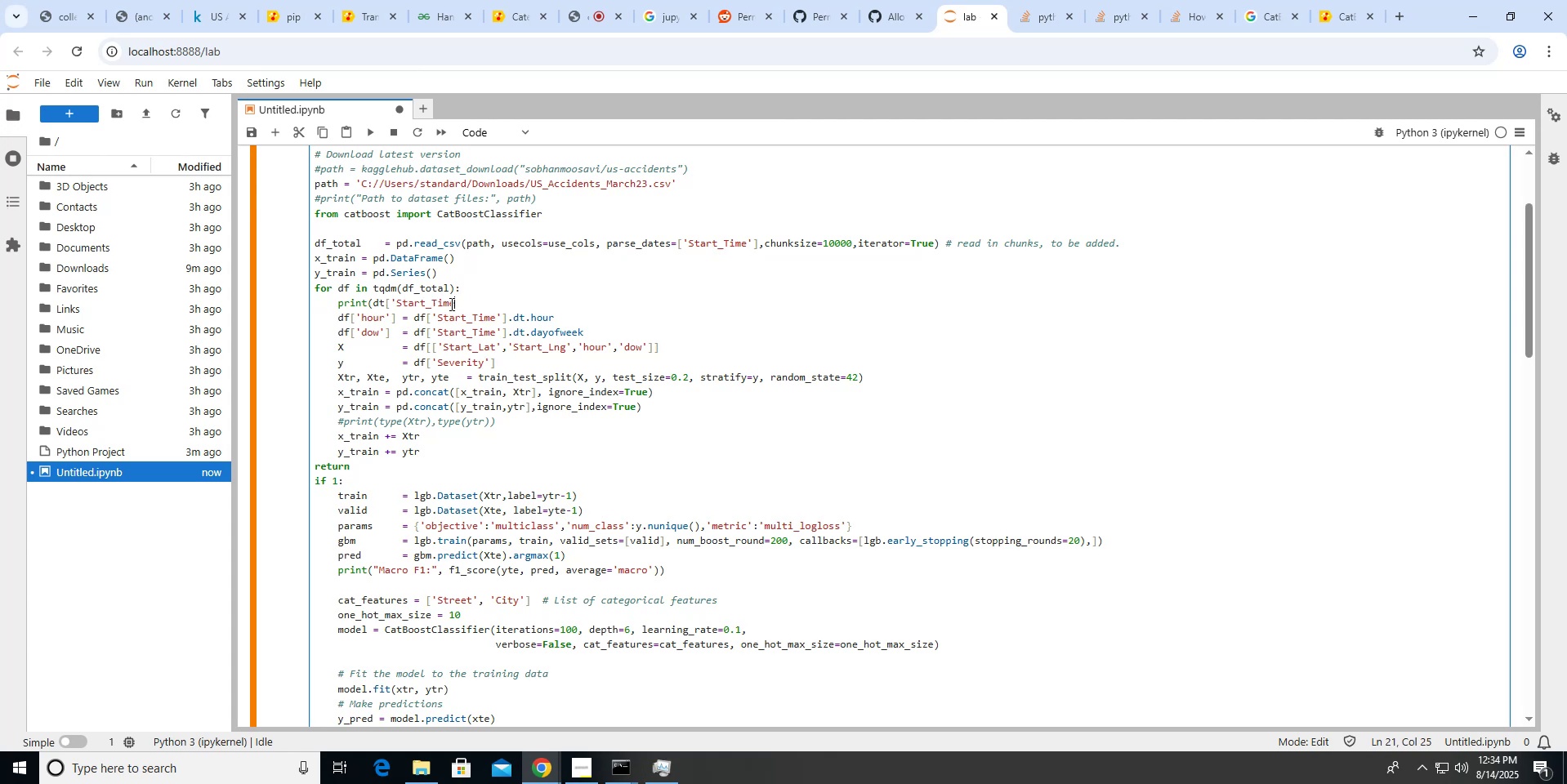 
key(Quote)
 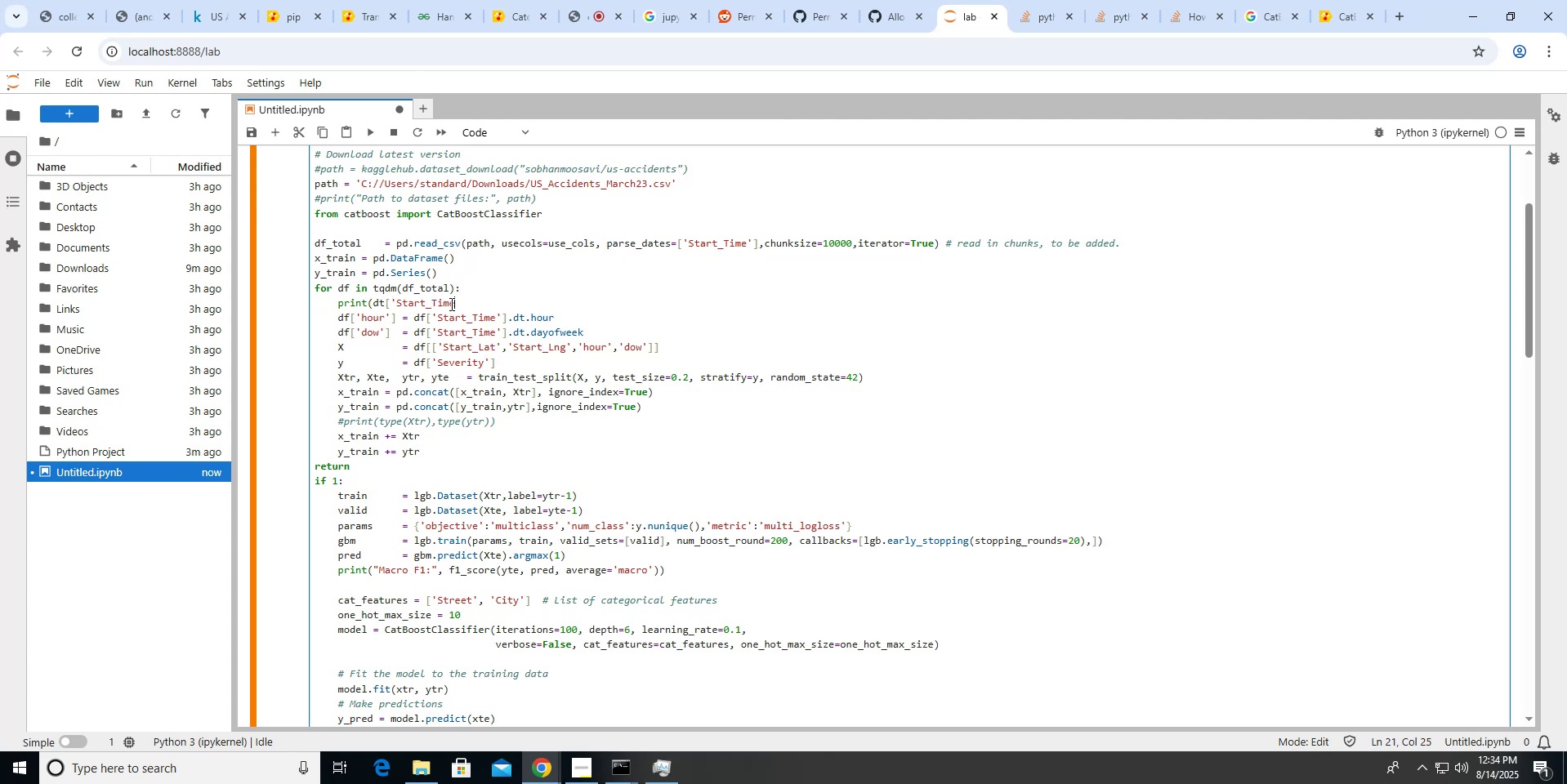 
key(BracketRight)
 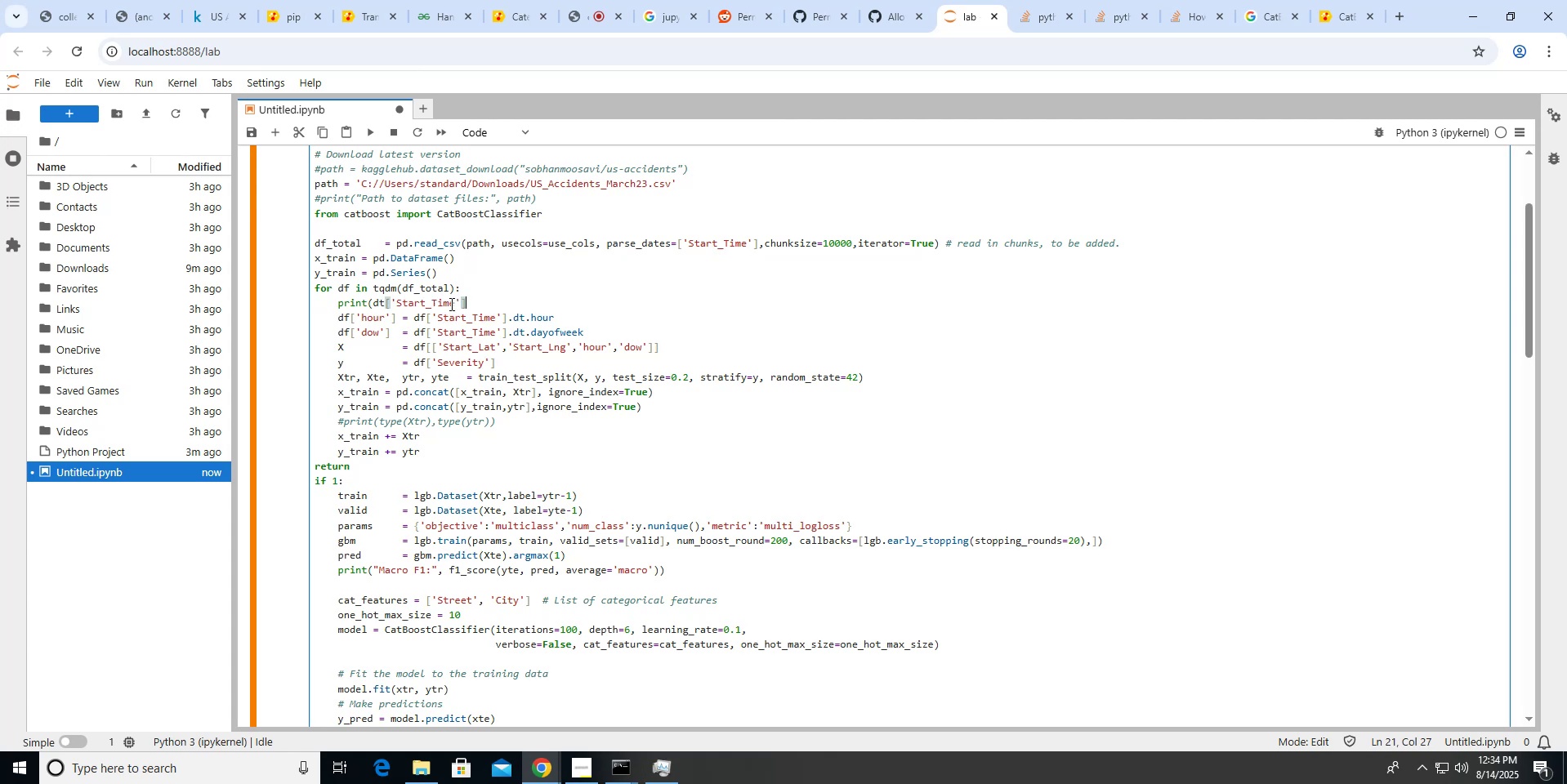 
key(Shift+0)
 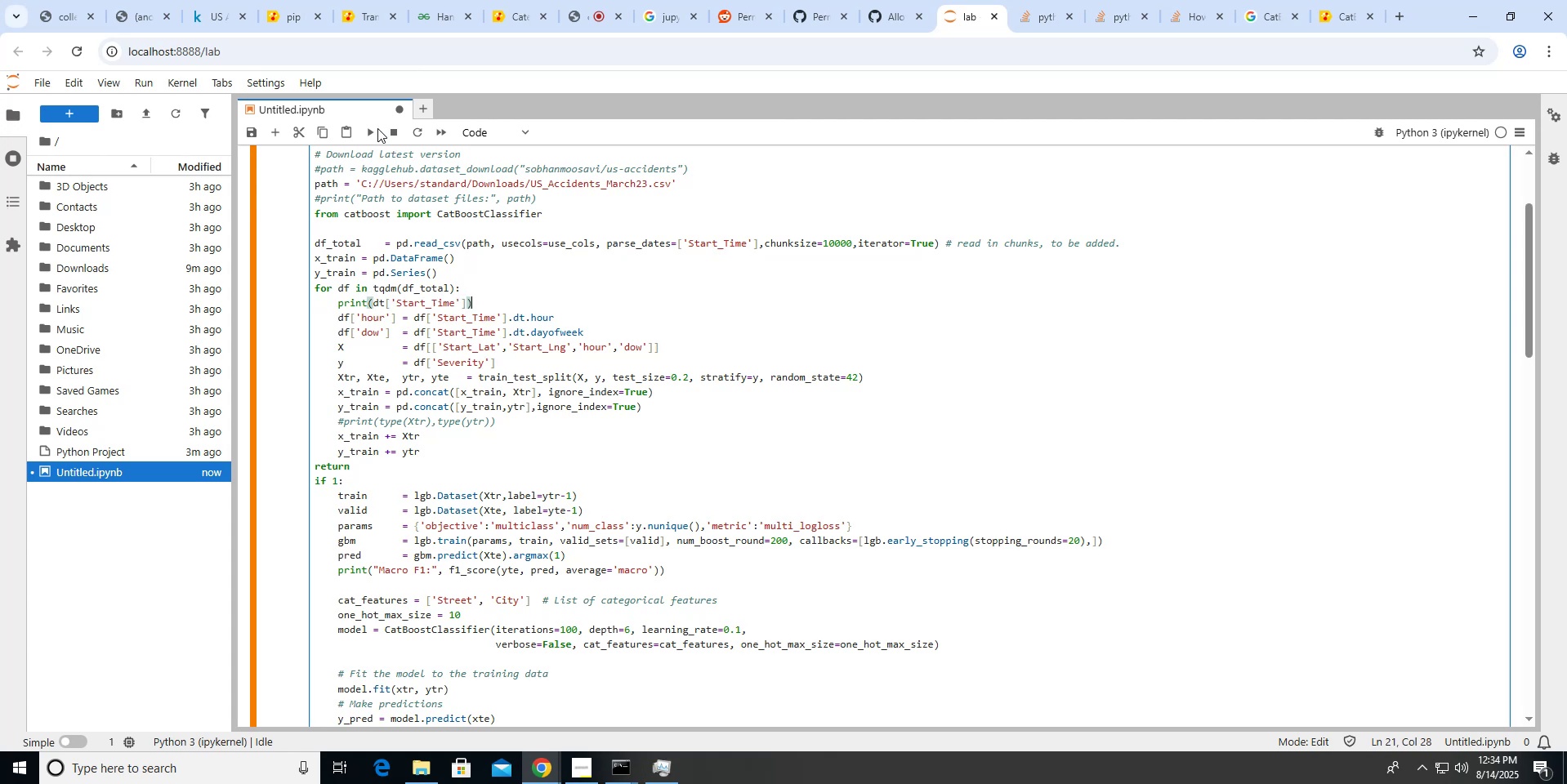 
left_click([375, 129])
 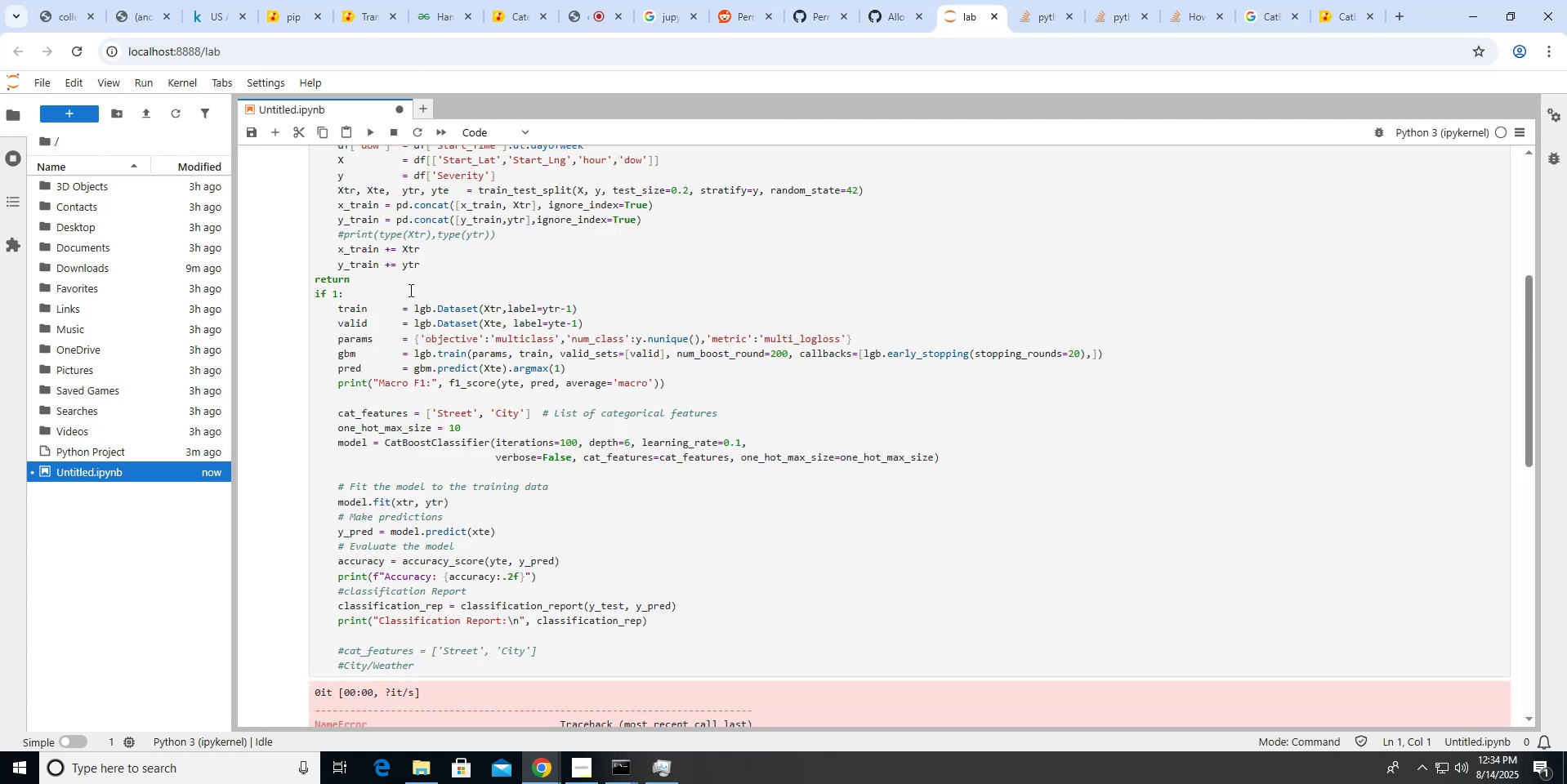 
scroll: coordinate [409, 290], scroll_direction: down, amount: 3.0
 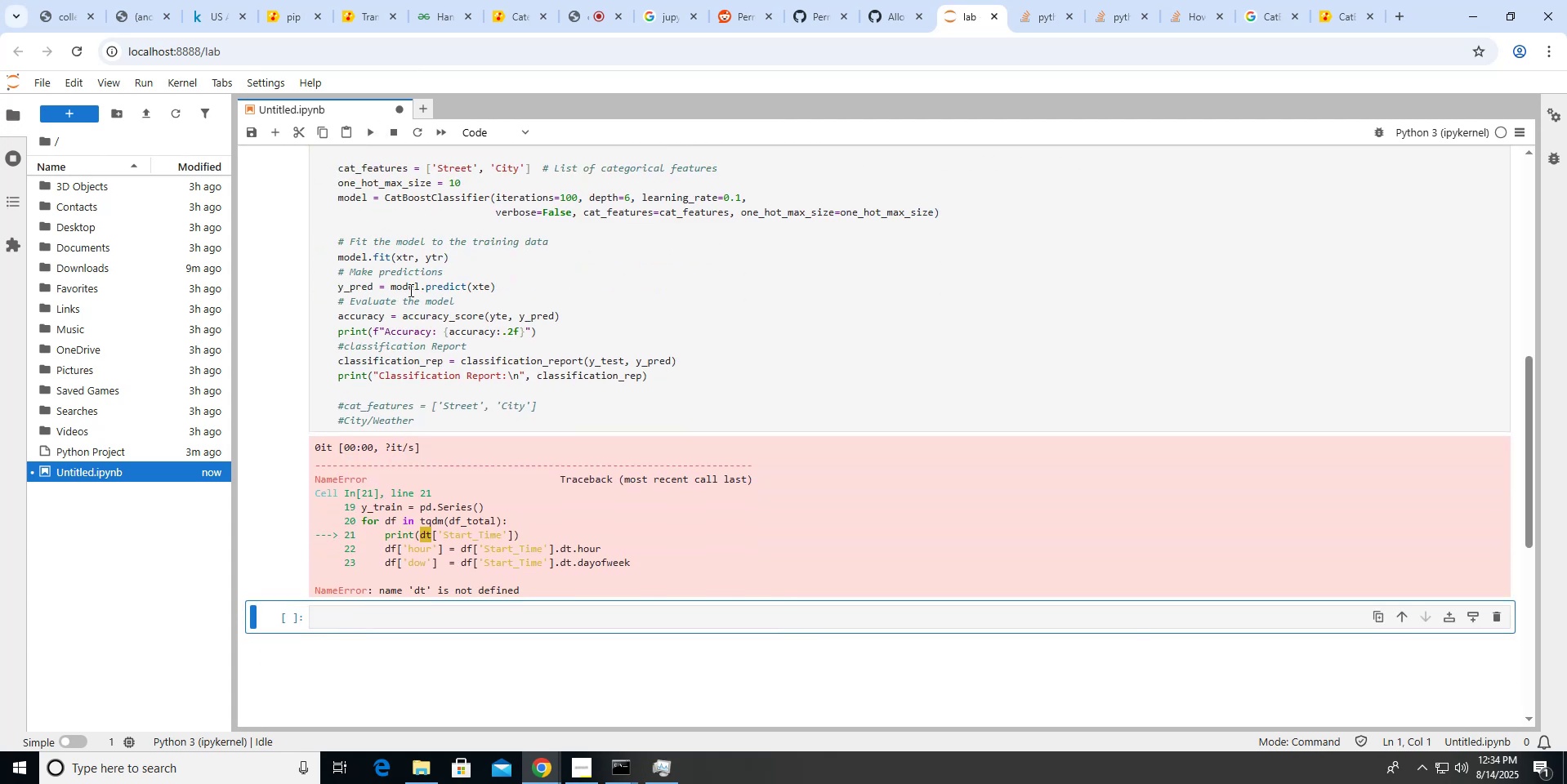 
scroll: coordinate [409, 290], scroll_direction: up, amount: 6.0
 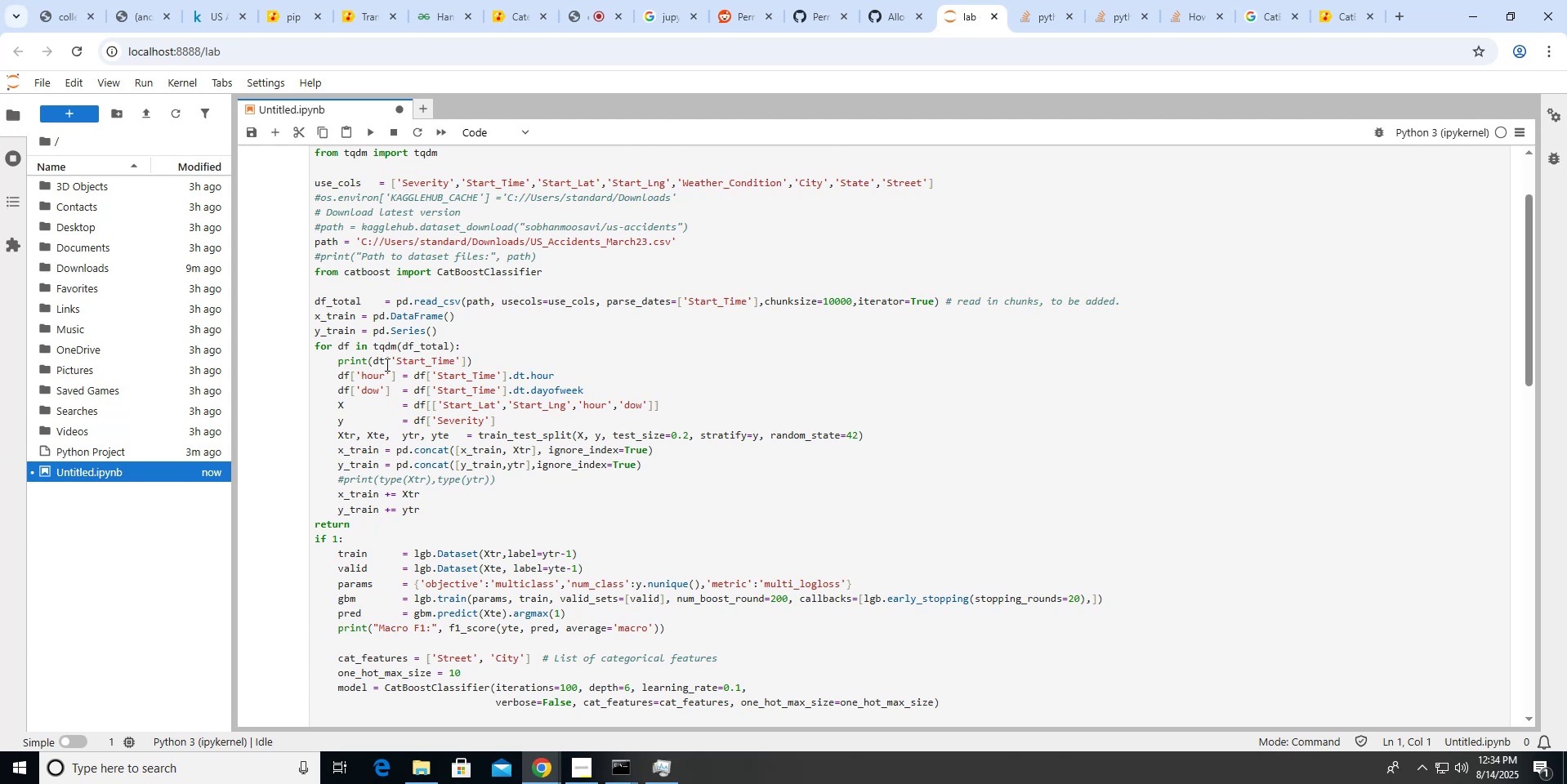 
key(Backspace)
 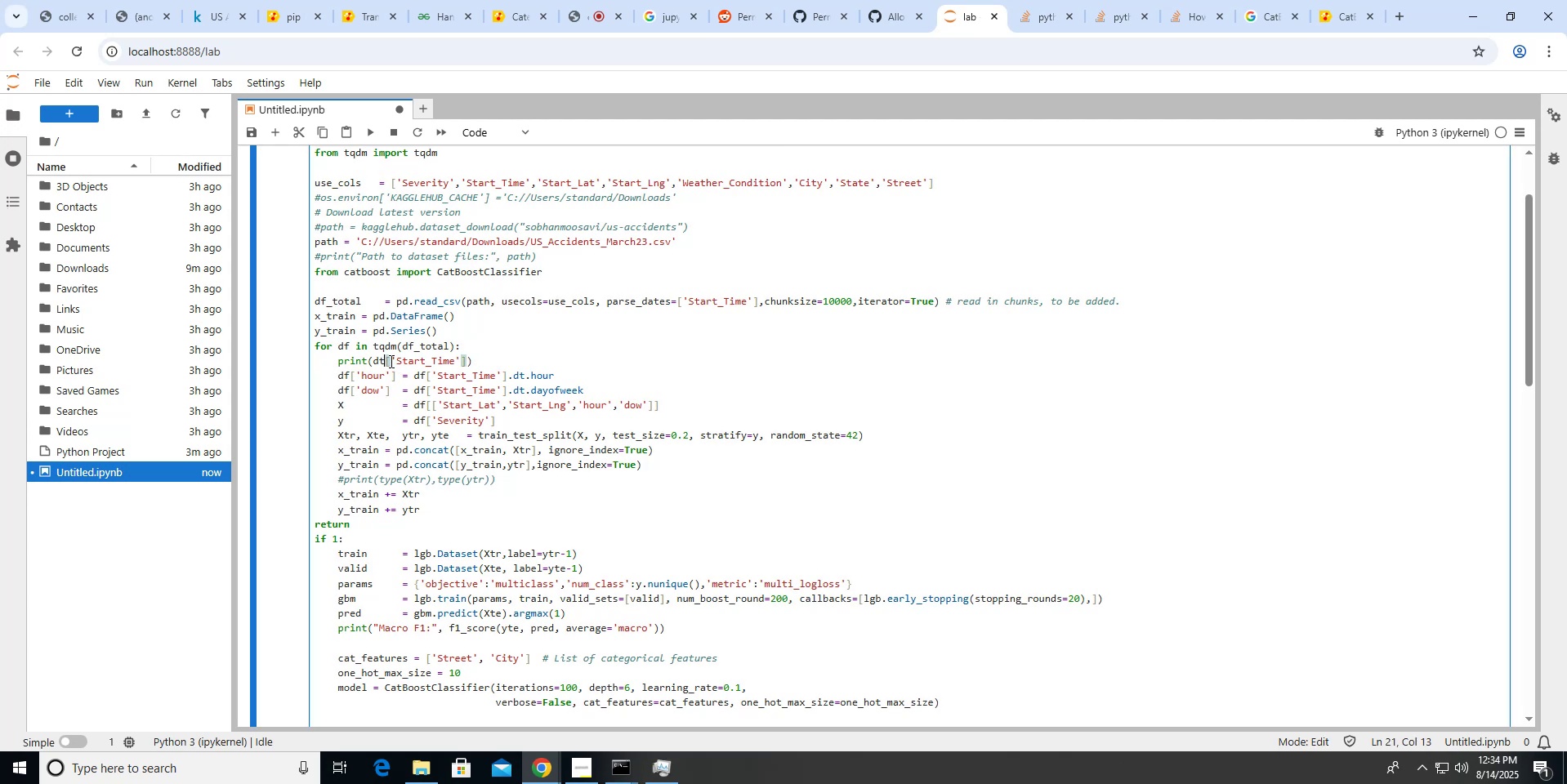 
key(F)
 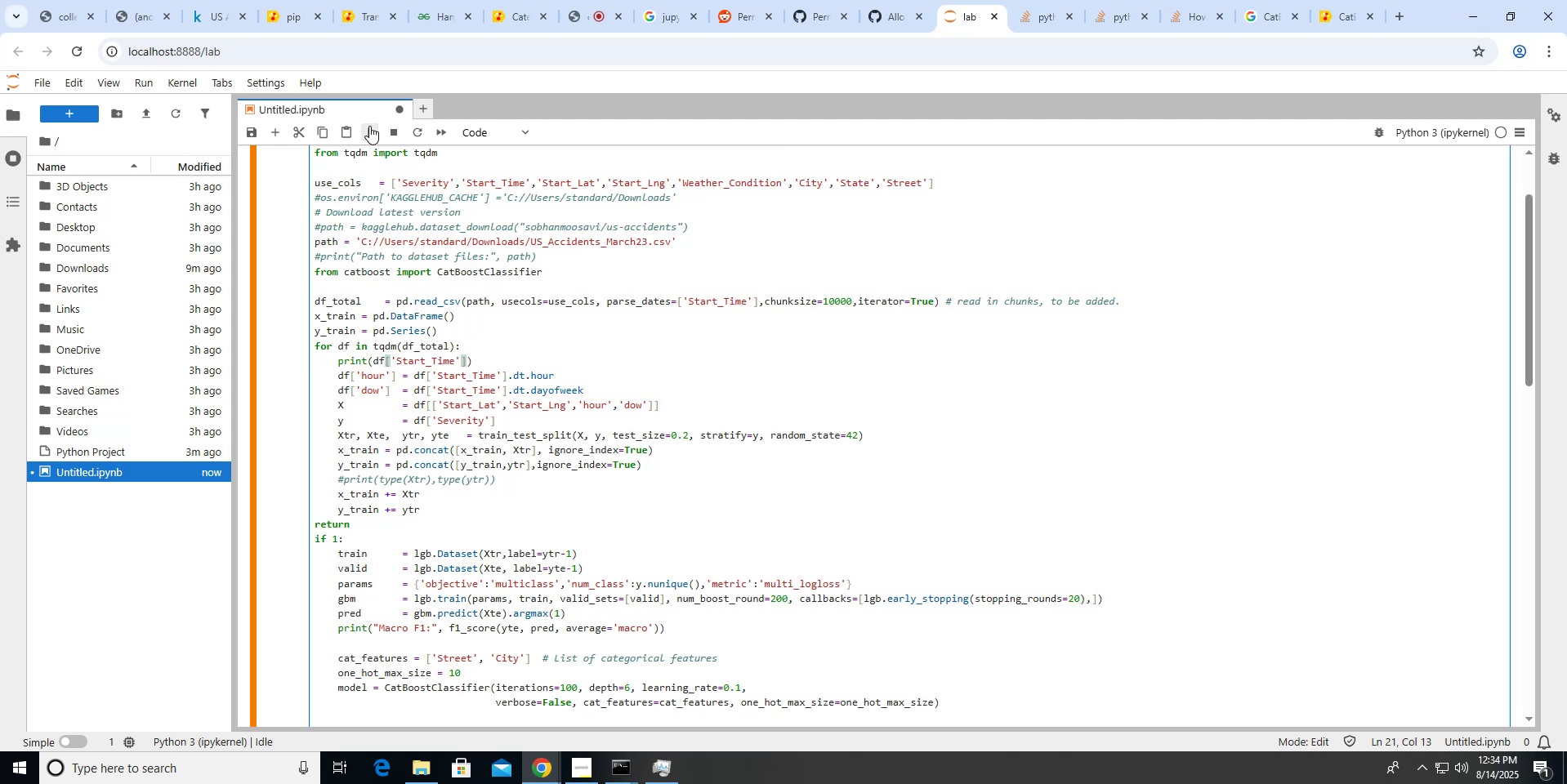 
left_click([370, 127])
 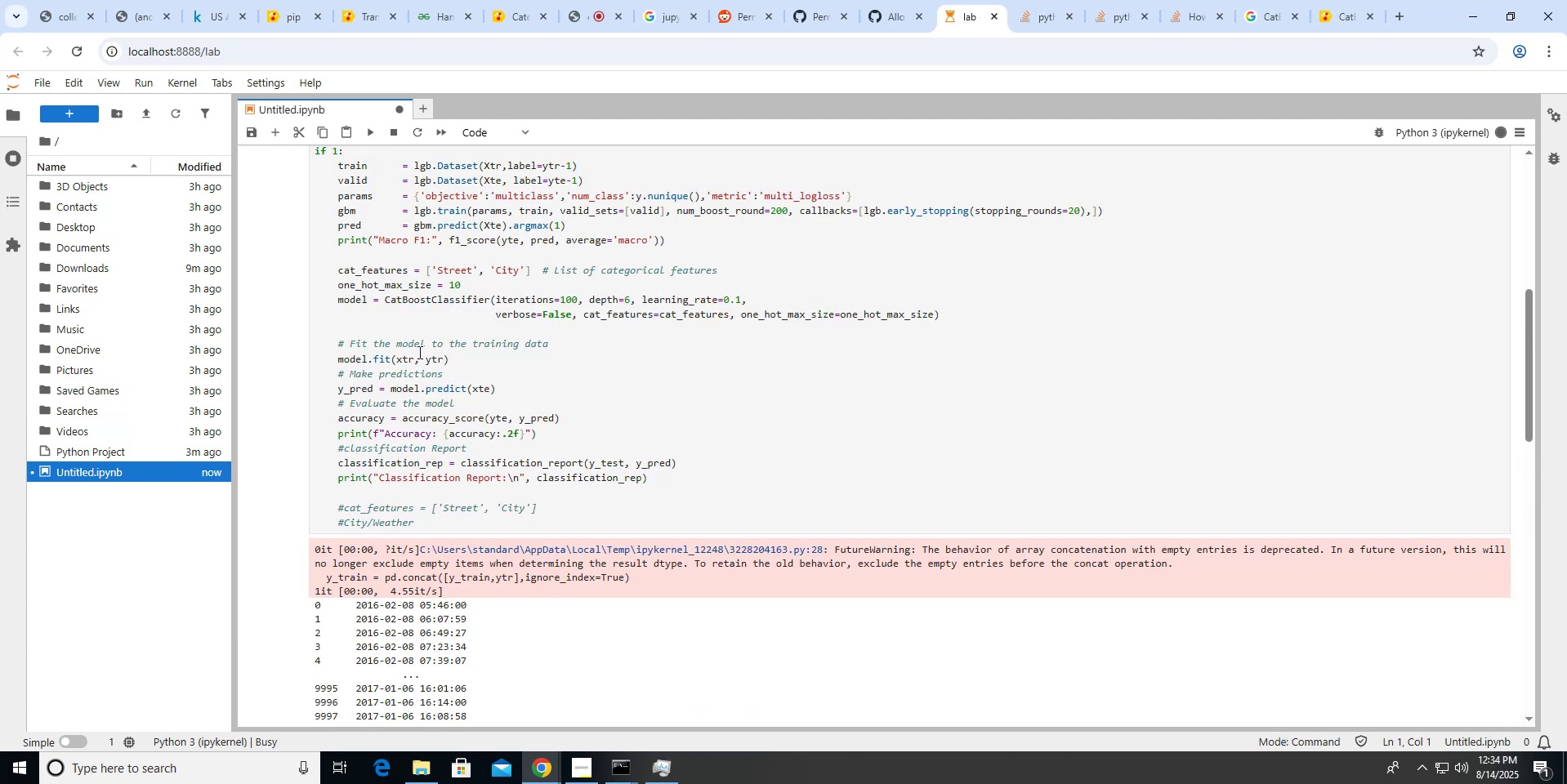 
scroll: coordinate [418, 352], scroll_direction: down, amount: 5.0
 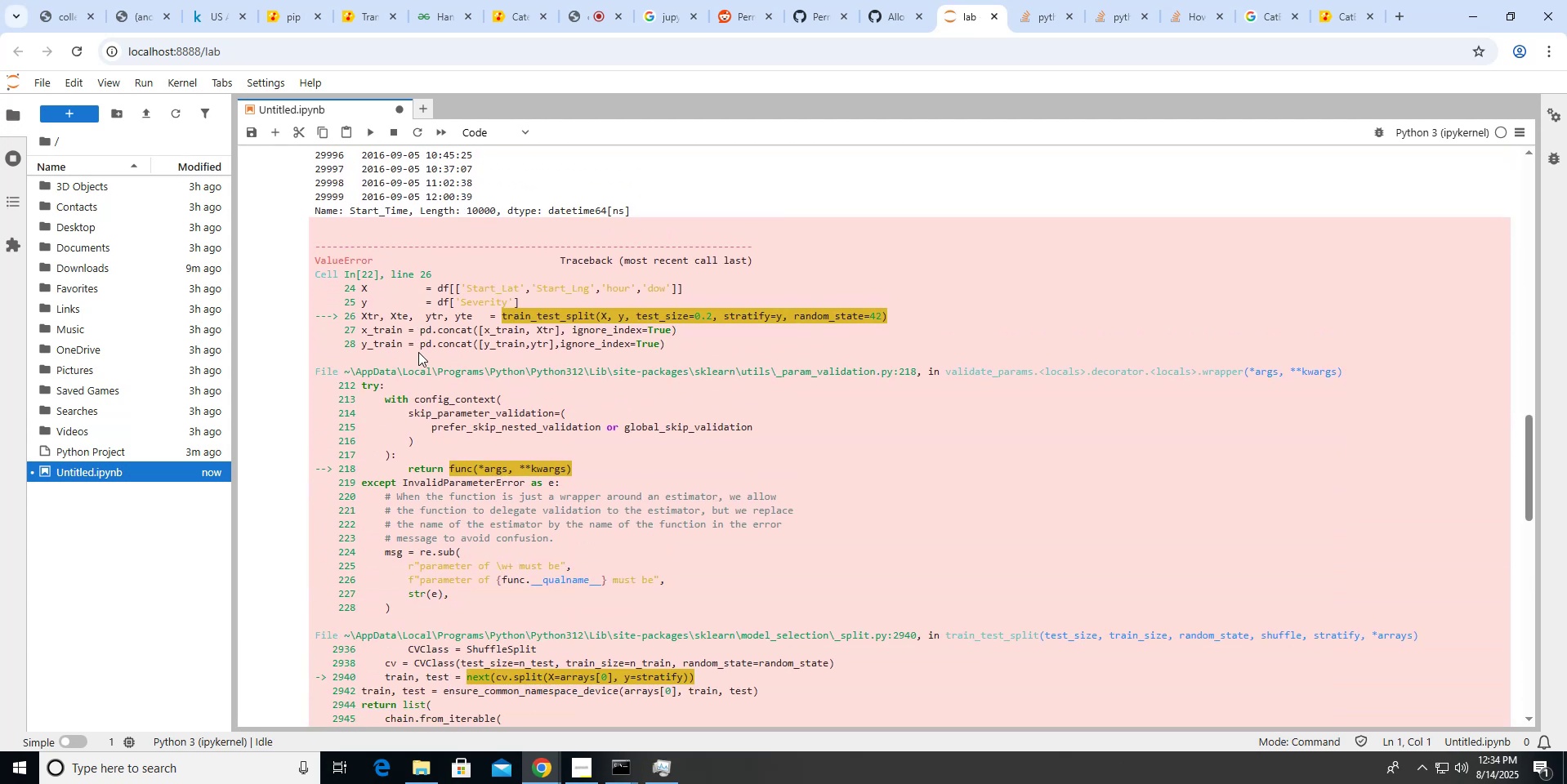 
scroll: coordinate [418, 352], scroll_direction: up, amount: 1.0
 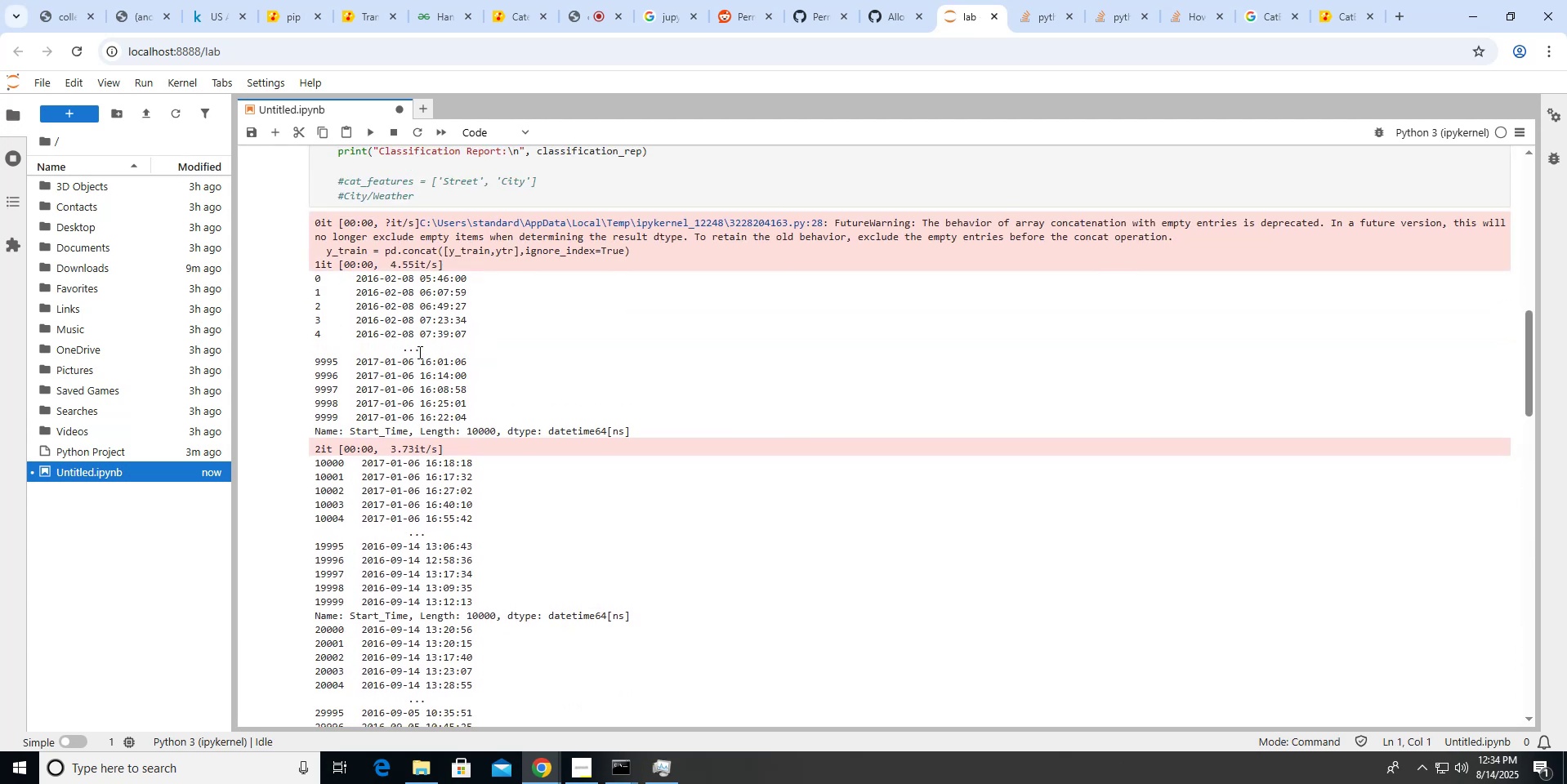 
scroll: coordinate [418, 352], scroll_direction: down, amount: 8.0
 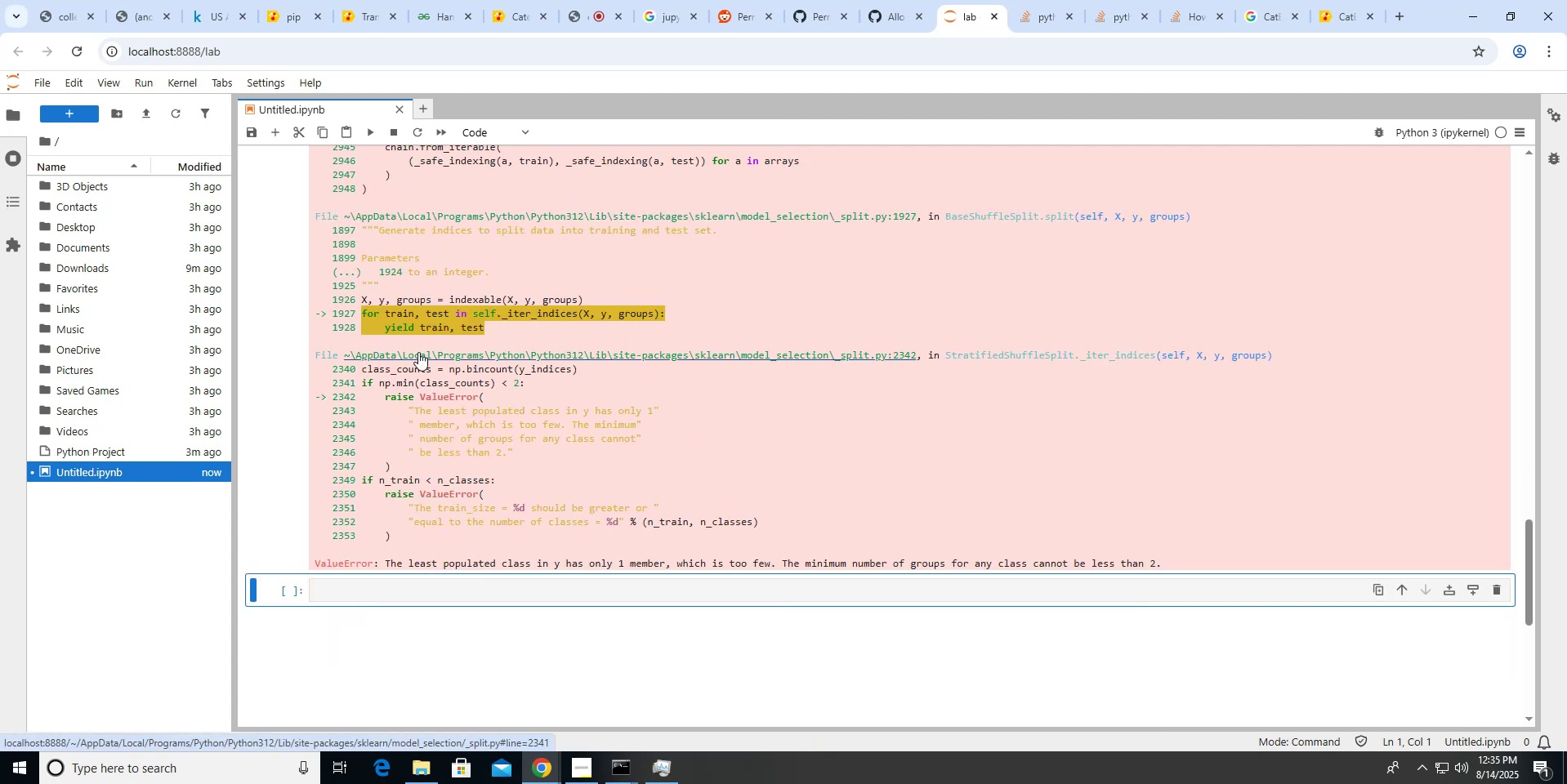 
scroll: coordinate [418, 352], scroll_direction: up, amount: 17.0
 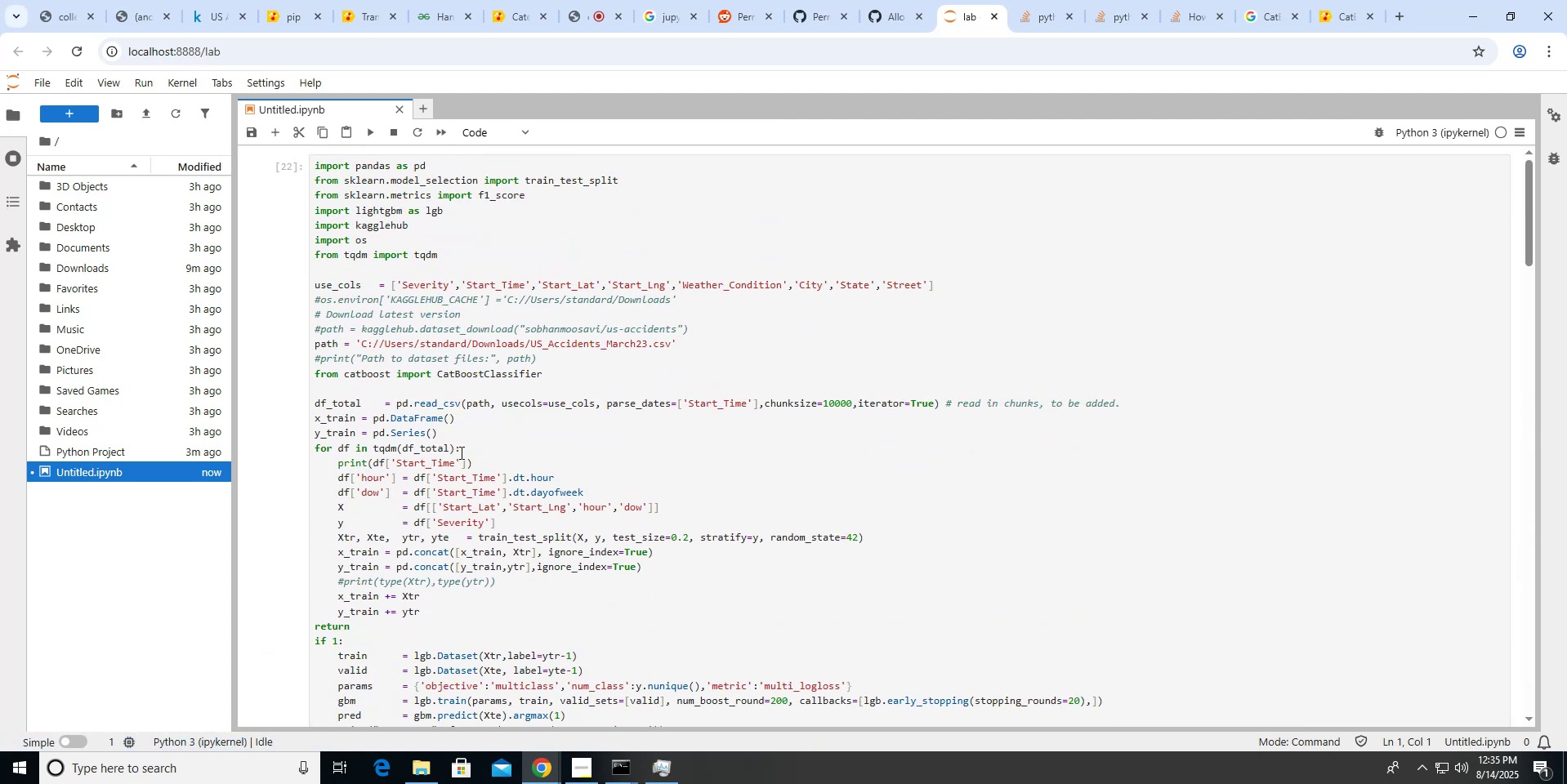 
left_click([465, 462])
 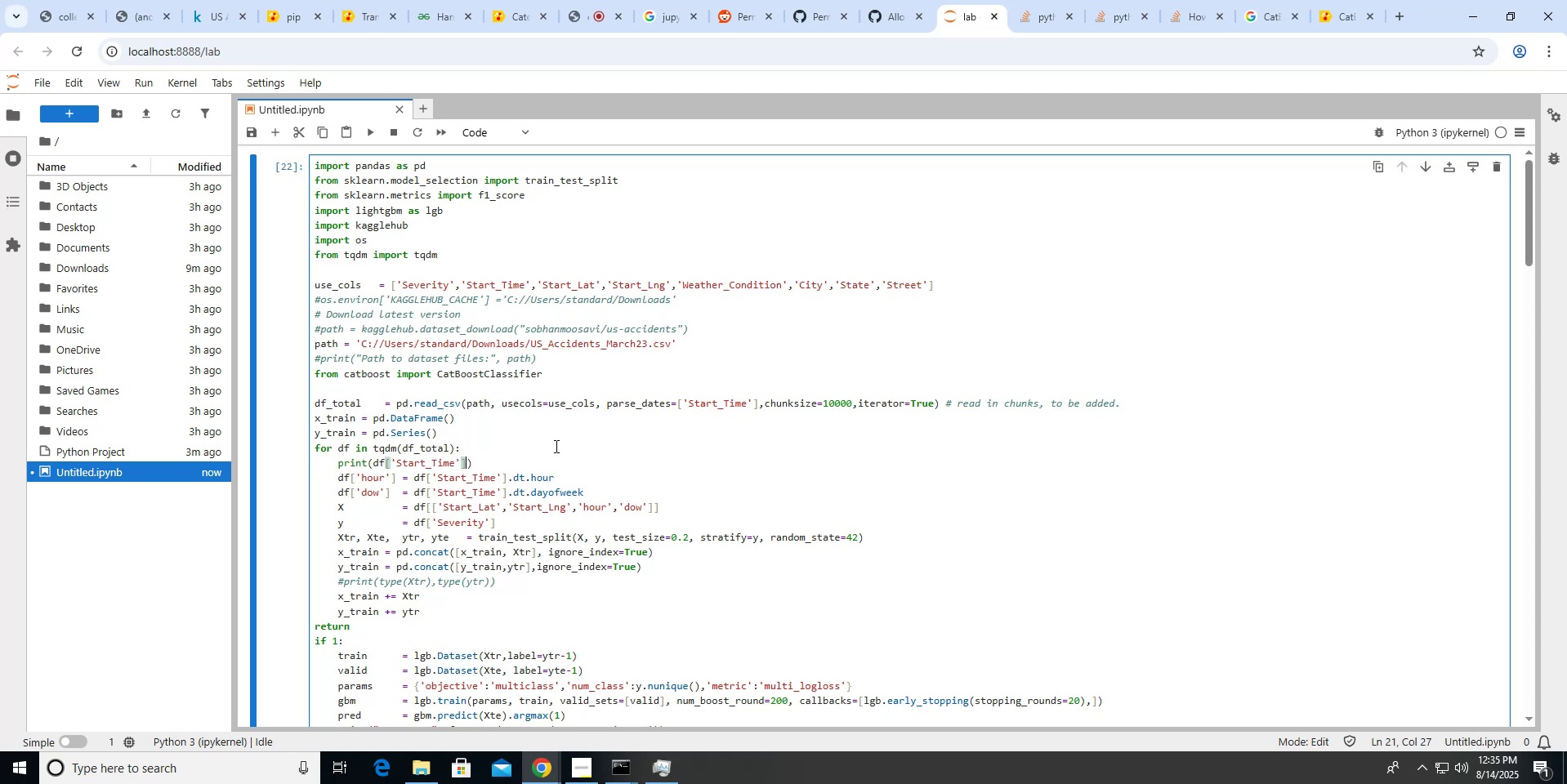 
type(.dt.shape)
 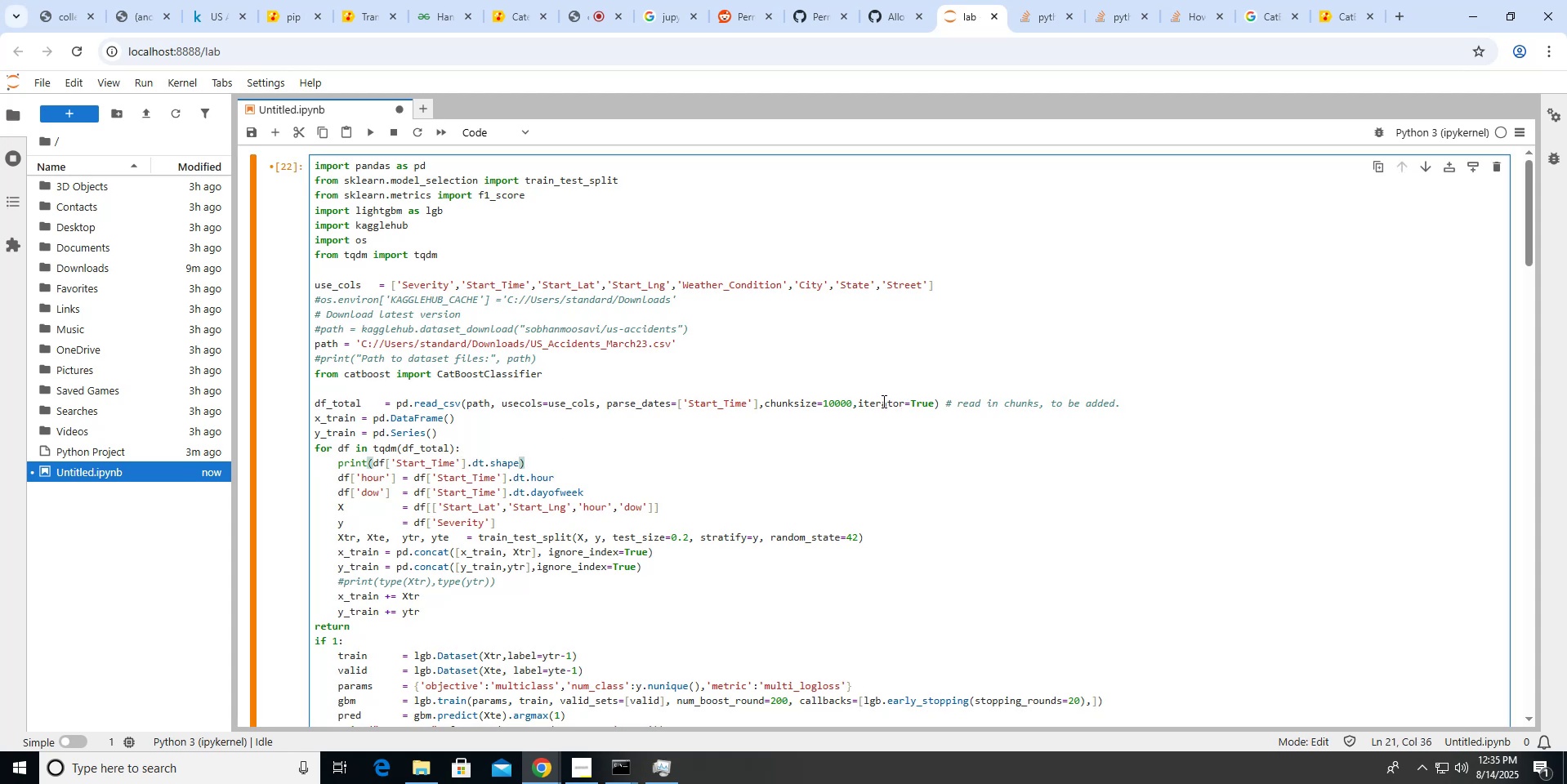 
left_click([841, 405])
 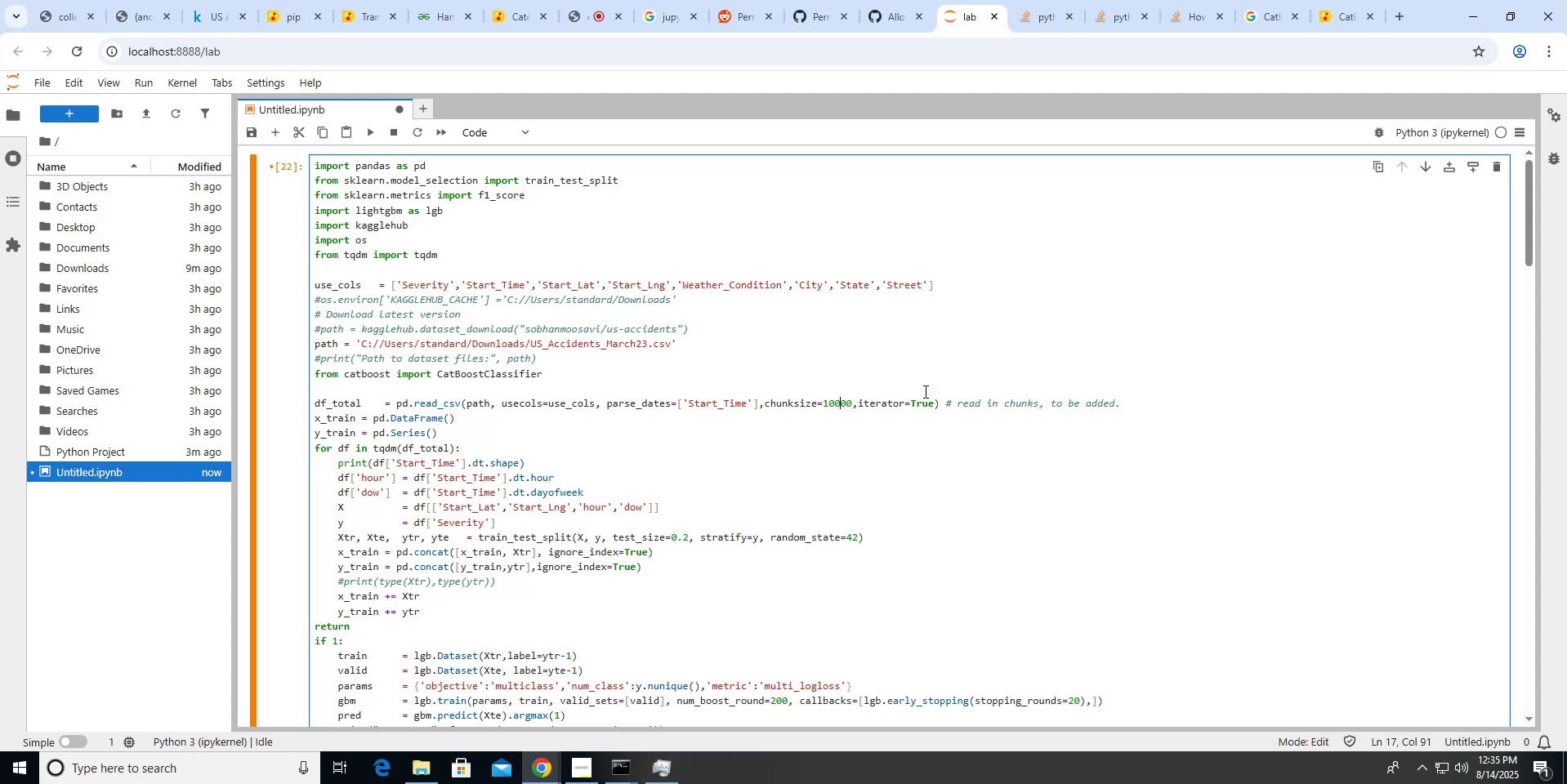 
key(Numpad0)
 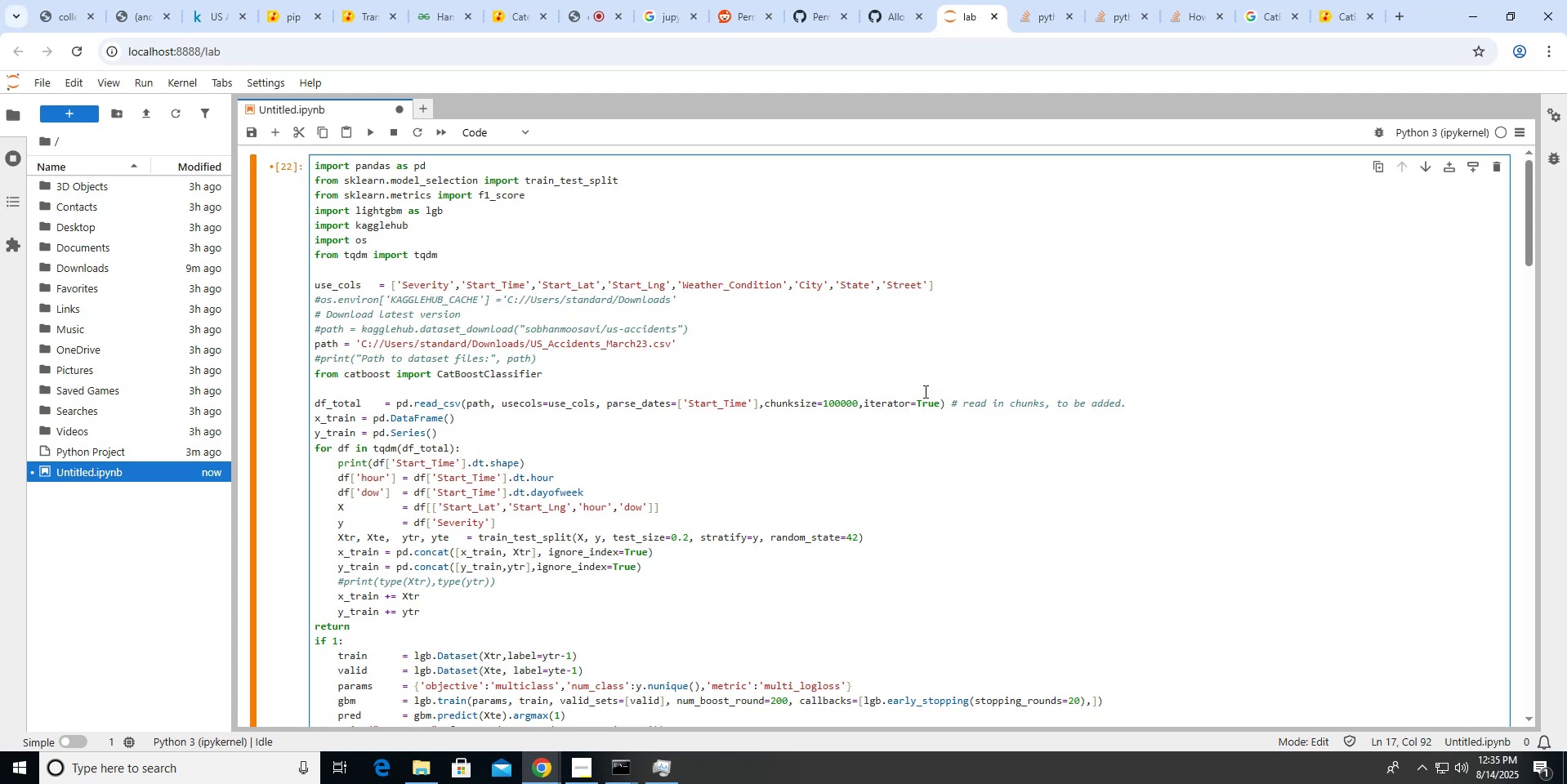 
key(Numpad0)
 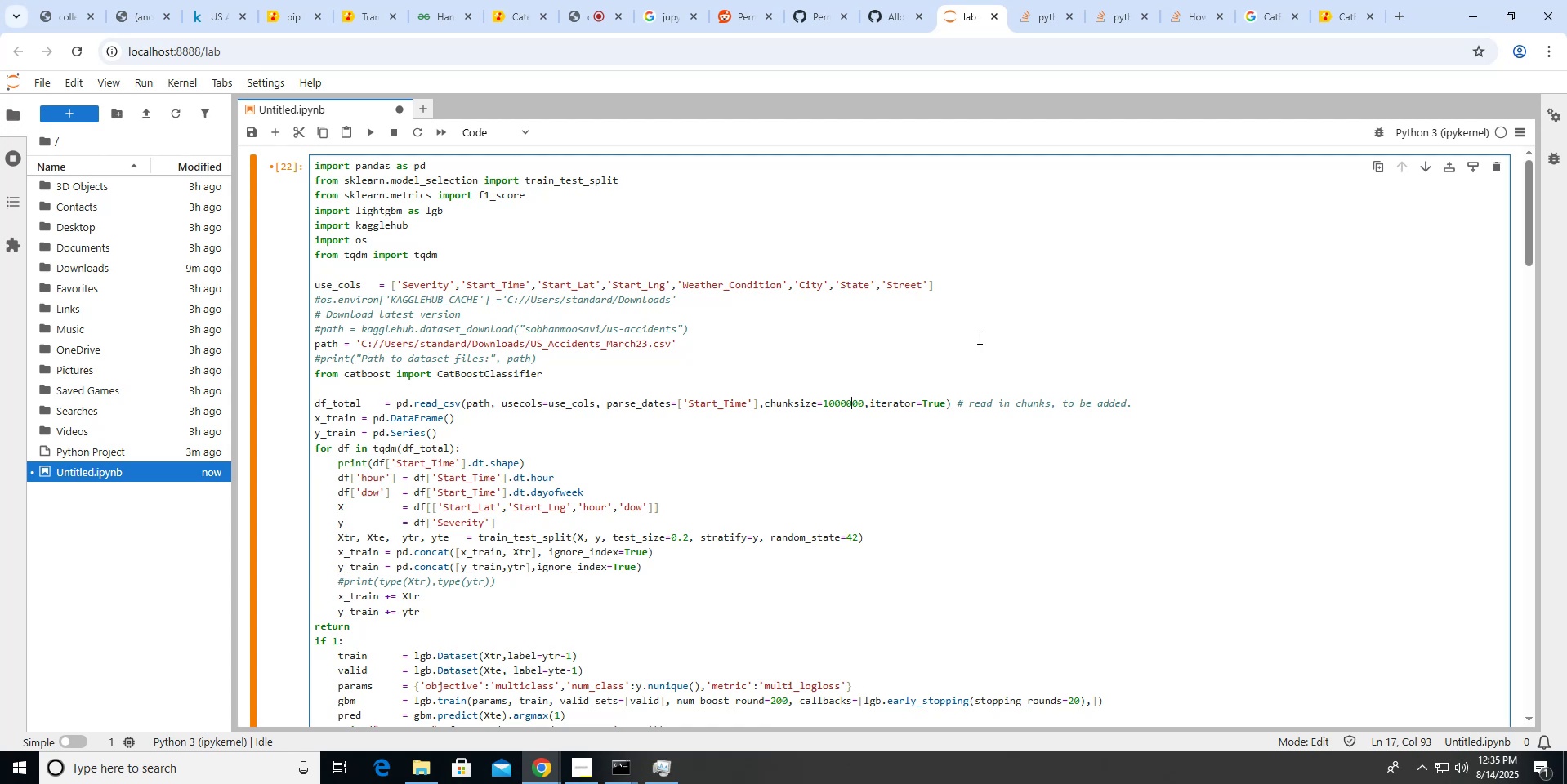 
key(Backspace)
 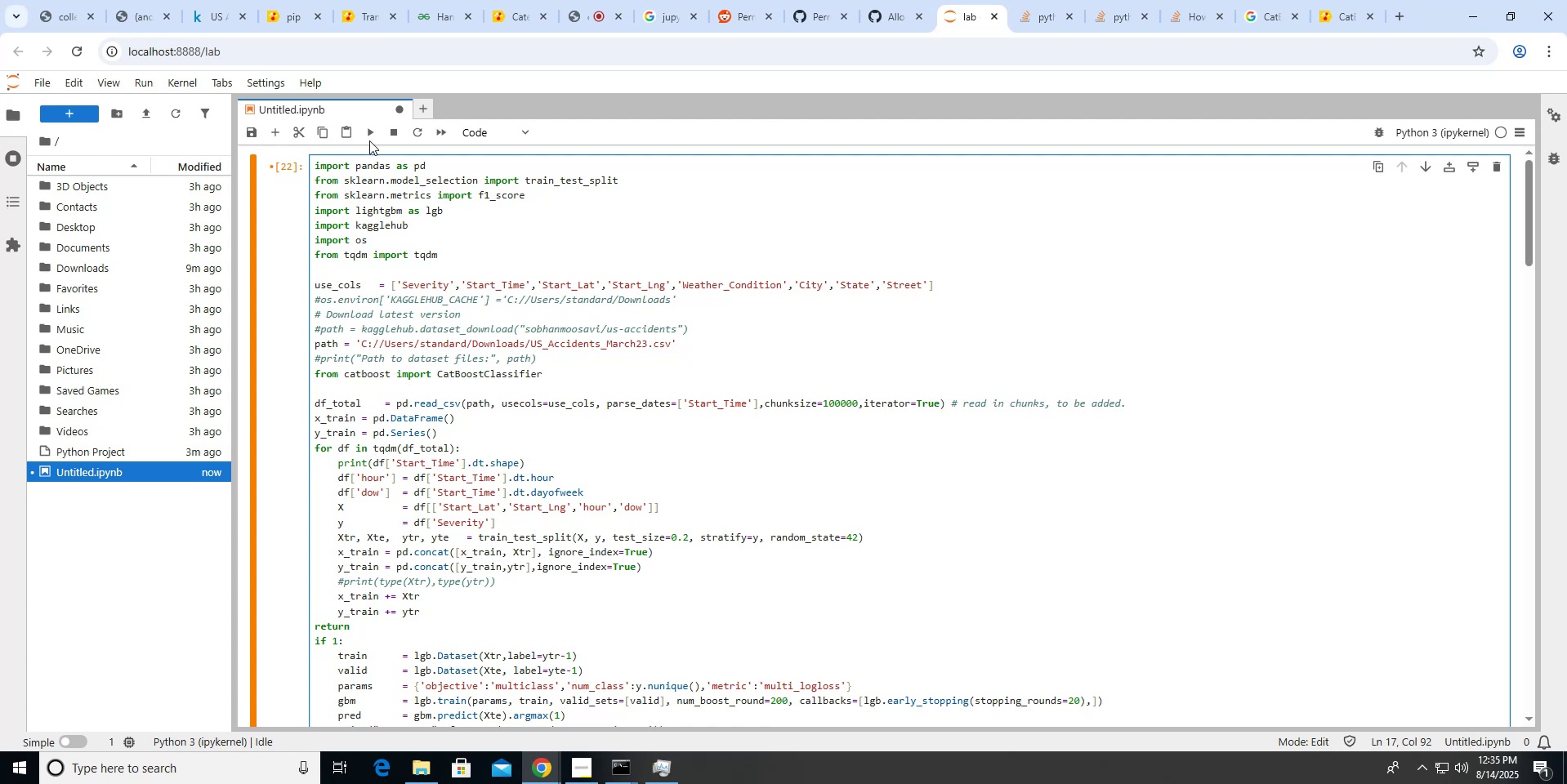 
left_click([367, 135])
 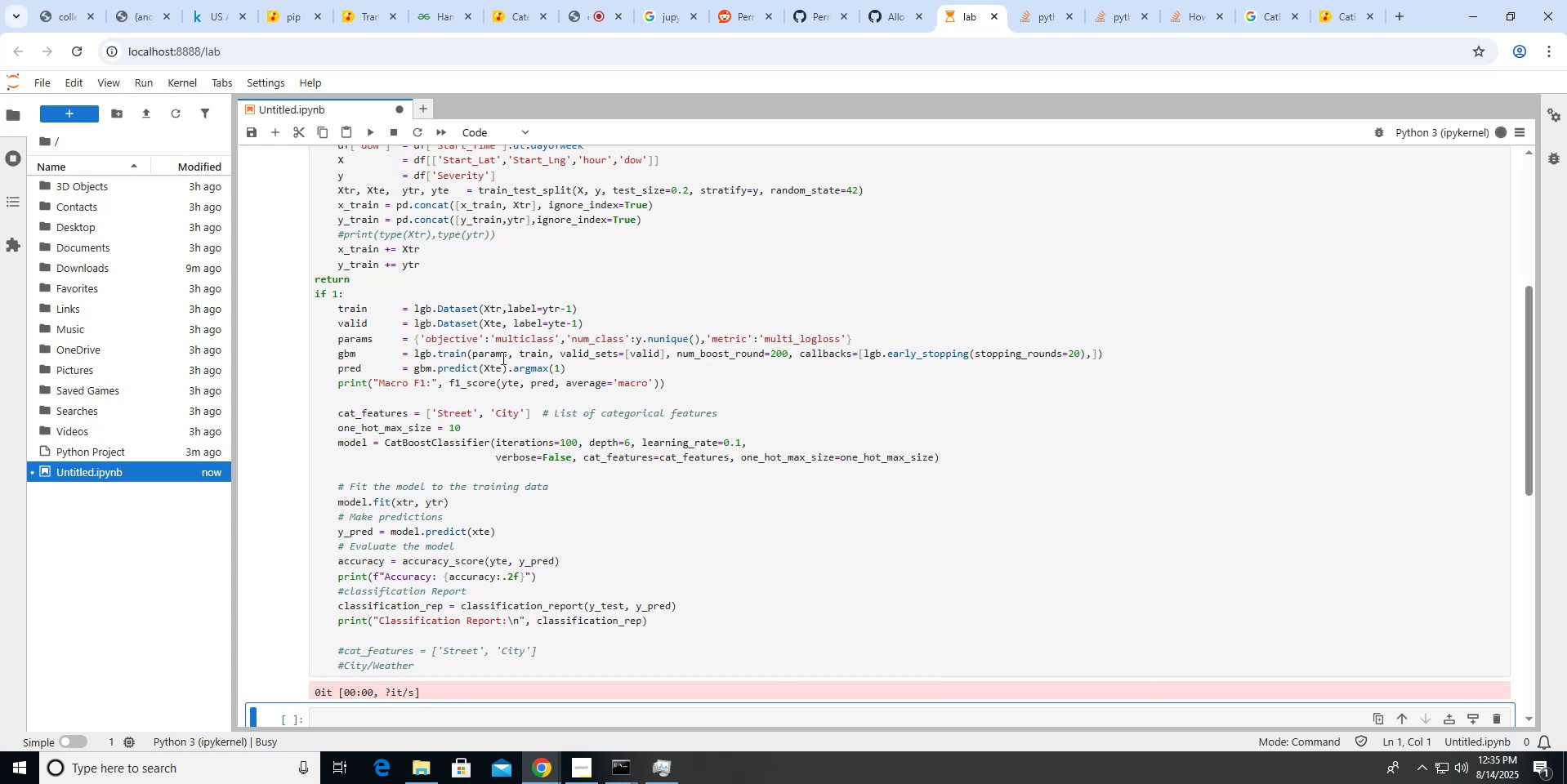 
scroll: coordinate [502, 358], scroll_direction: down, amount: 3.0
 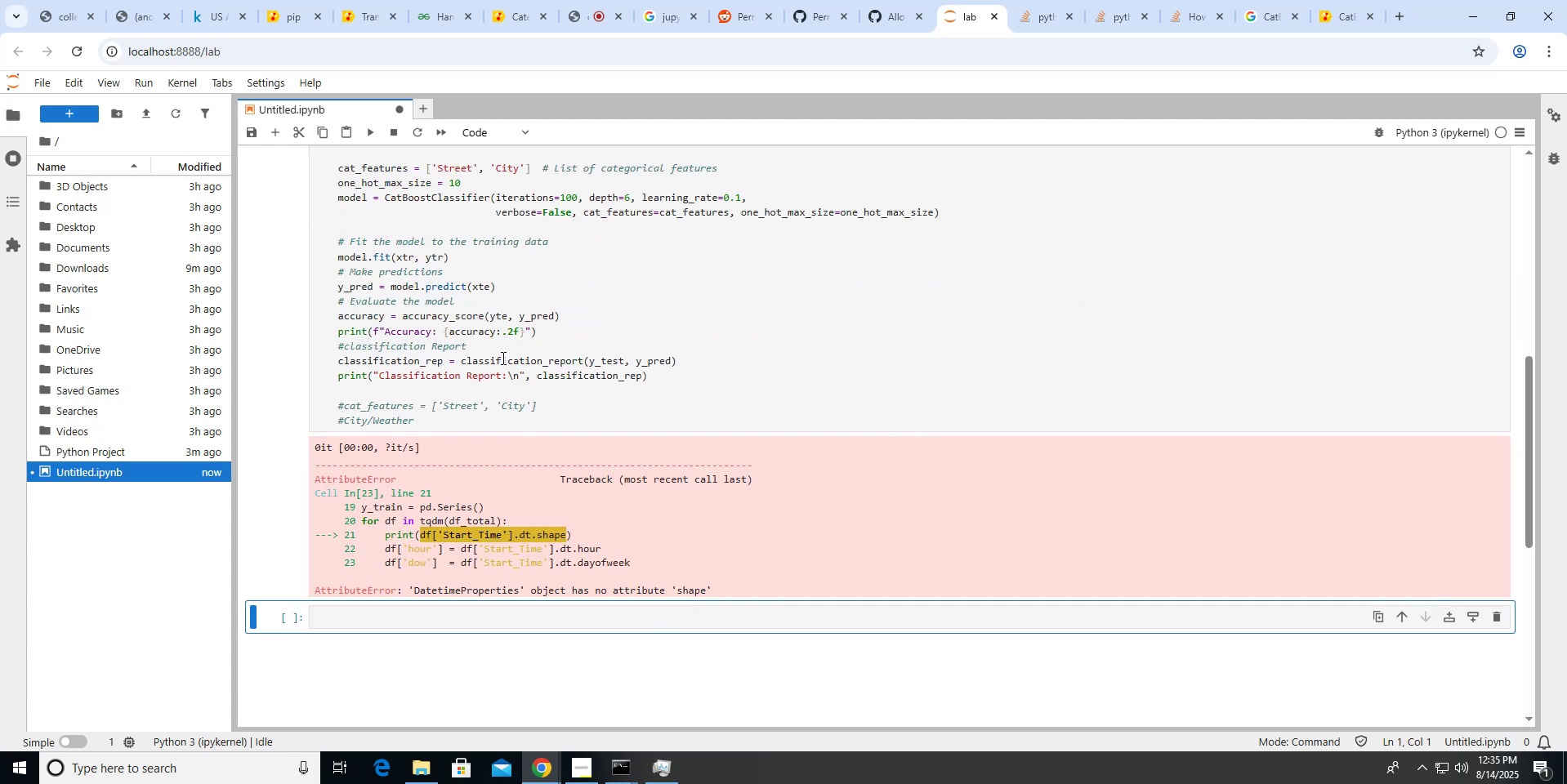 
scroll: coordinate [502, 358], scroll_direction: up, amount: 8.0
 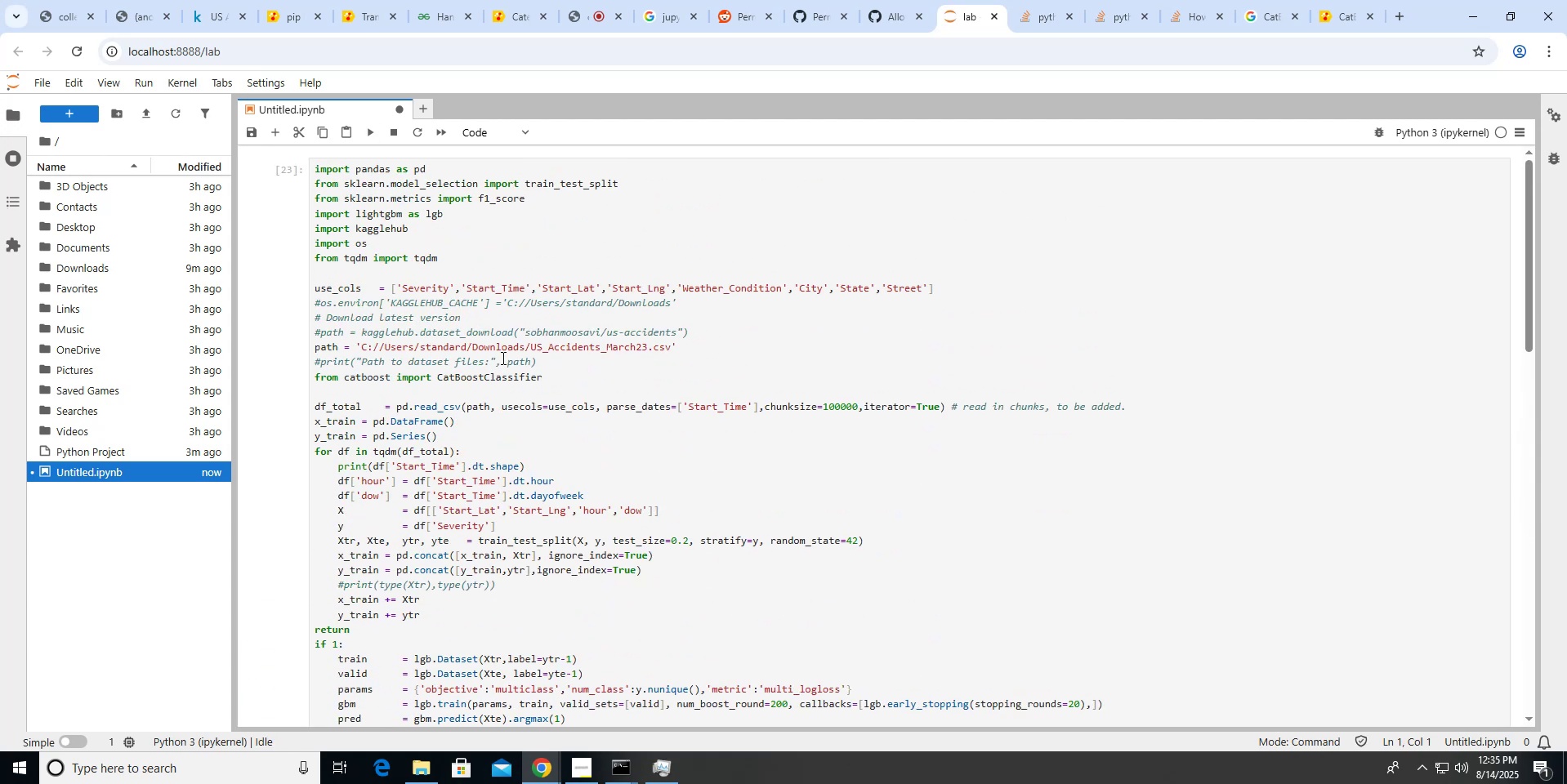 
scroll: coordinate [502, 358], scroll_direction: down, amount: 2.0
 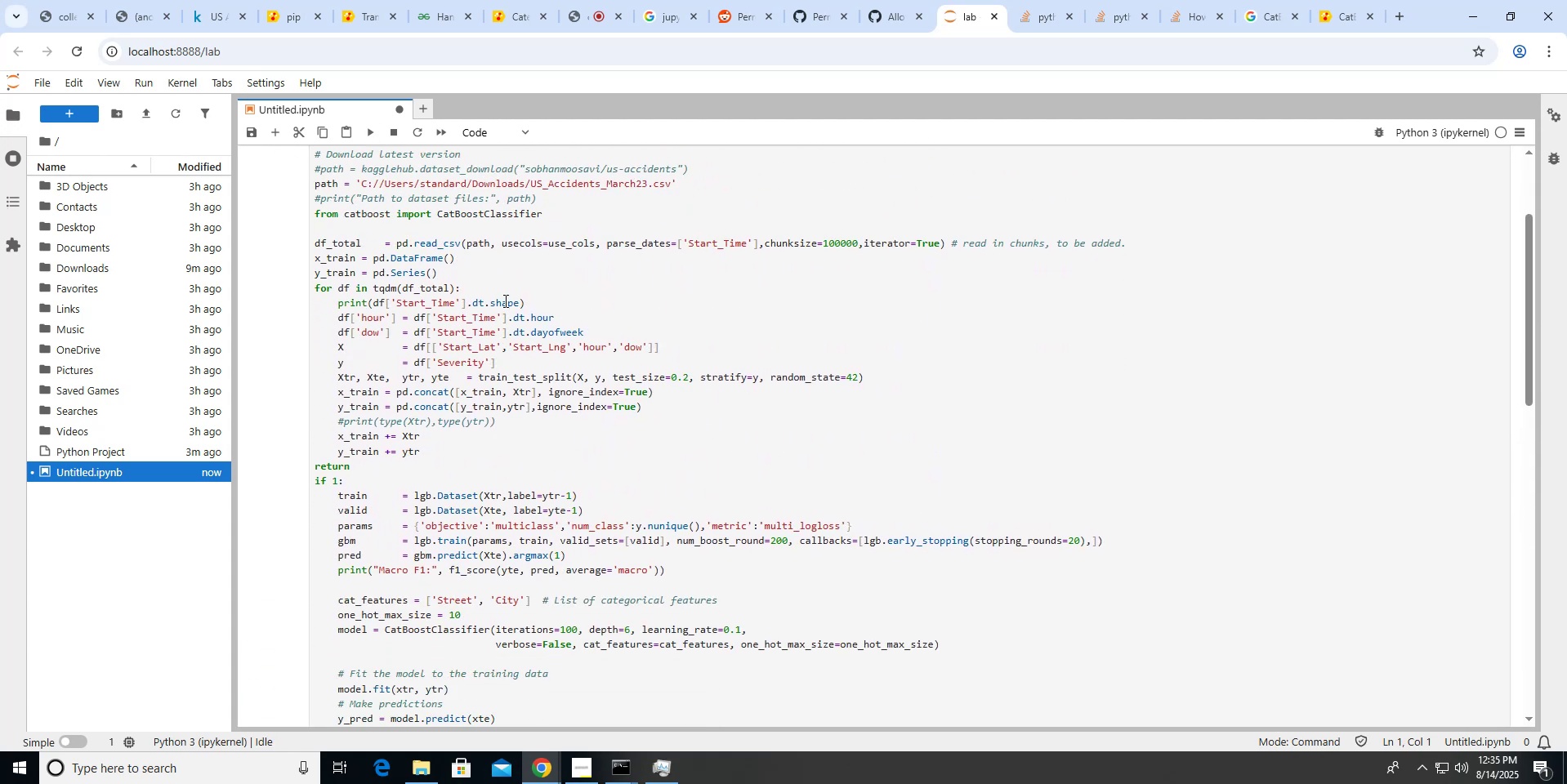 
double_click([504, 301])
 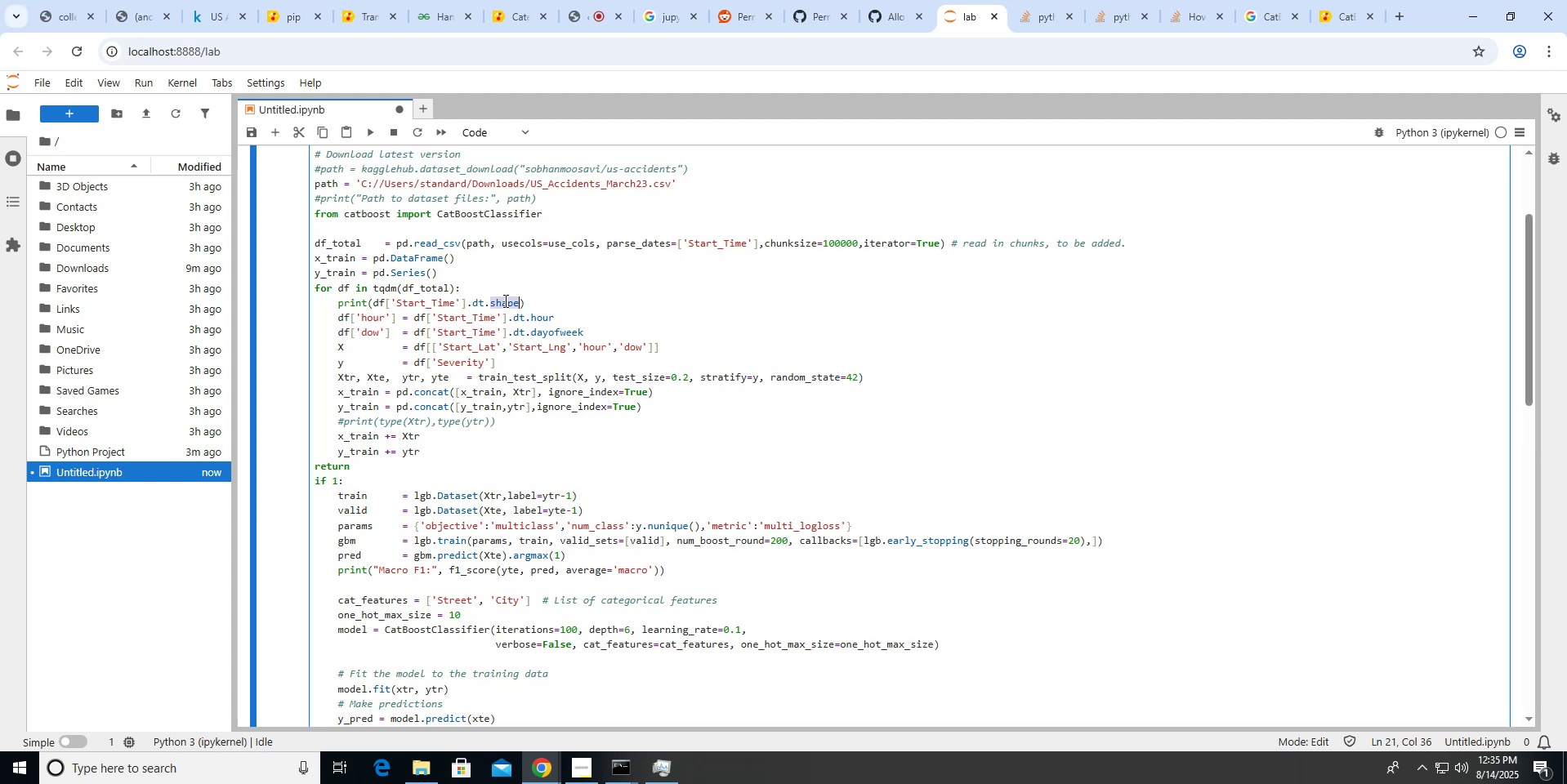 
key(Backspace)
 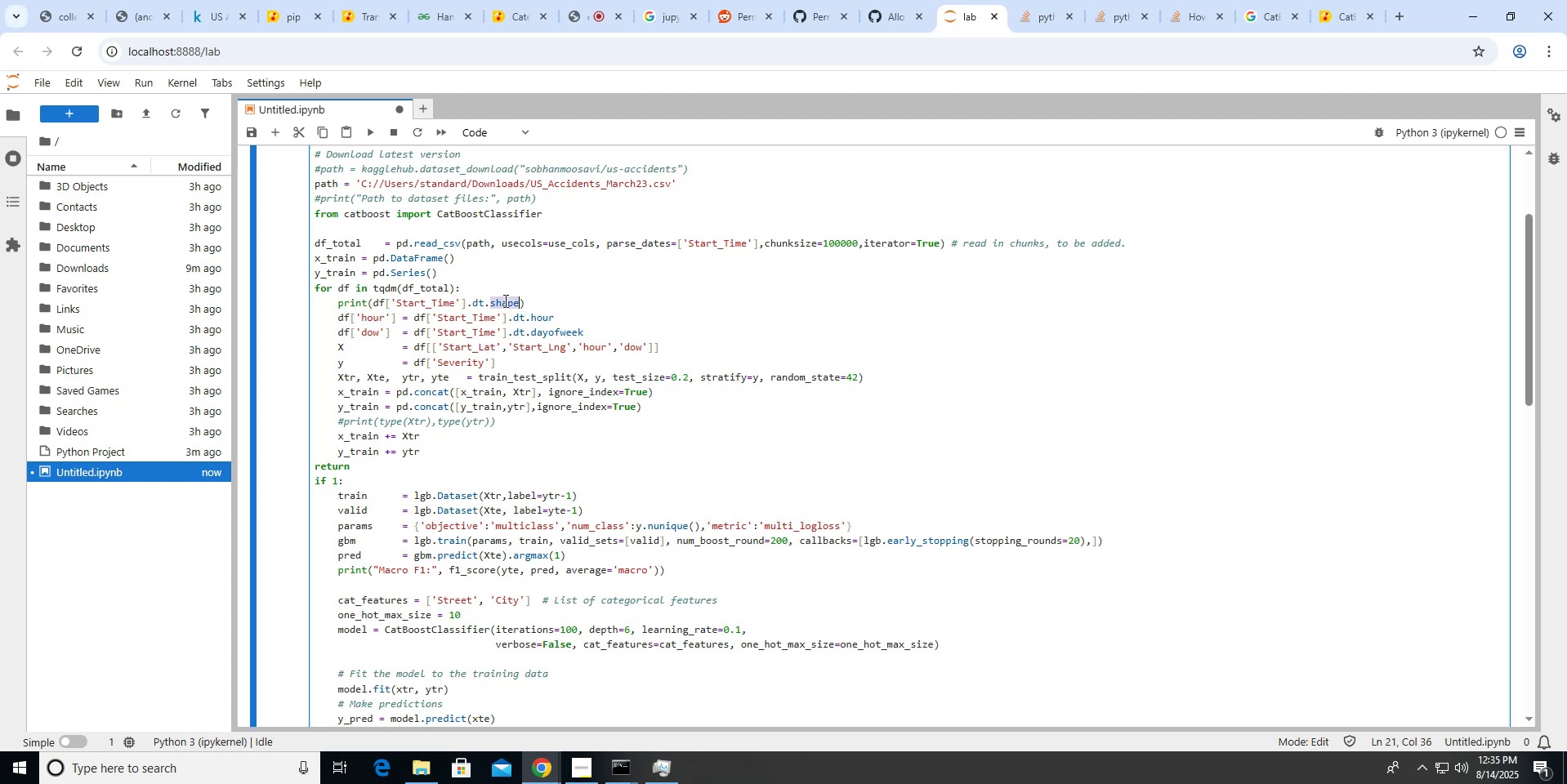 
key(Backspace)
 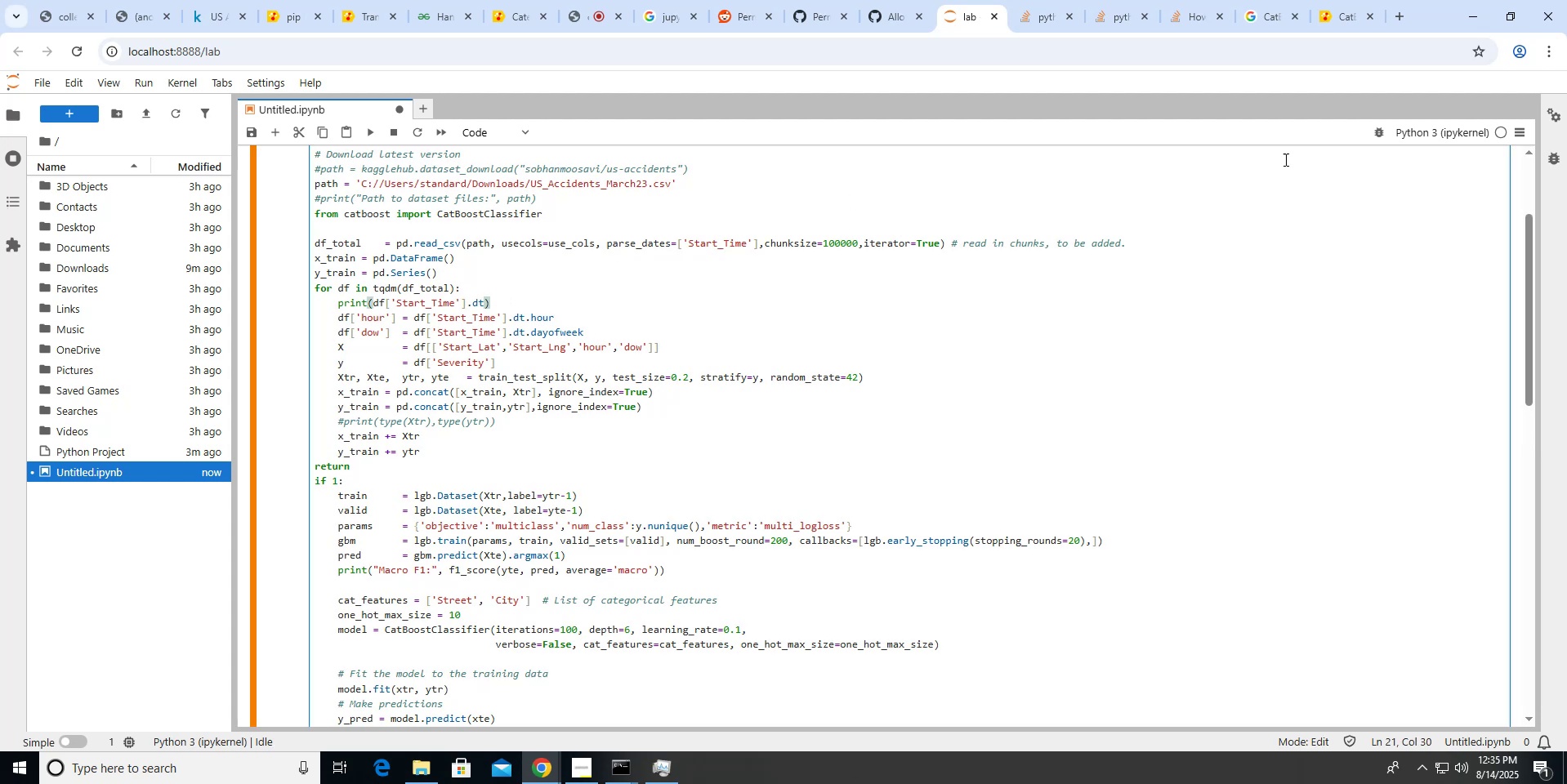 
scroll: coordinate [1306, 176], scroll_direction: up, amount: 7.0
 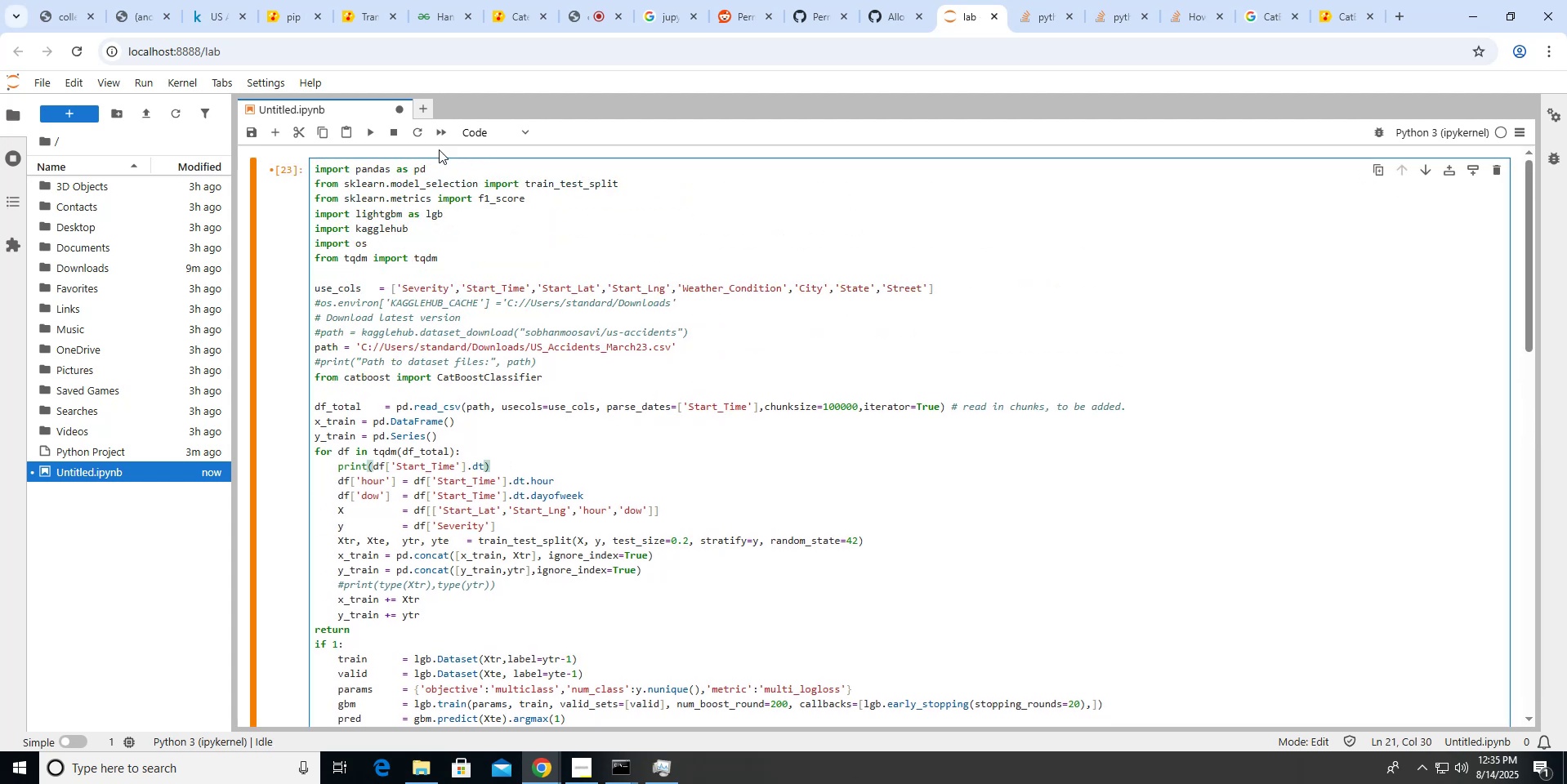 
left_click([373, 132])
 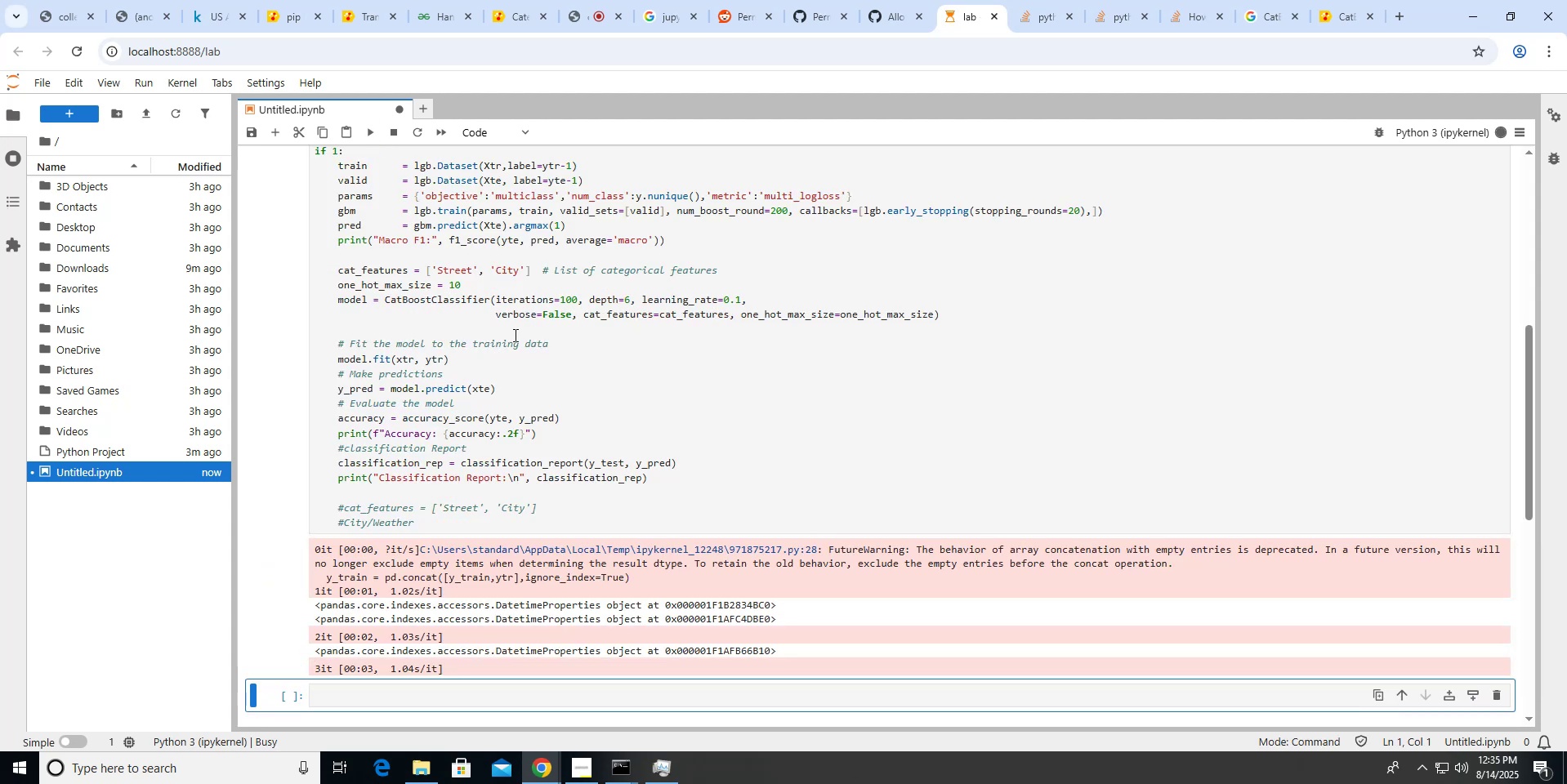 
scroll: coordinate [514, 335], scroll_direction: down, amount: 4.0
 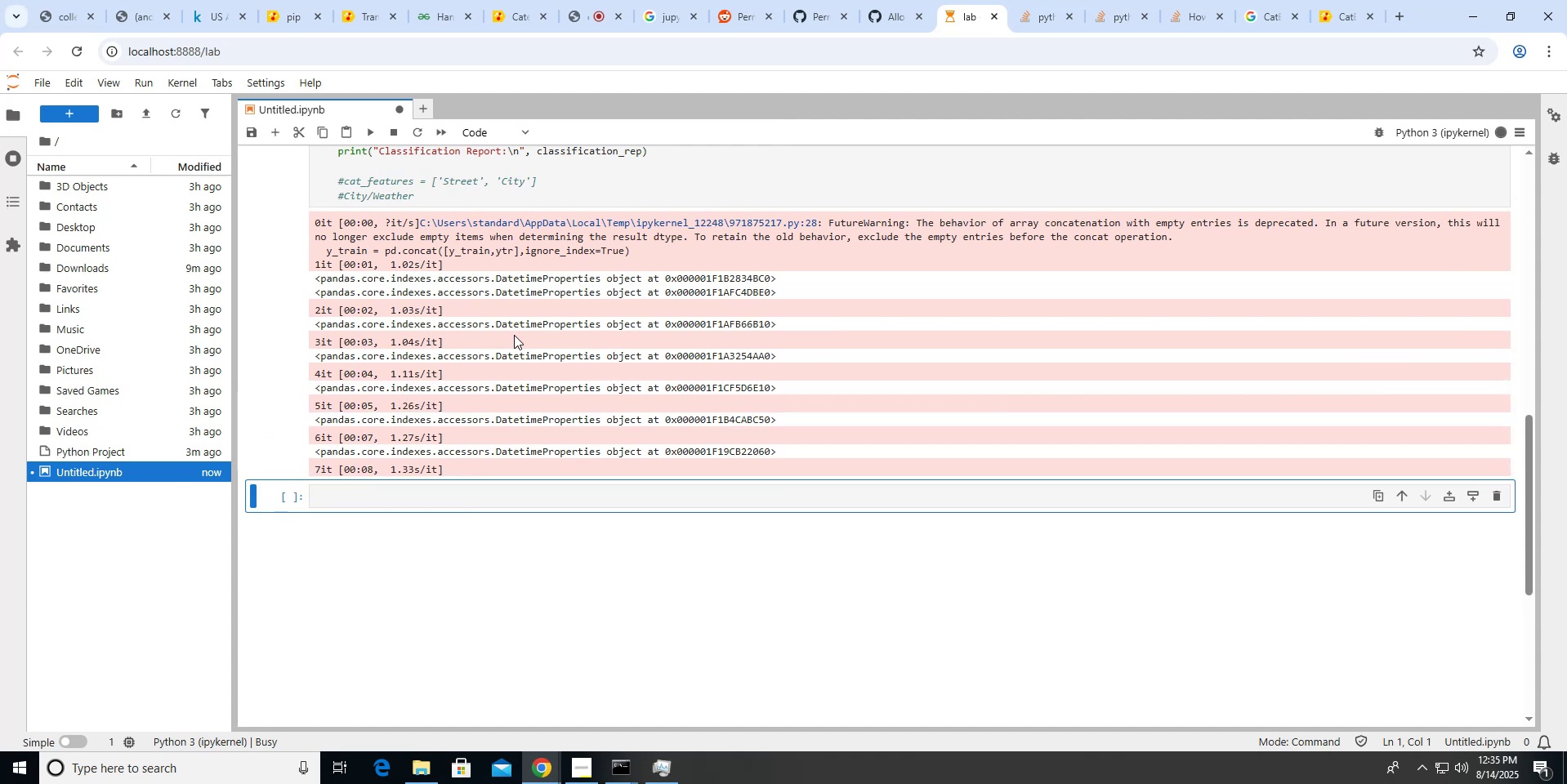 
wait(6.21)
 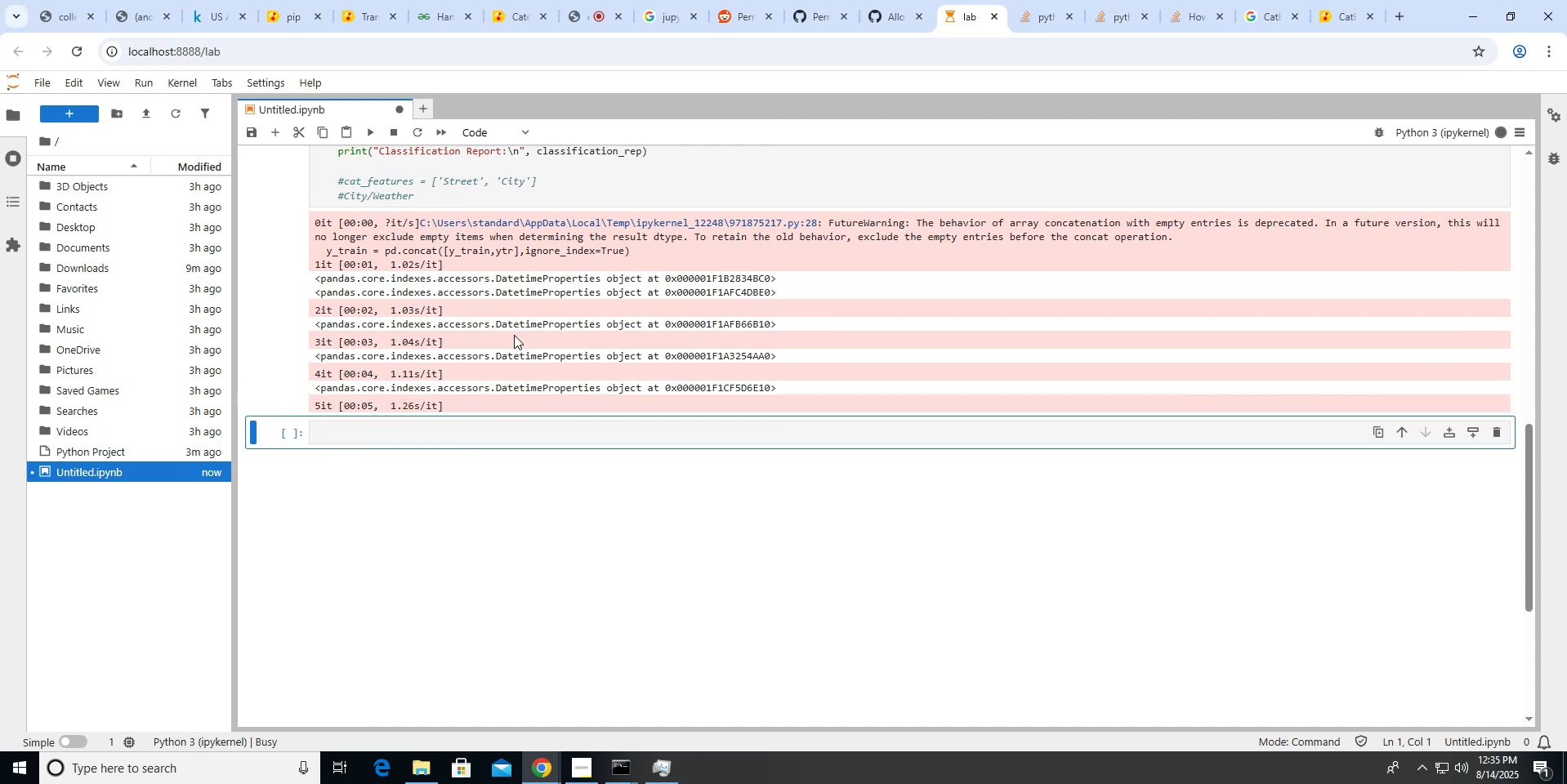 
scroll: coordinate [514, 335], scroll_direction: down, amount: 1.0
 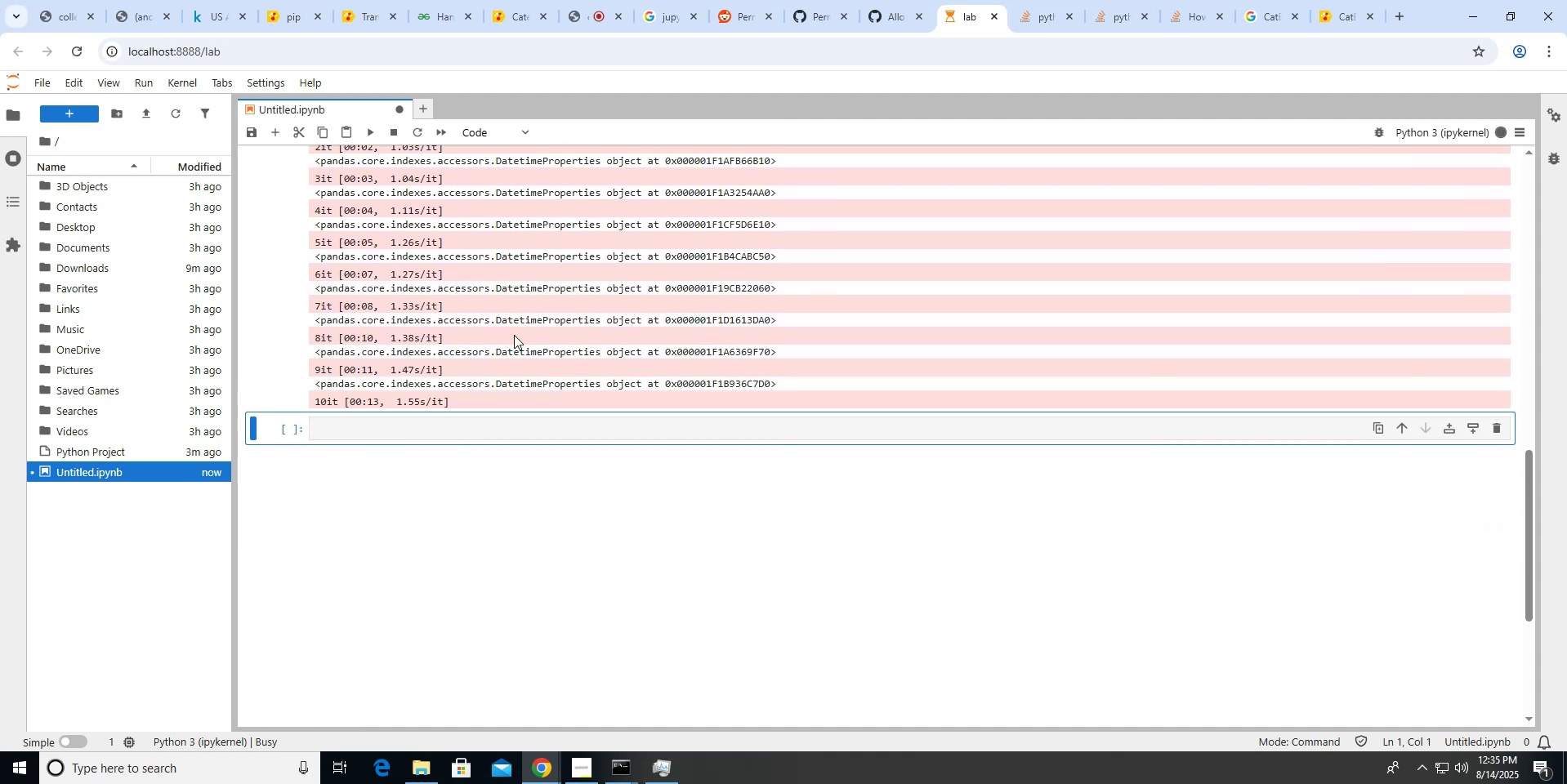 
scroll: coordinate [514, 335], scroll_direction: up, amount: 9.0
 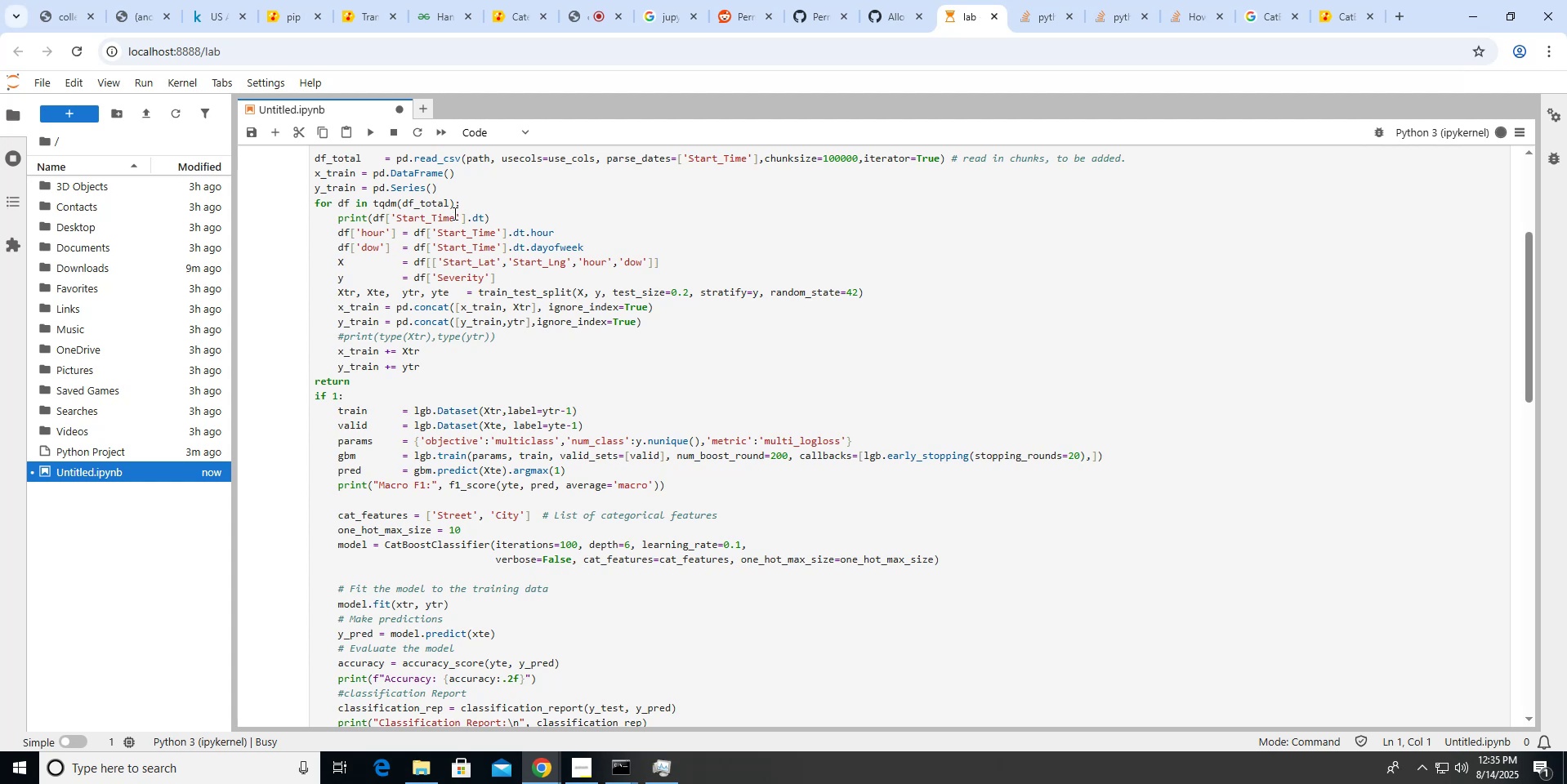 
left_click([447, 207])
 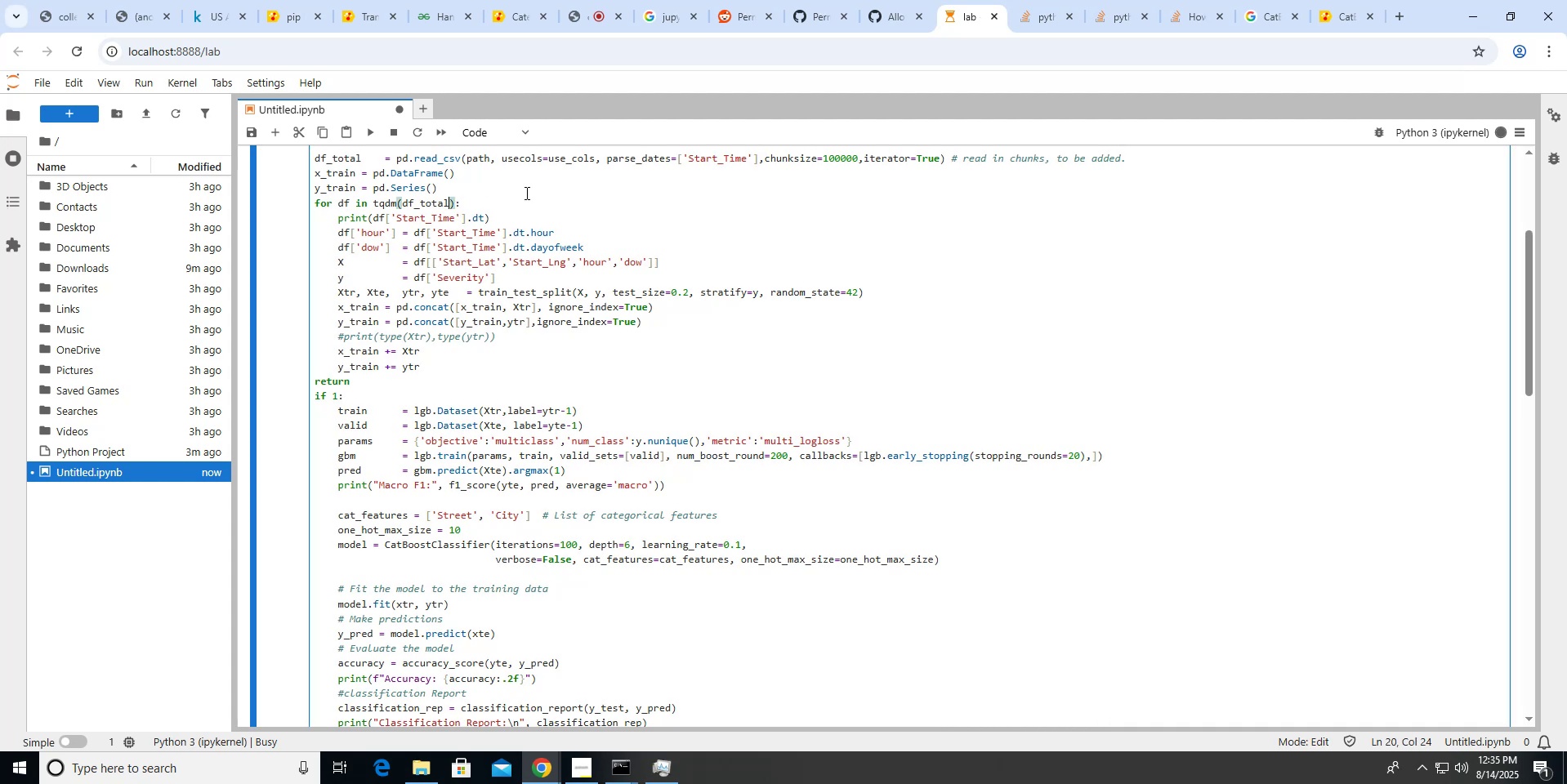 
type(,totla)
key(Backspace)
key(Backspace)
type(al=df_tota.)
key(Backspace)
type(l.shape[0]//)
 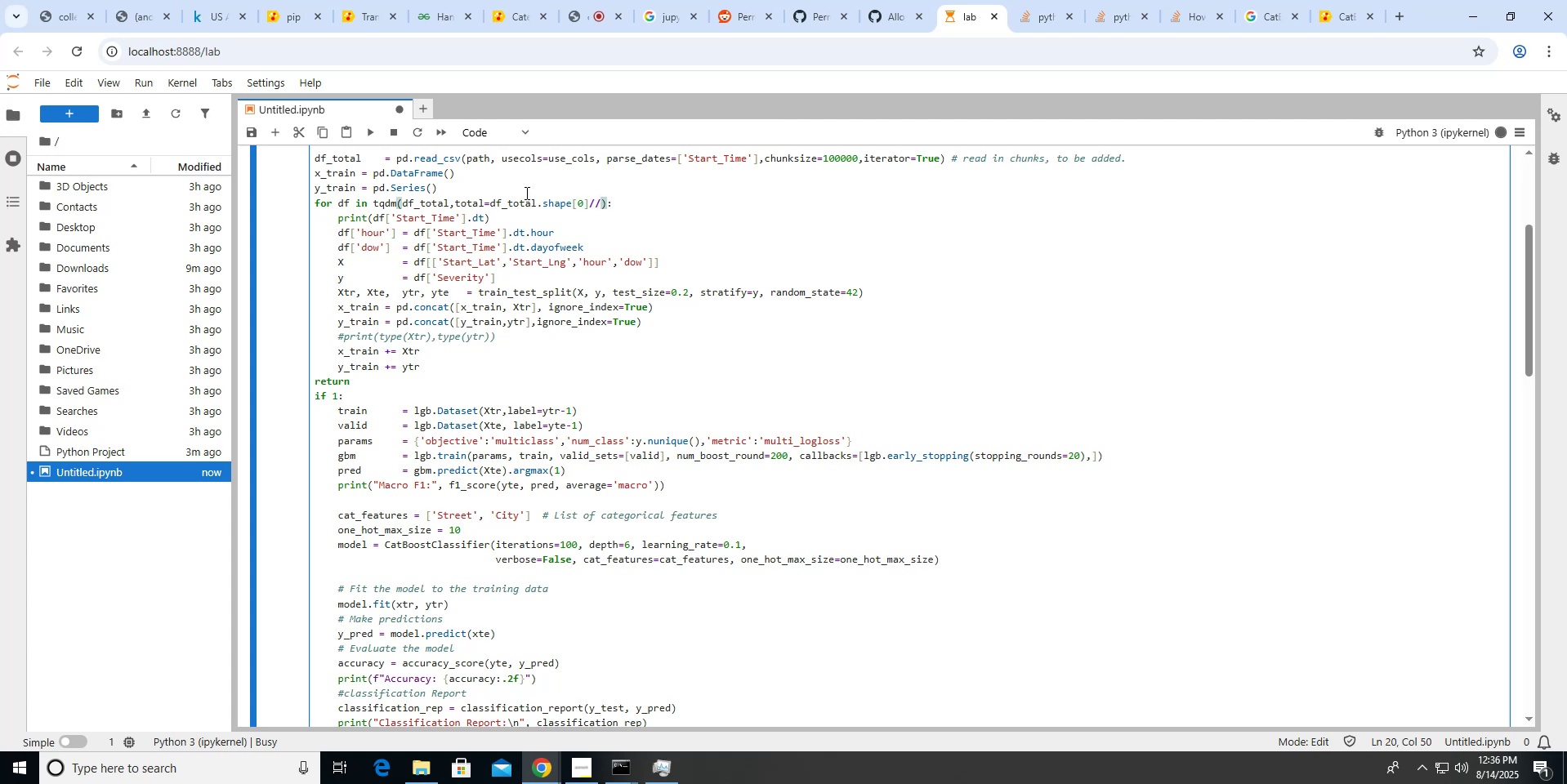 
type(df_tot)
key(Backspace)
key(Backspace)
key(Backspace)
key(Backspace)
key(Backspace)
key(Backspace)
 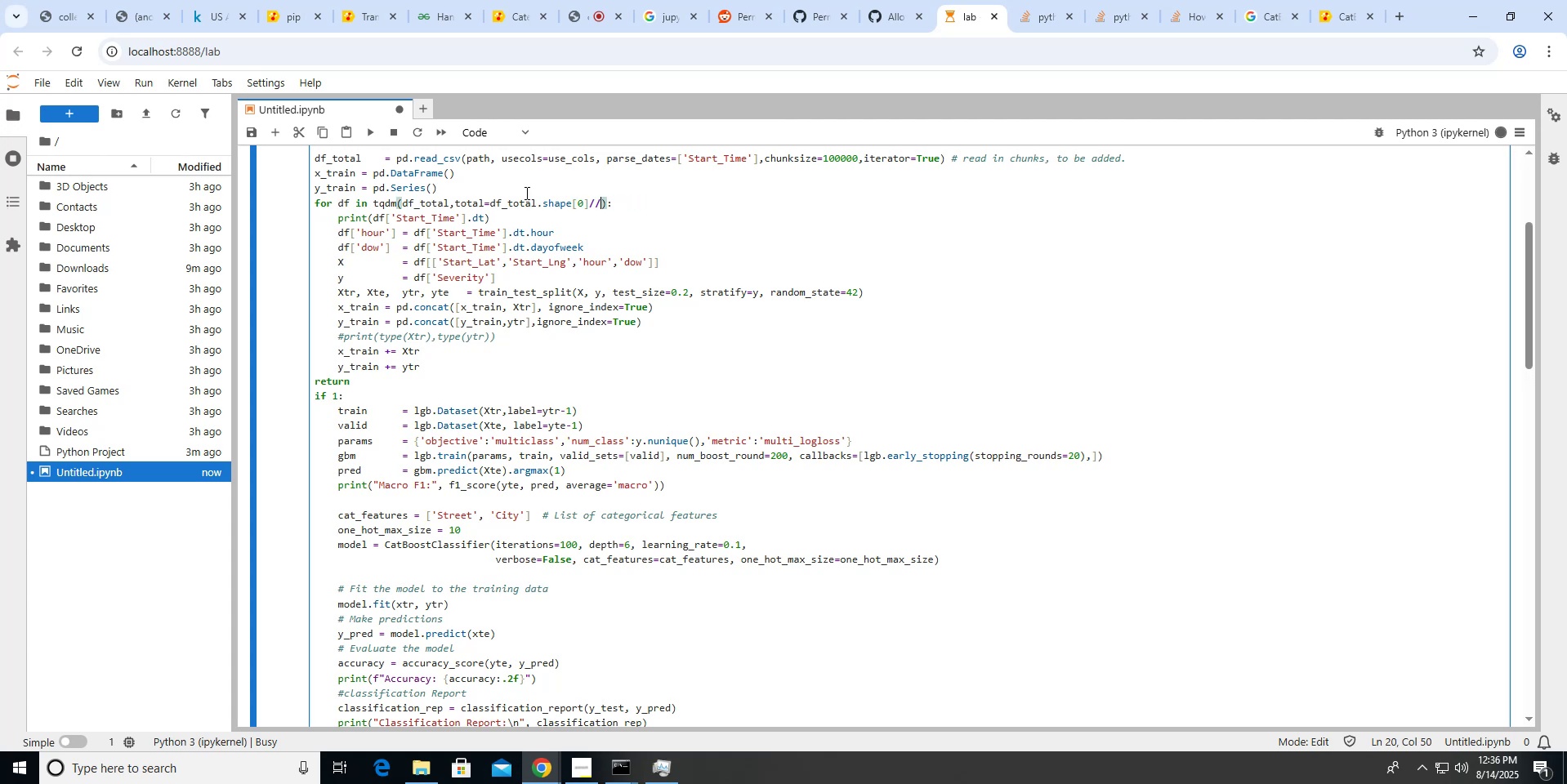 
double_click([837, 156])
 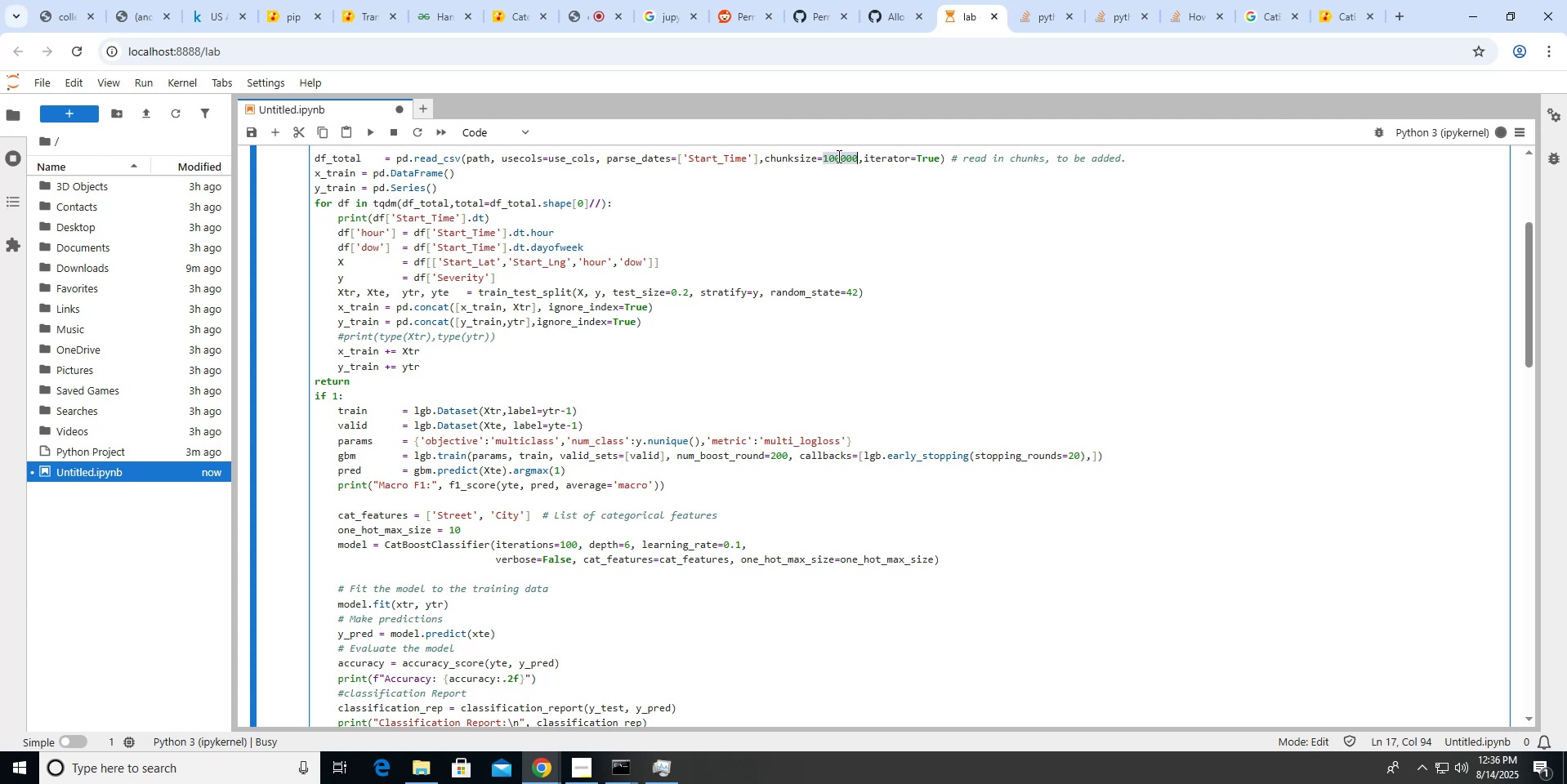 
key(Control+C)
 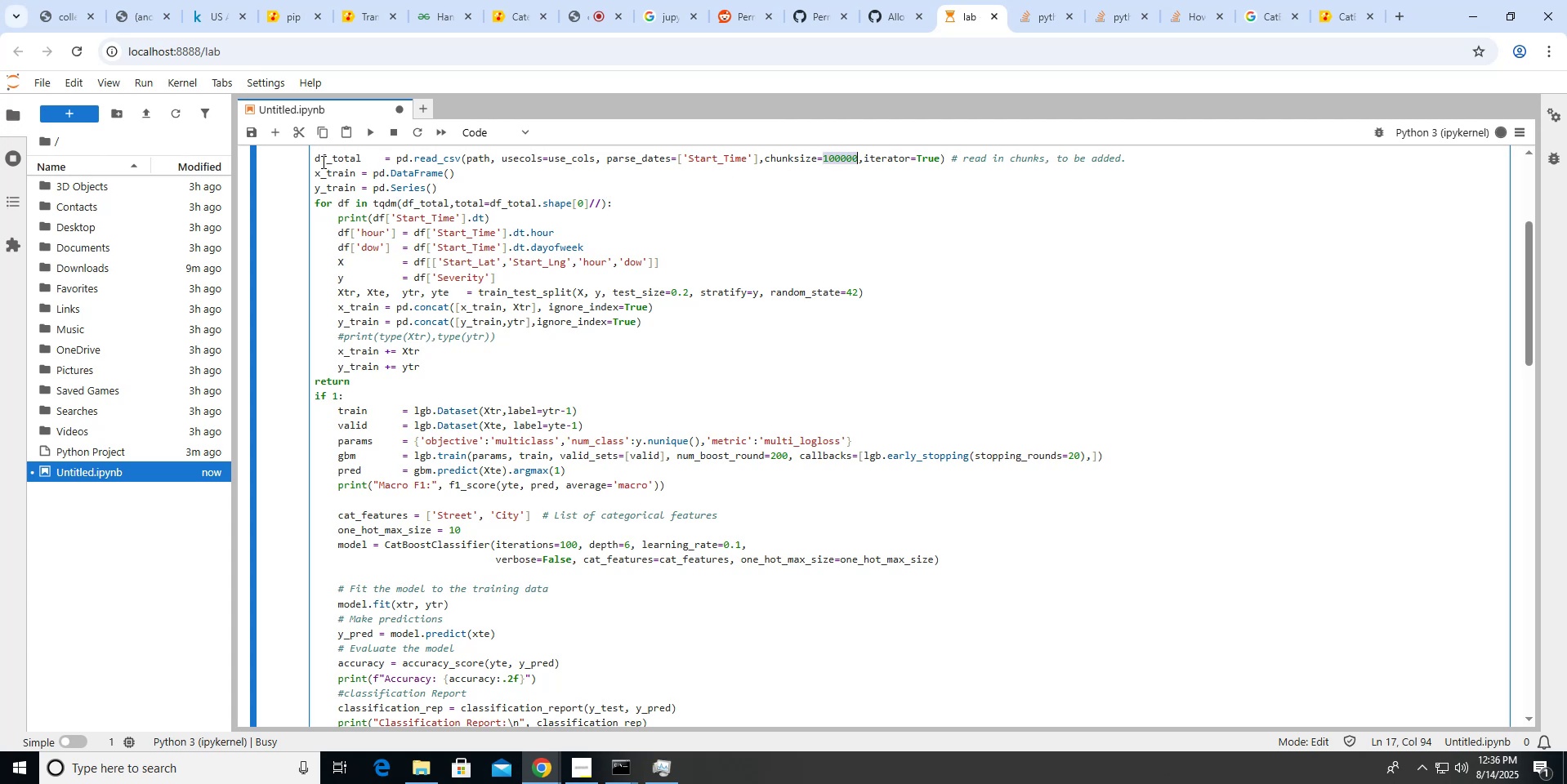 
left_click([313, 158])
 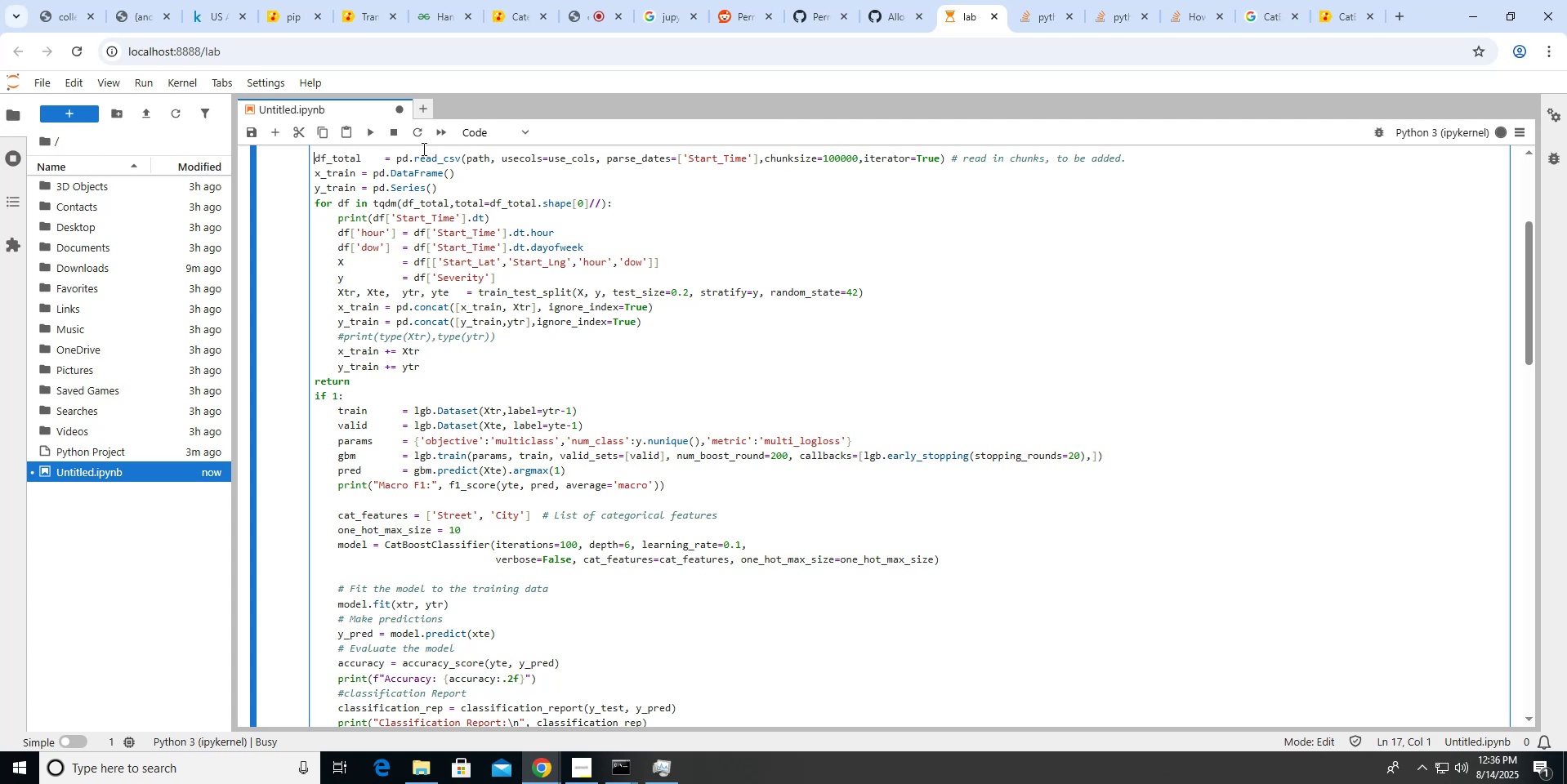 
key(Enter)
 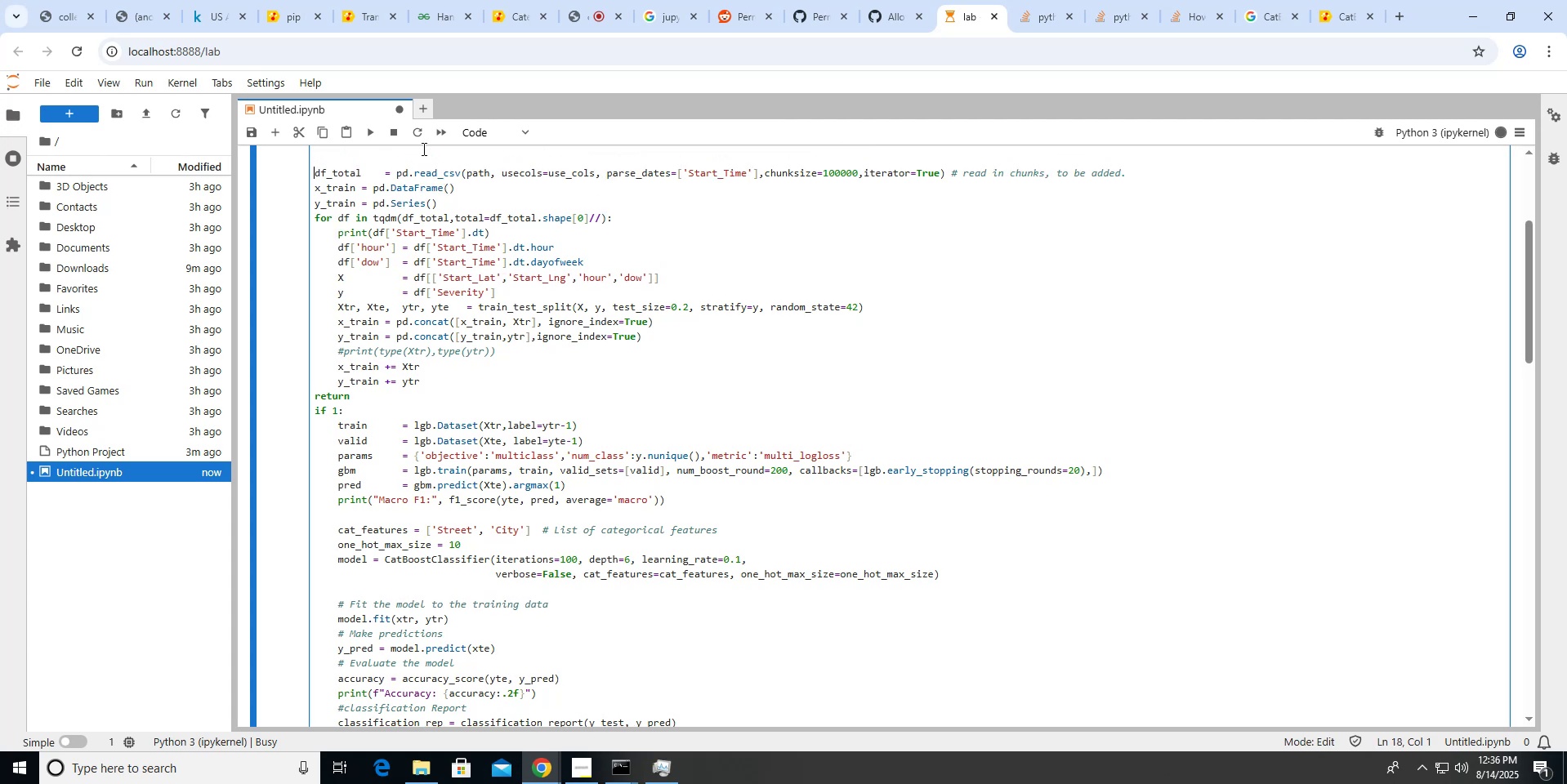 
key(ArrowUp)
 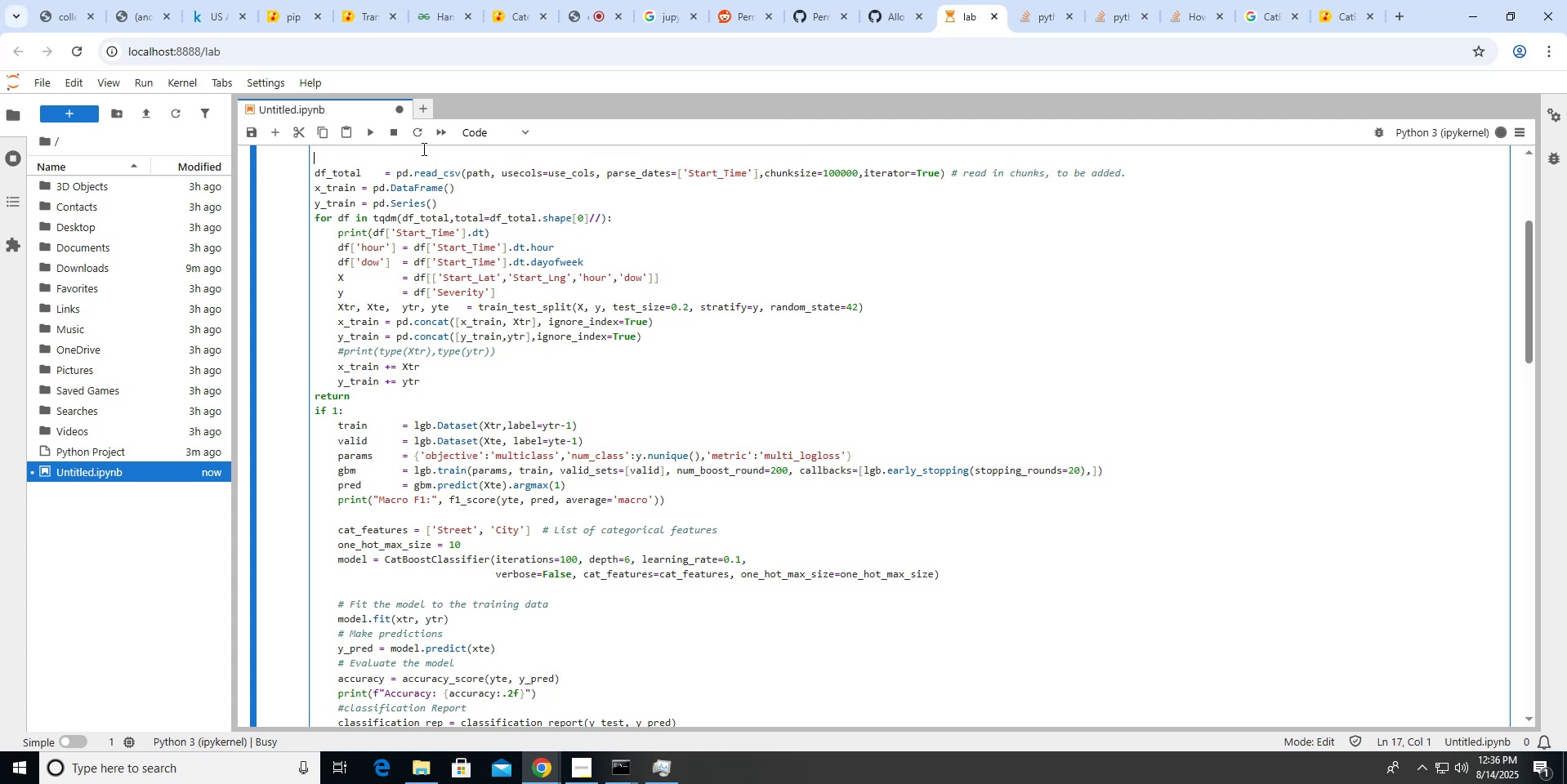 
type(CHUNKSIZE = )
 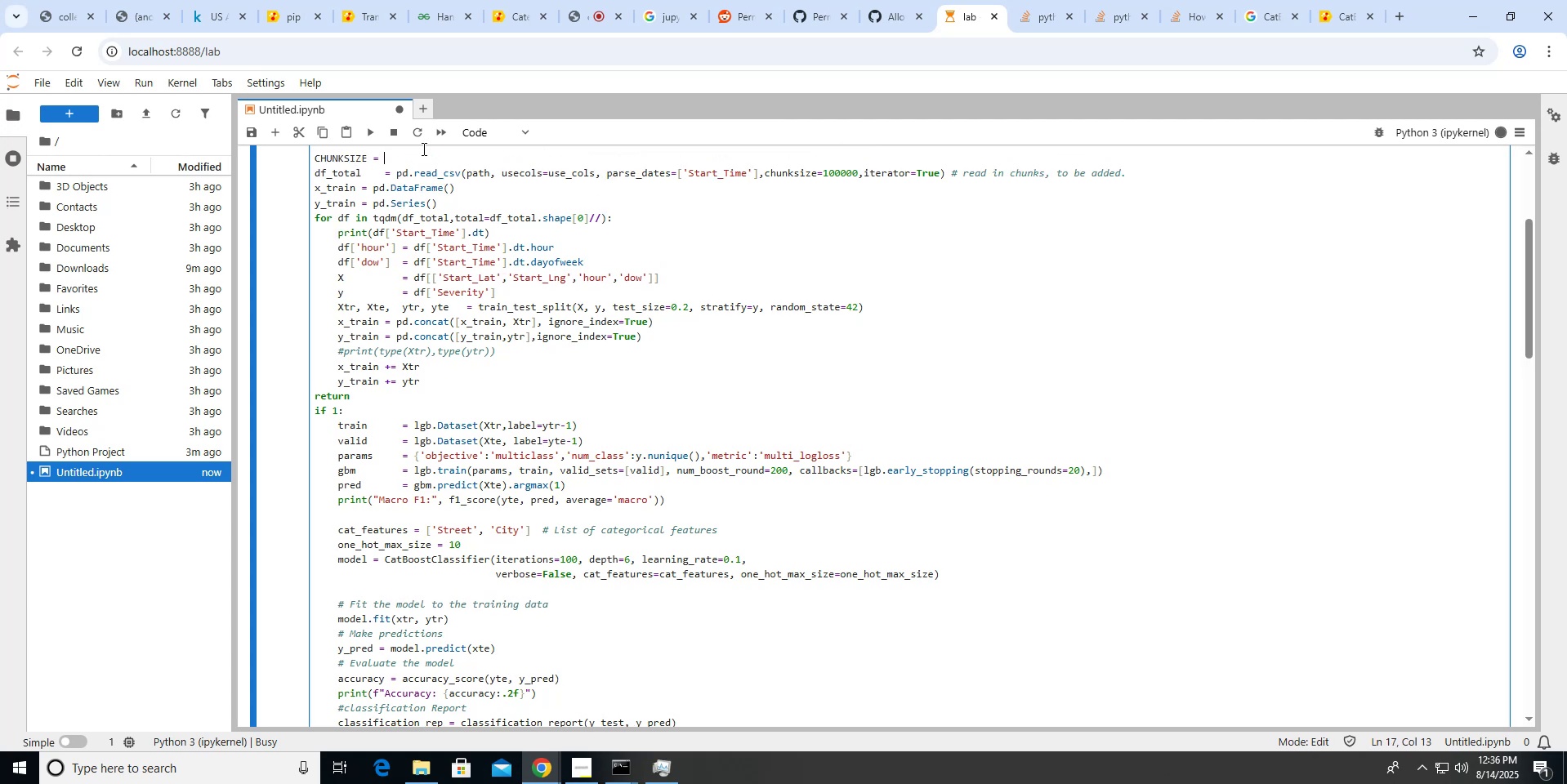 
key(Control+V)
 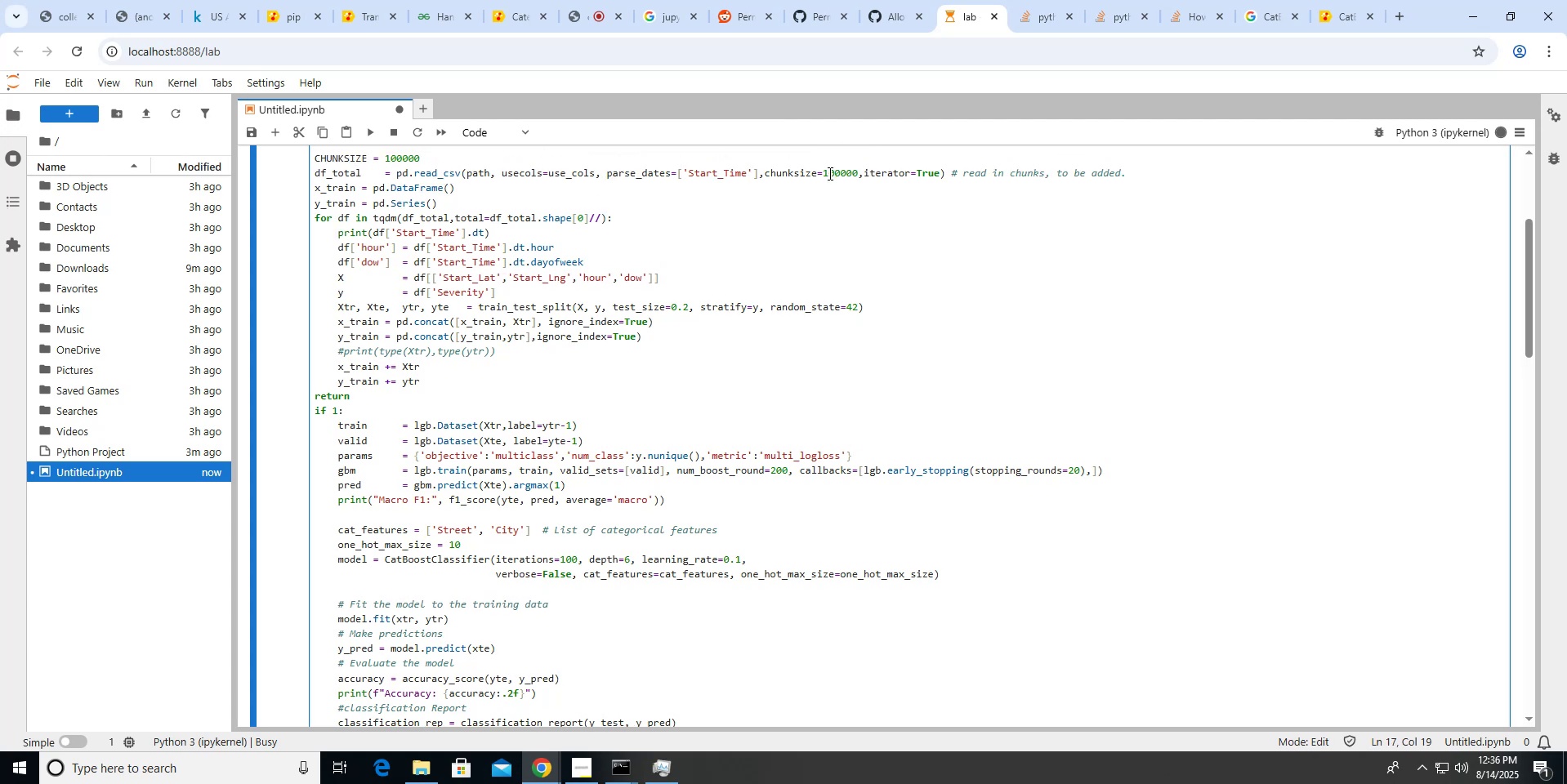 
double_click([829, 173])
 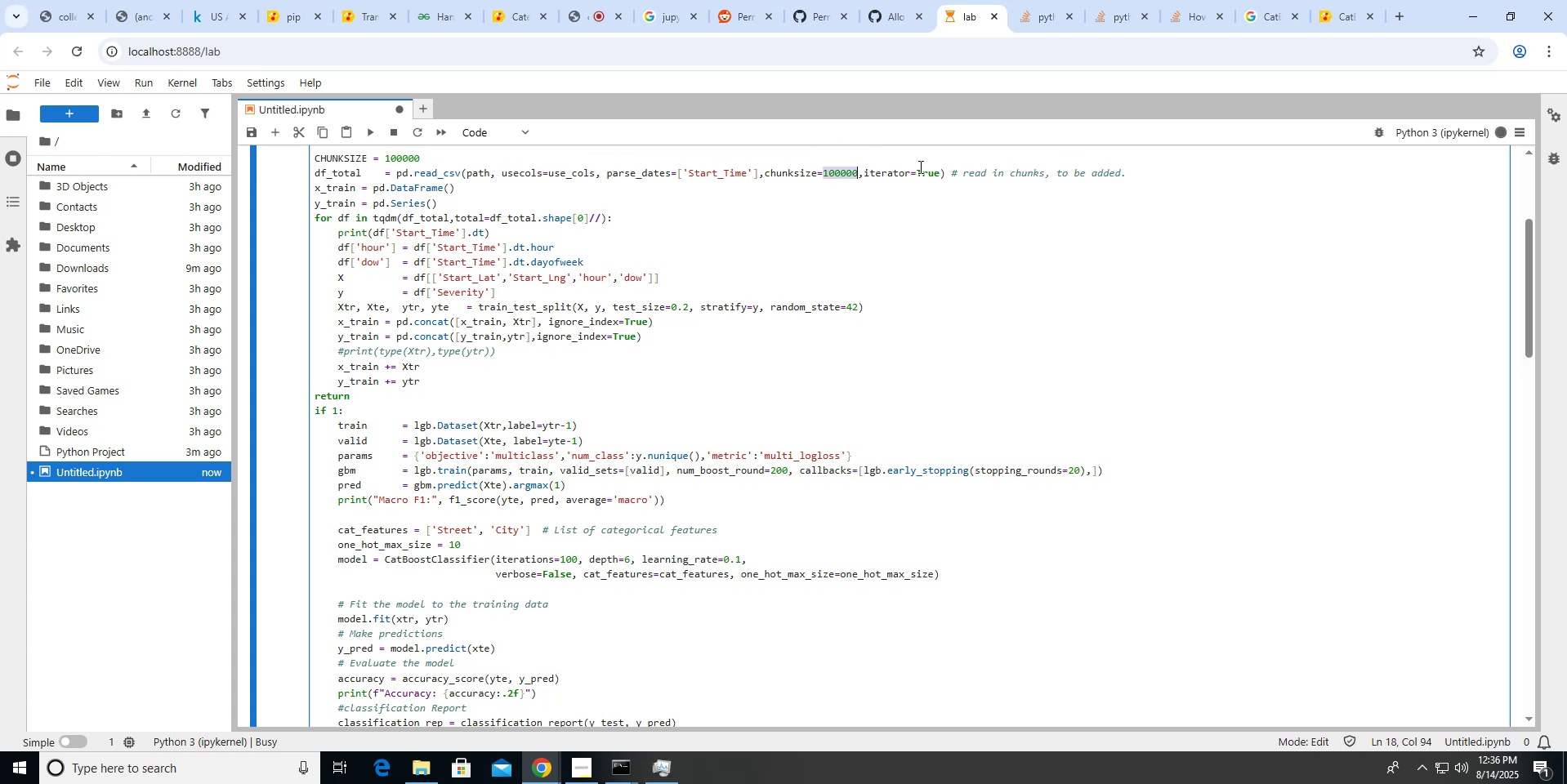 
type(CHUNKSIZE)
 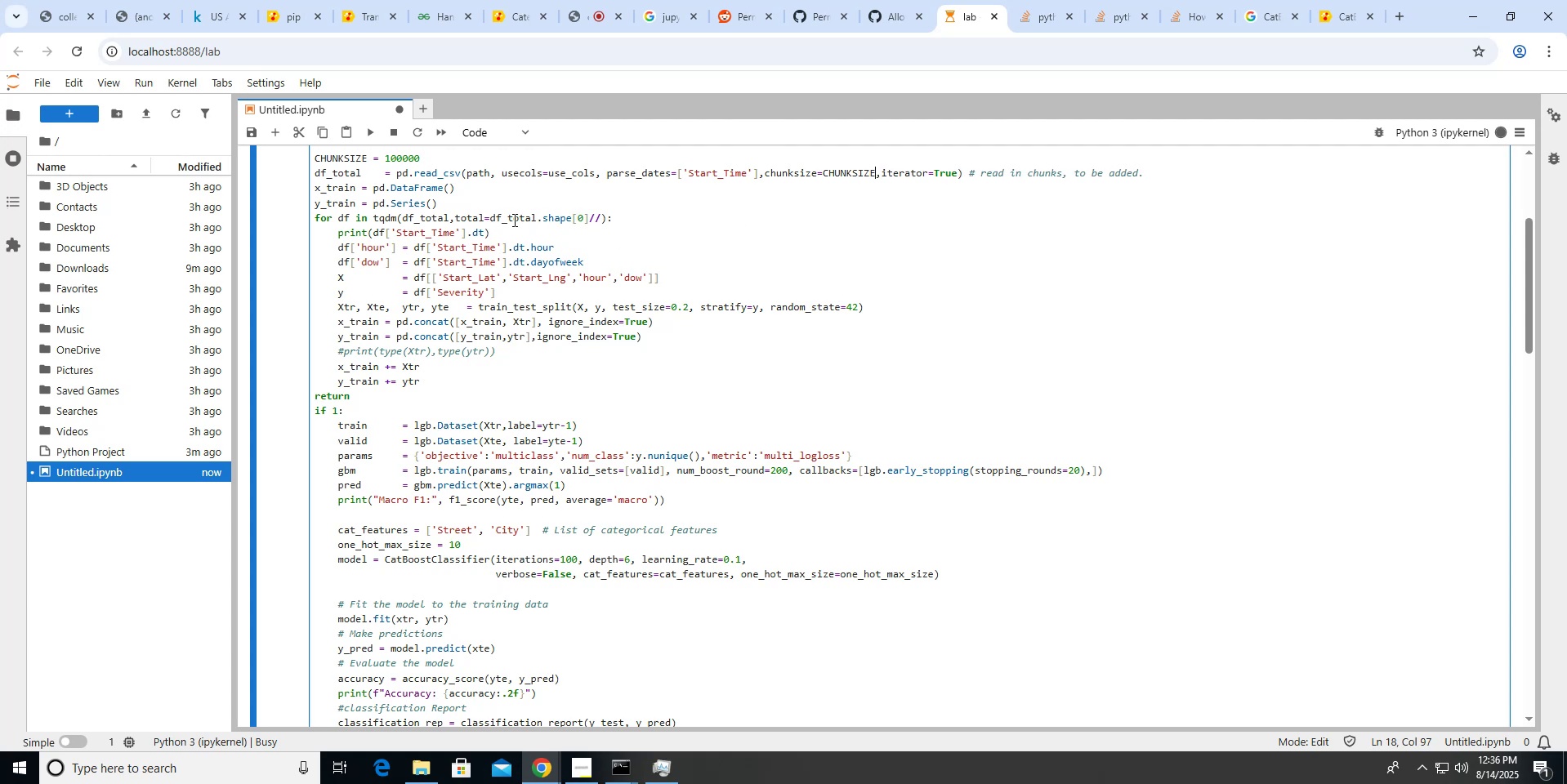 
left_click([600, 219])
 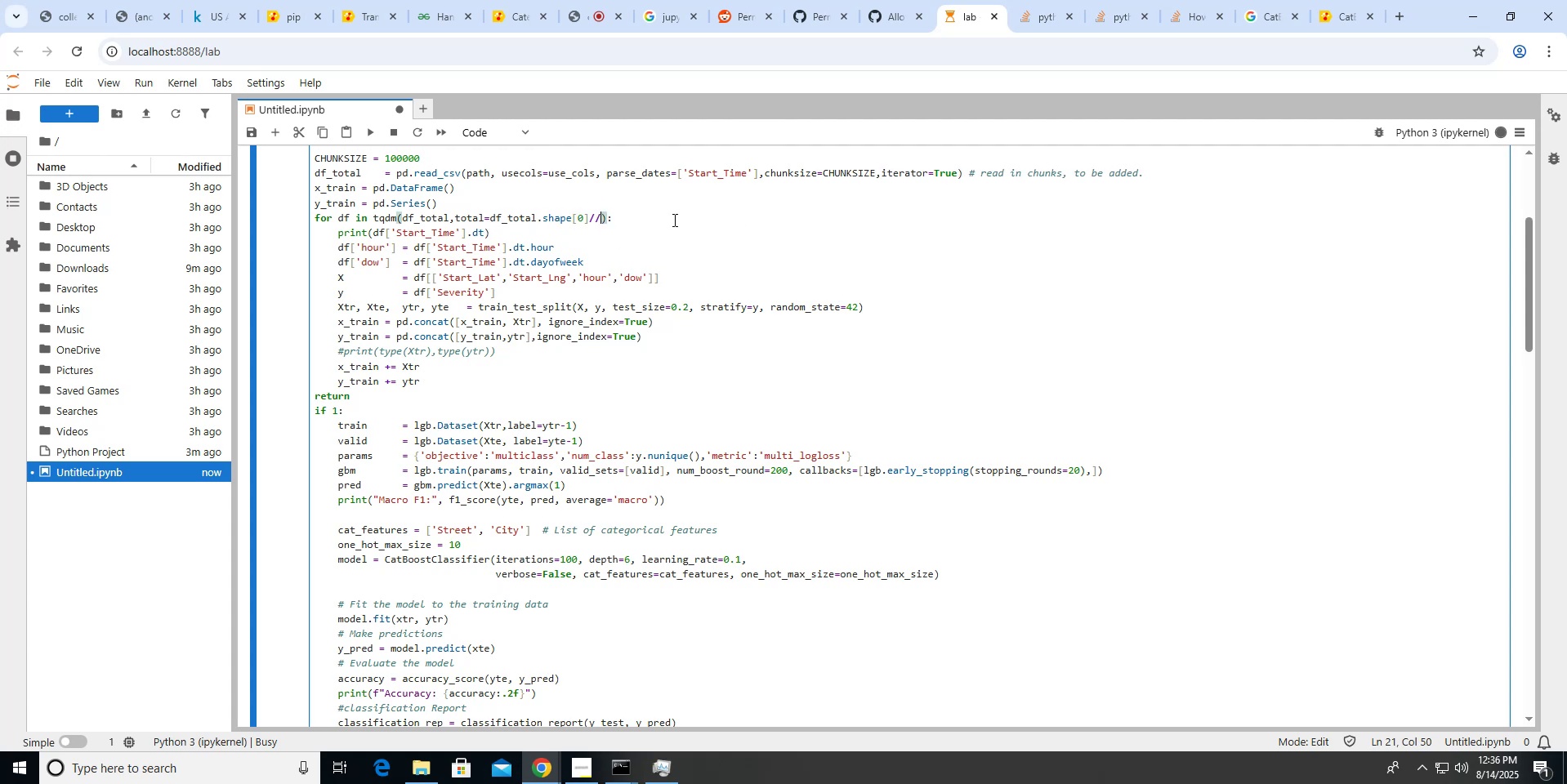 
type(CHUNKSIZE)
 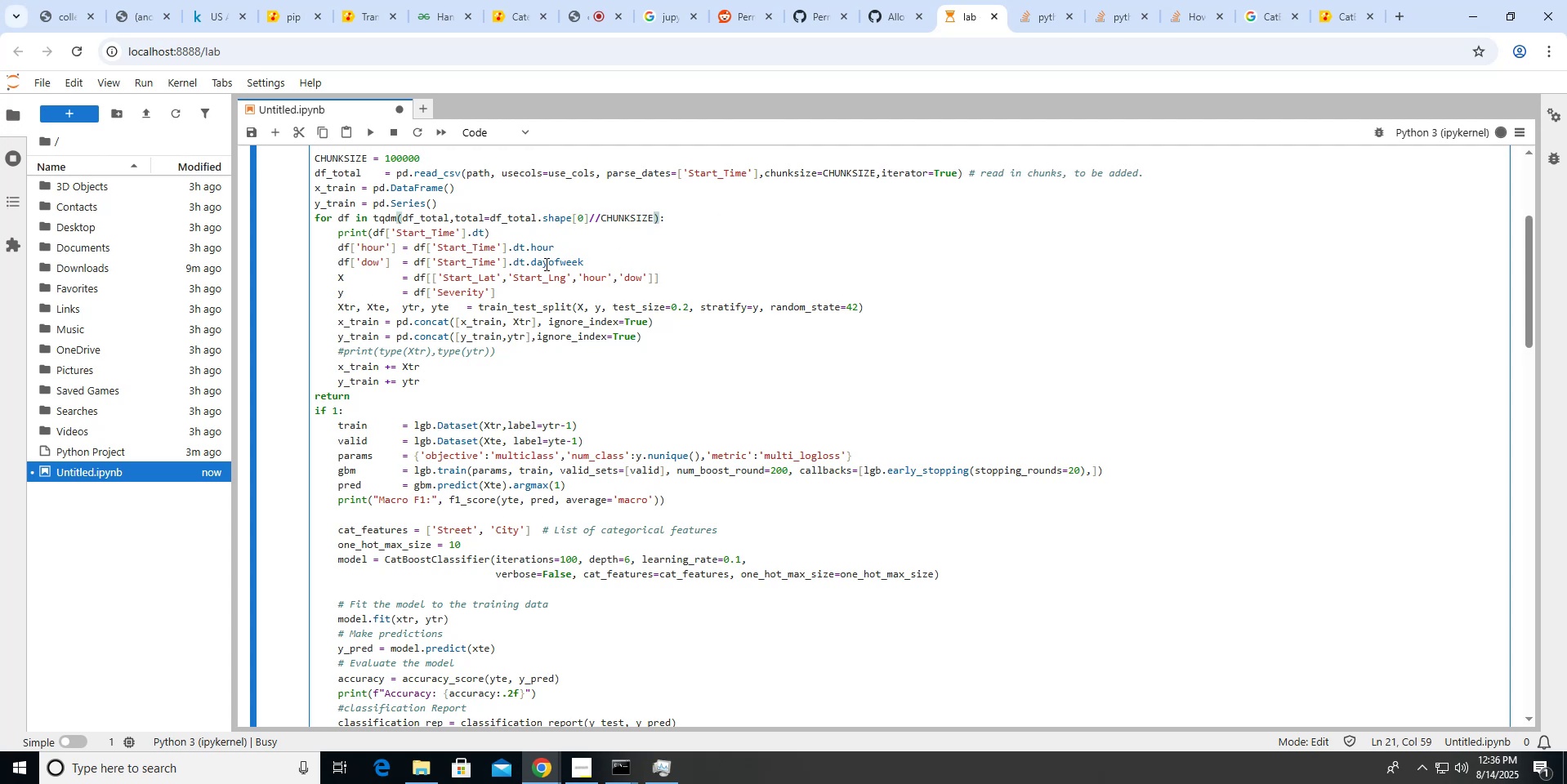 
scroll: coordinate [545, 264], scroll_direction: down, amount: 7.0
 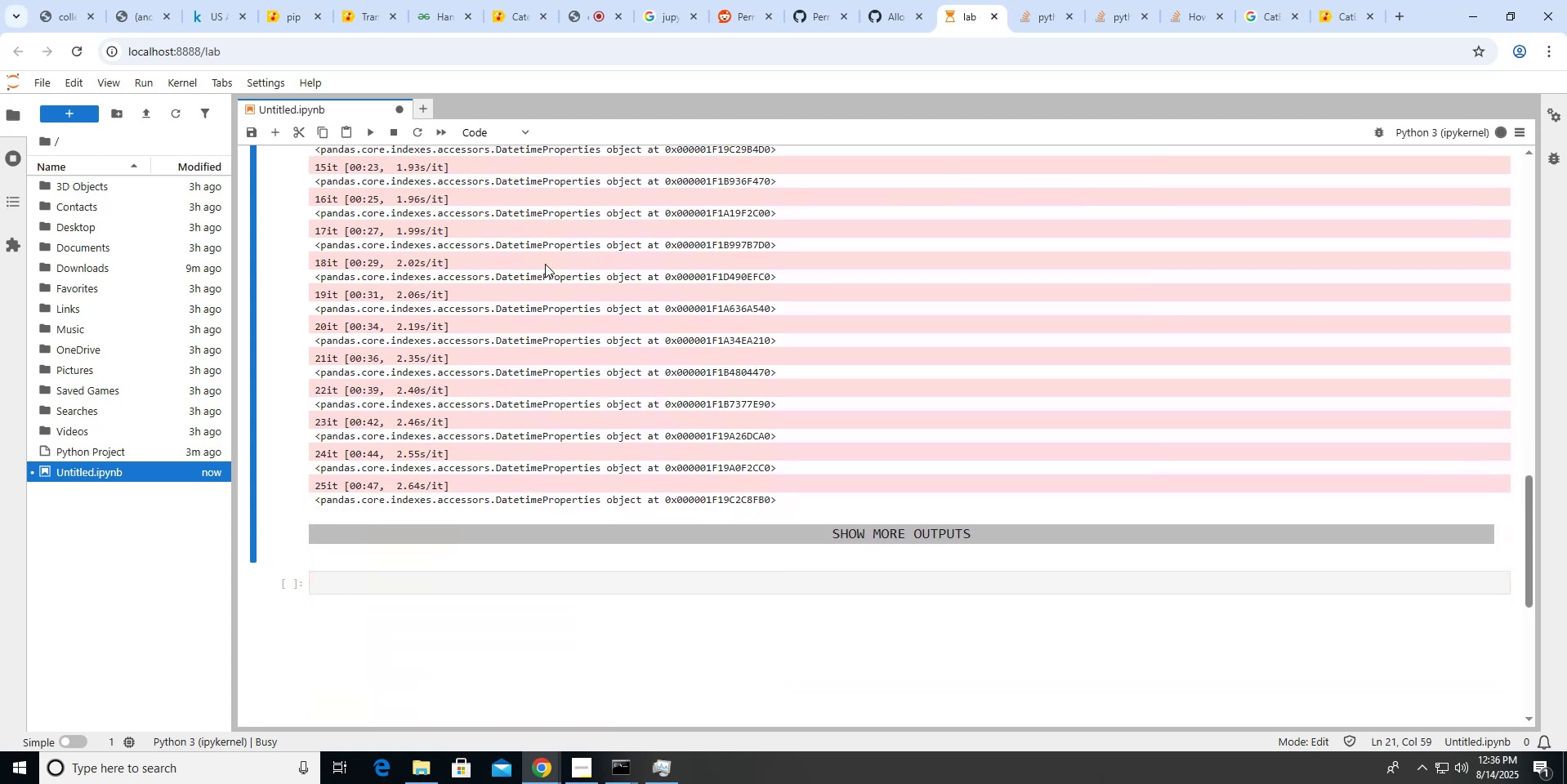 
scroll: coordinate [545, 264], scroll_direction: up, amount: 25.0
 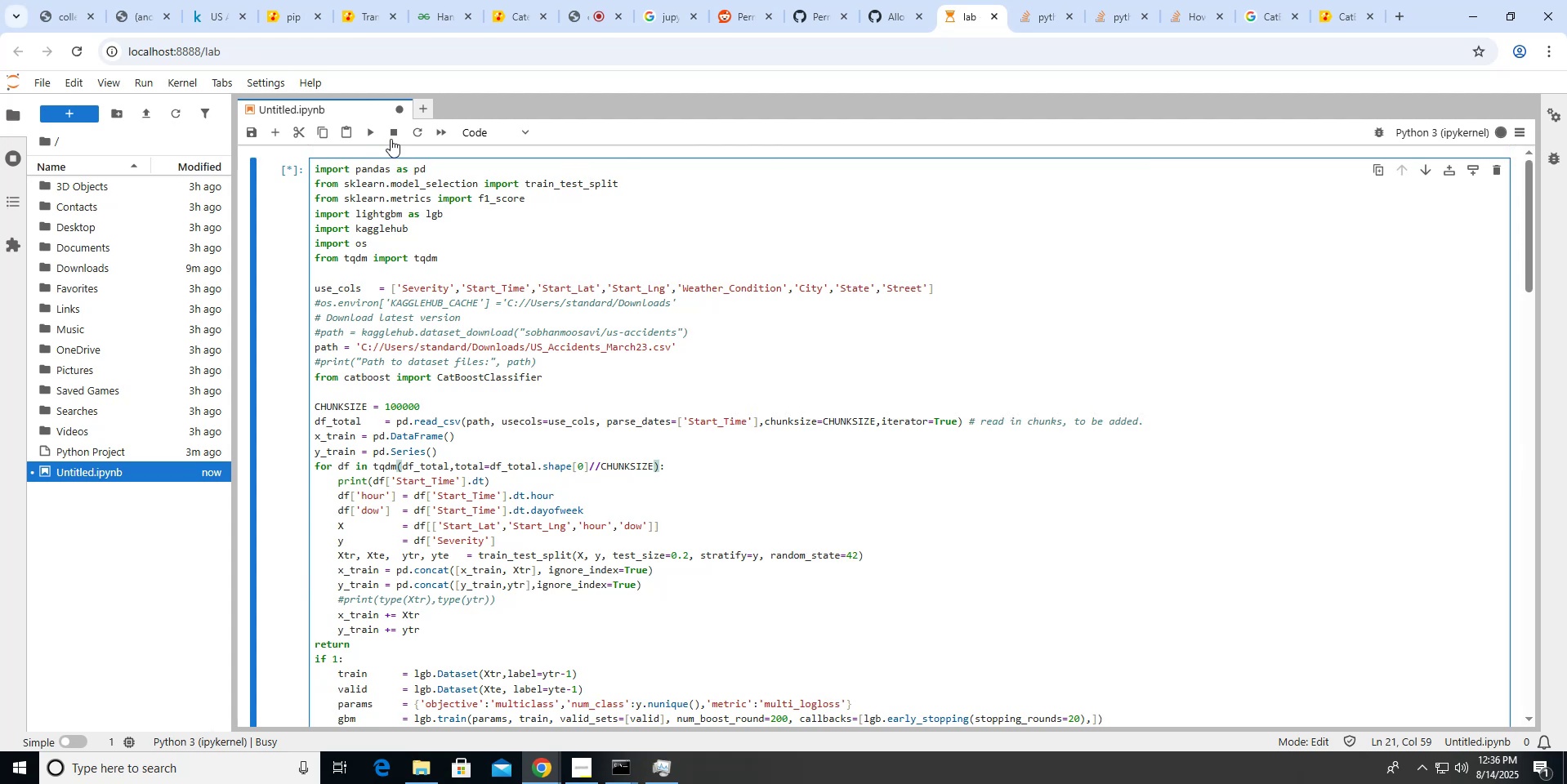 
left_click([391, 137])
 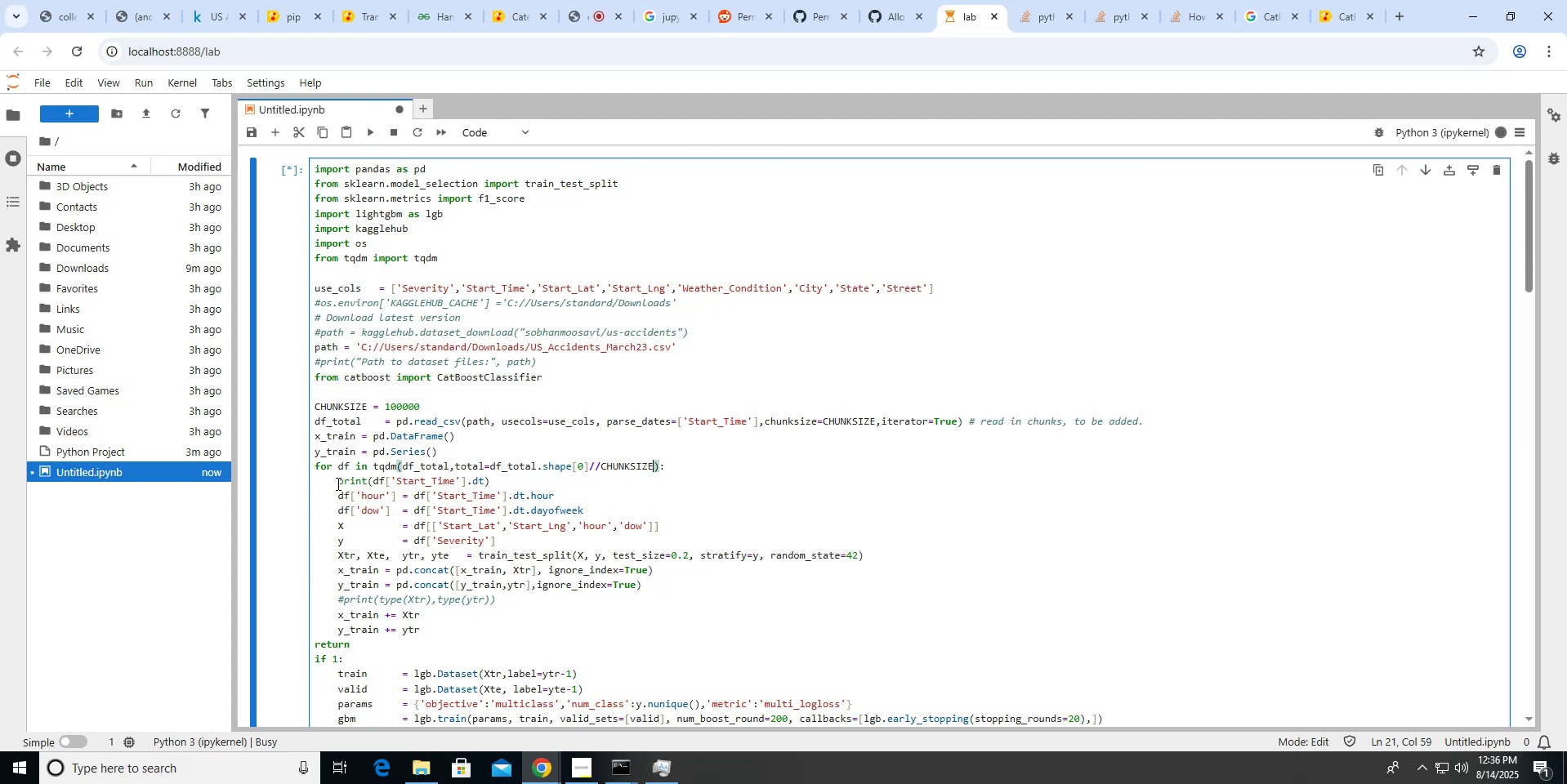 
left_click([337, 481])
 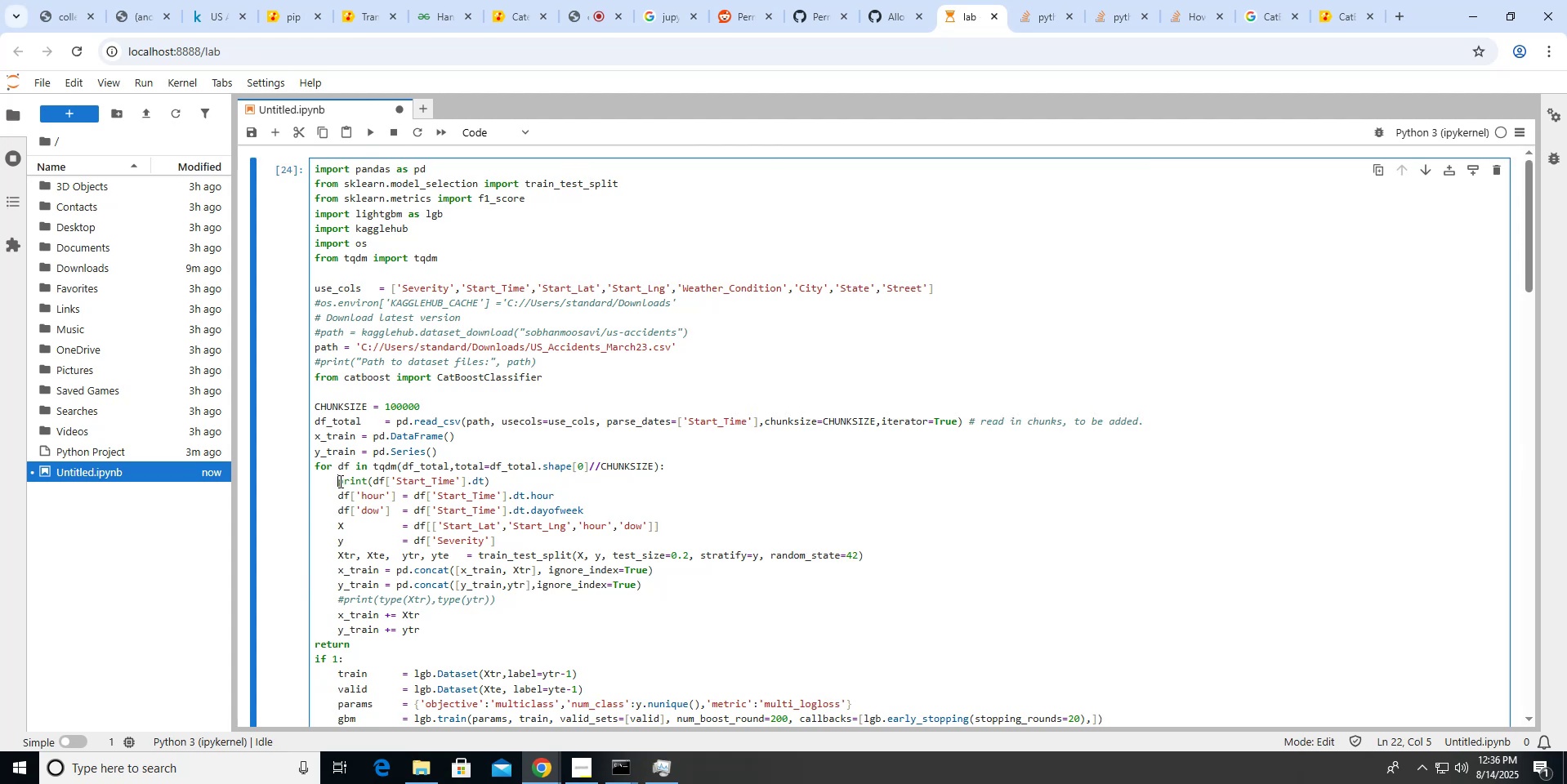 
hold_key(key=ShiftLeft, duration=0.68)
 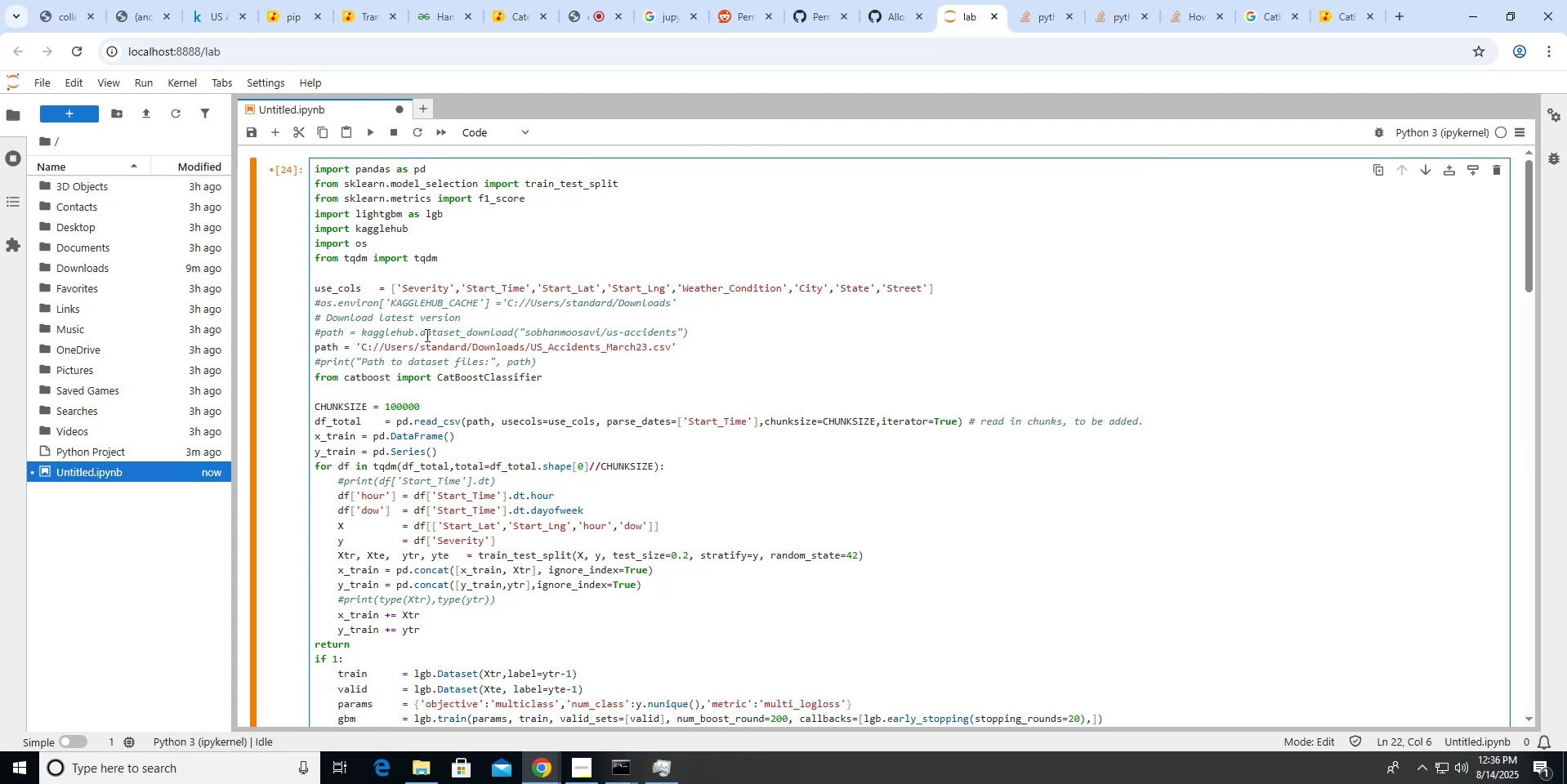 
key(3)
 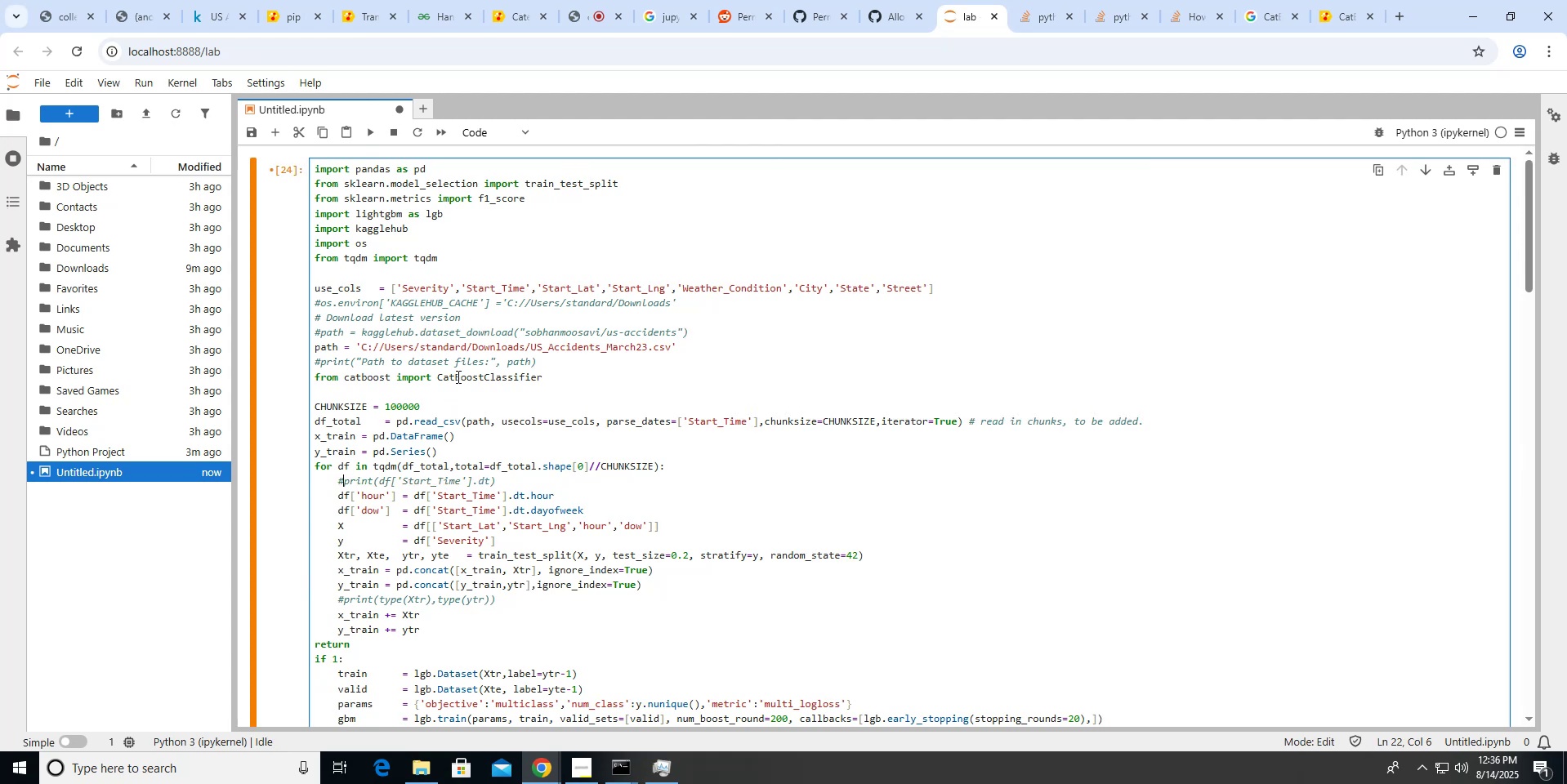 
scroll: coordinate [457, 376], scroll_direction: down, amount: 18.0
 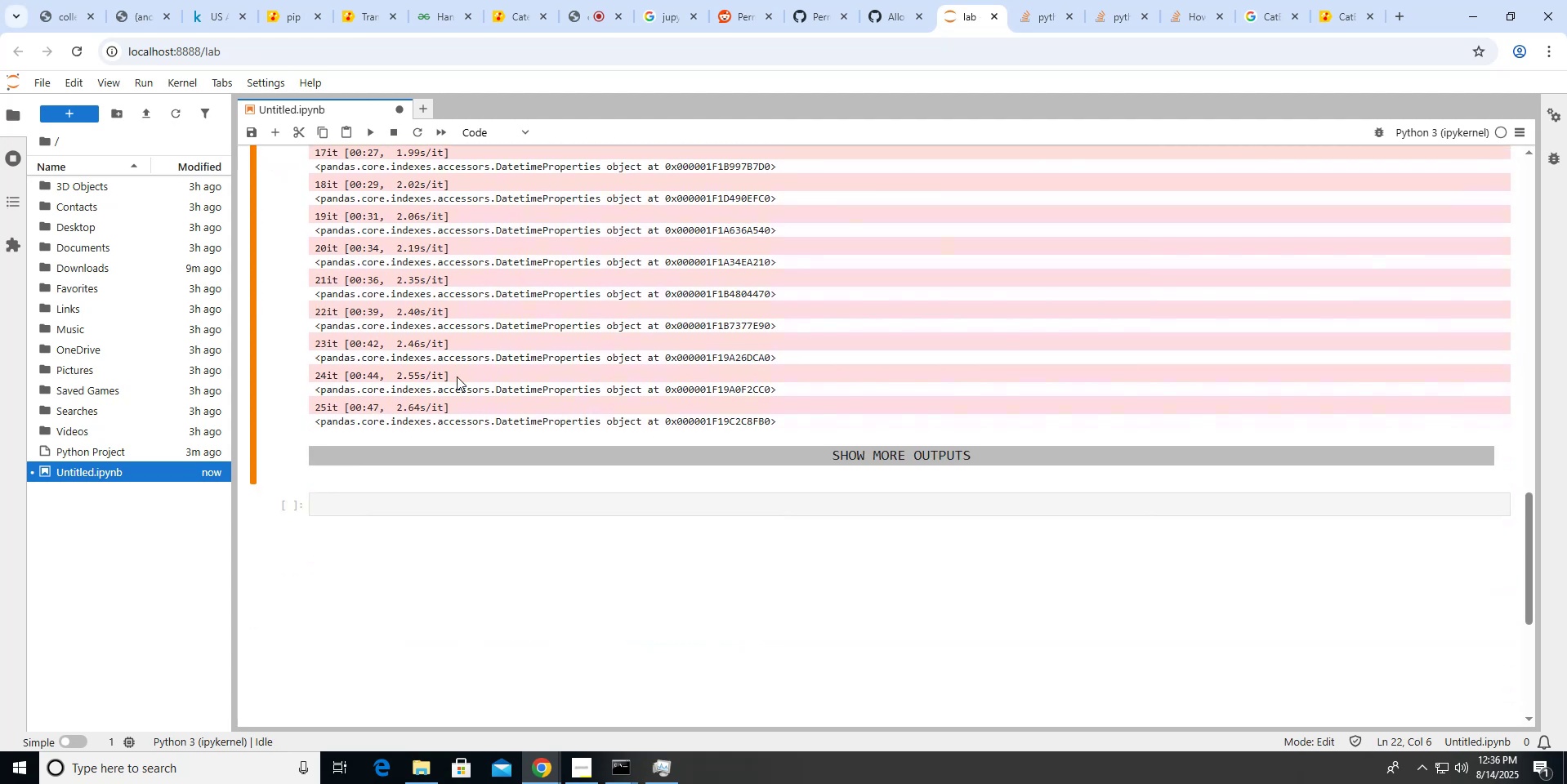 
scroll: coordinate [457, 376], scroll_direction: up, amount: 24.0
 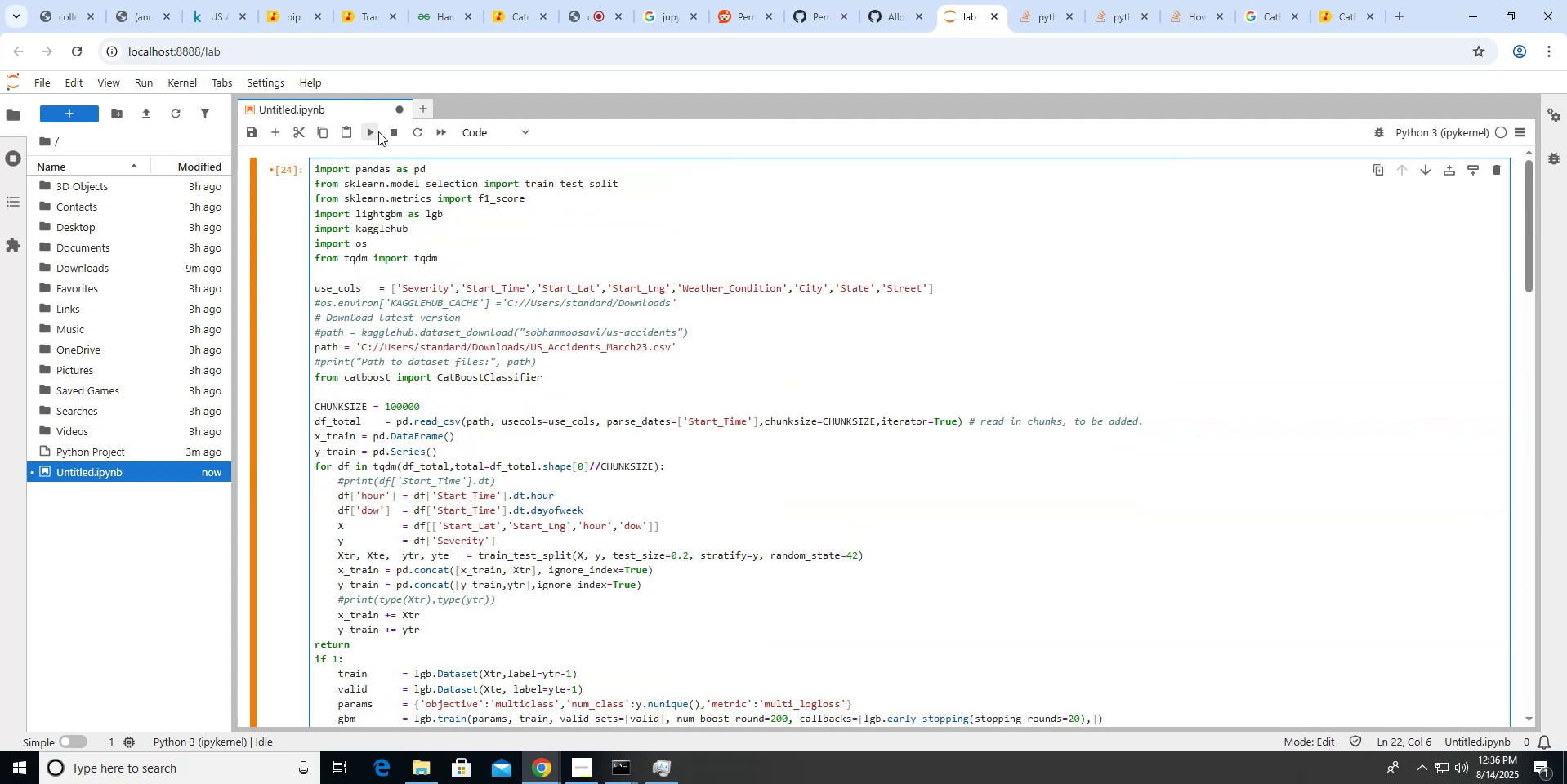 
left_click([384, 130])
 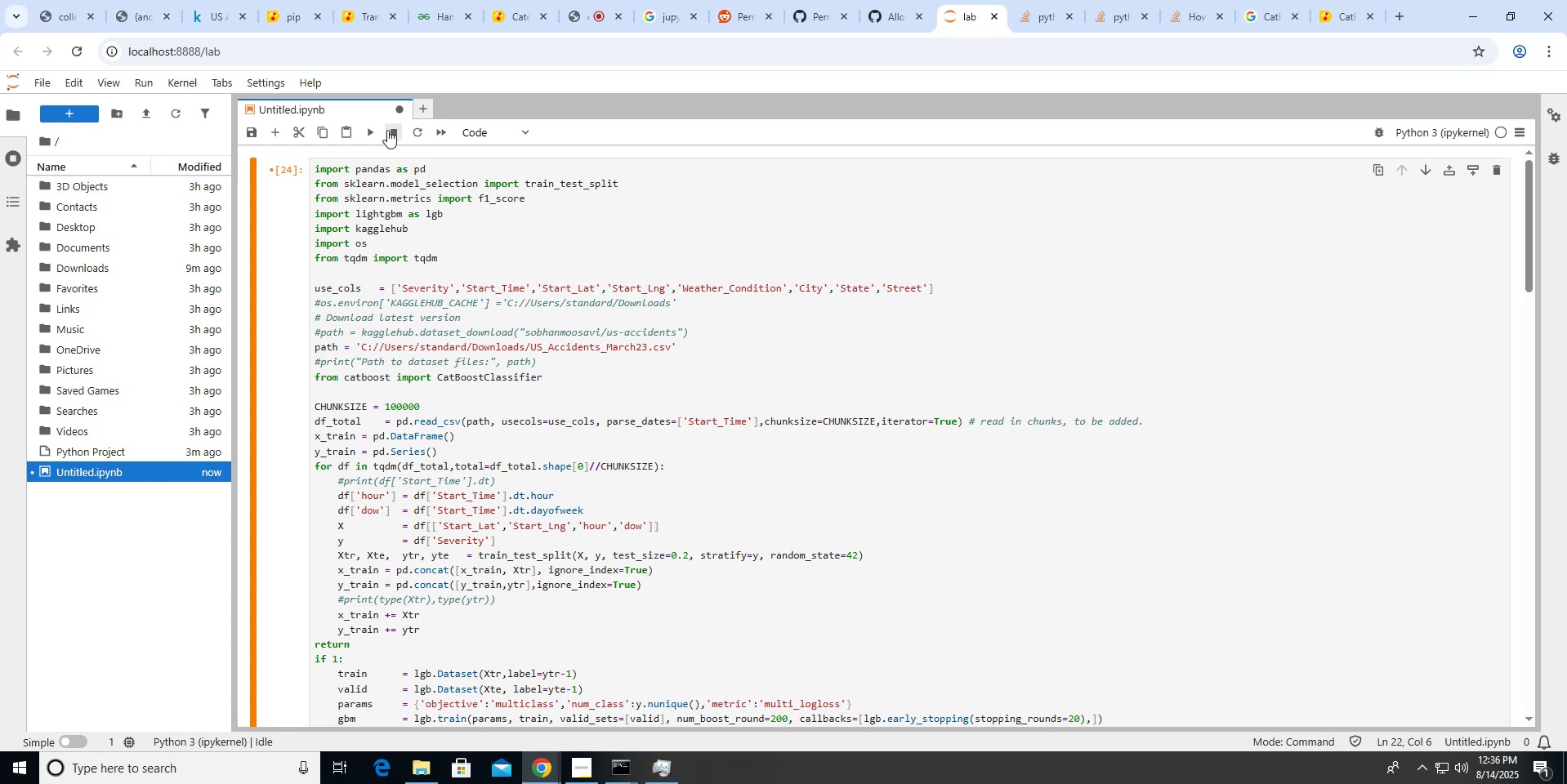 
left_click([387, 130])
 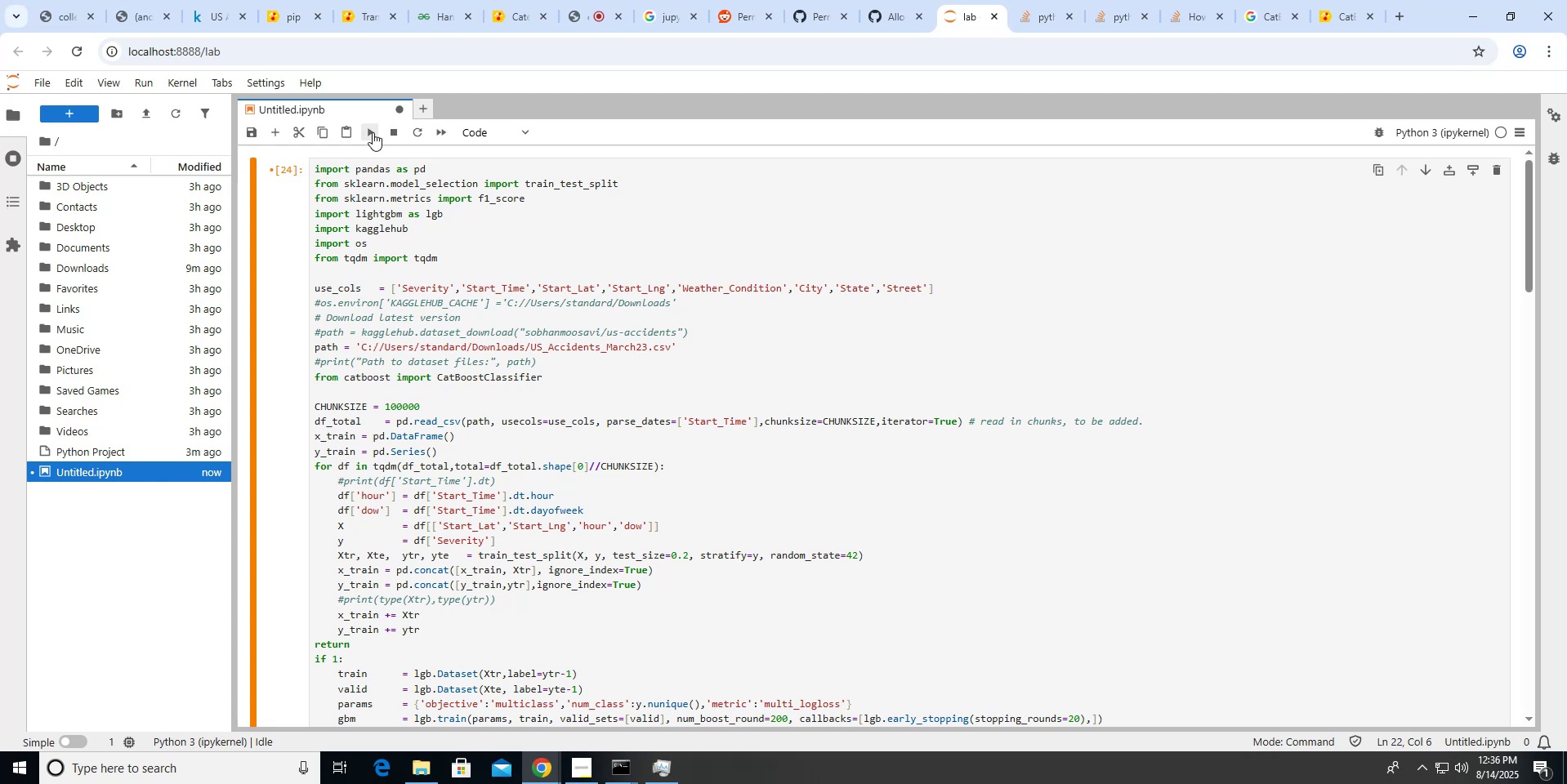 
left_click([372, 132])
 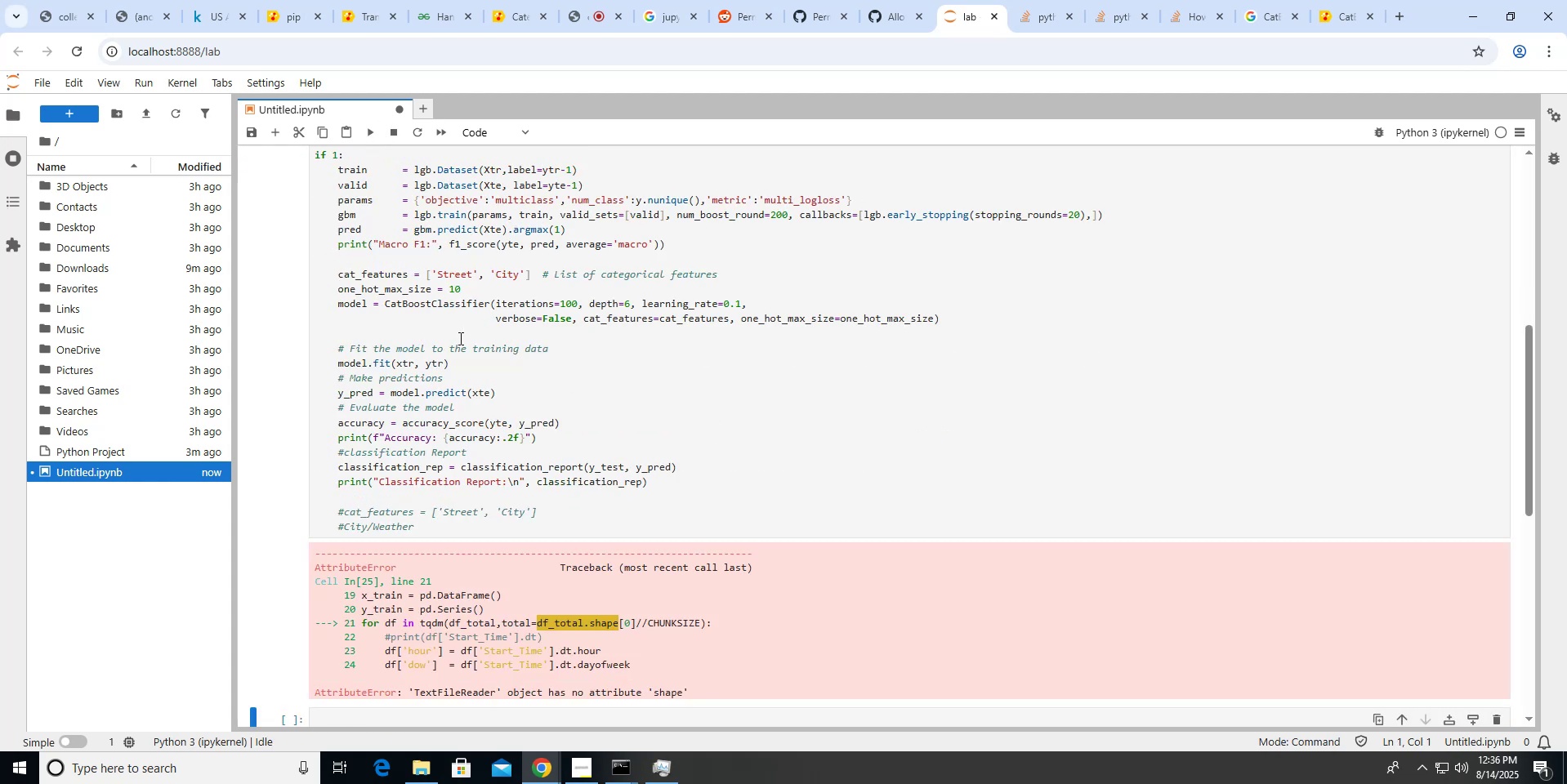 
scroll: coordinate [459, 338], scroll_direction: up, amount: 6.0
 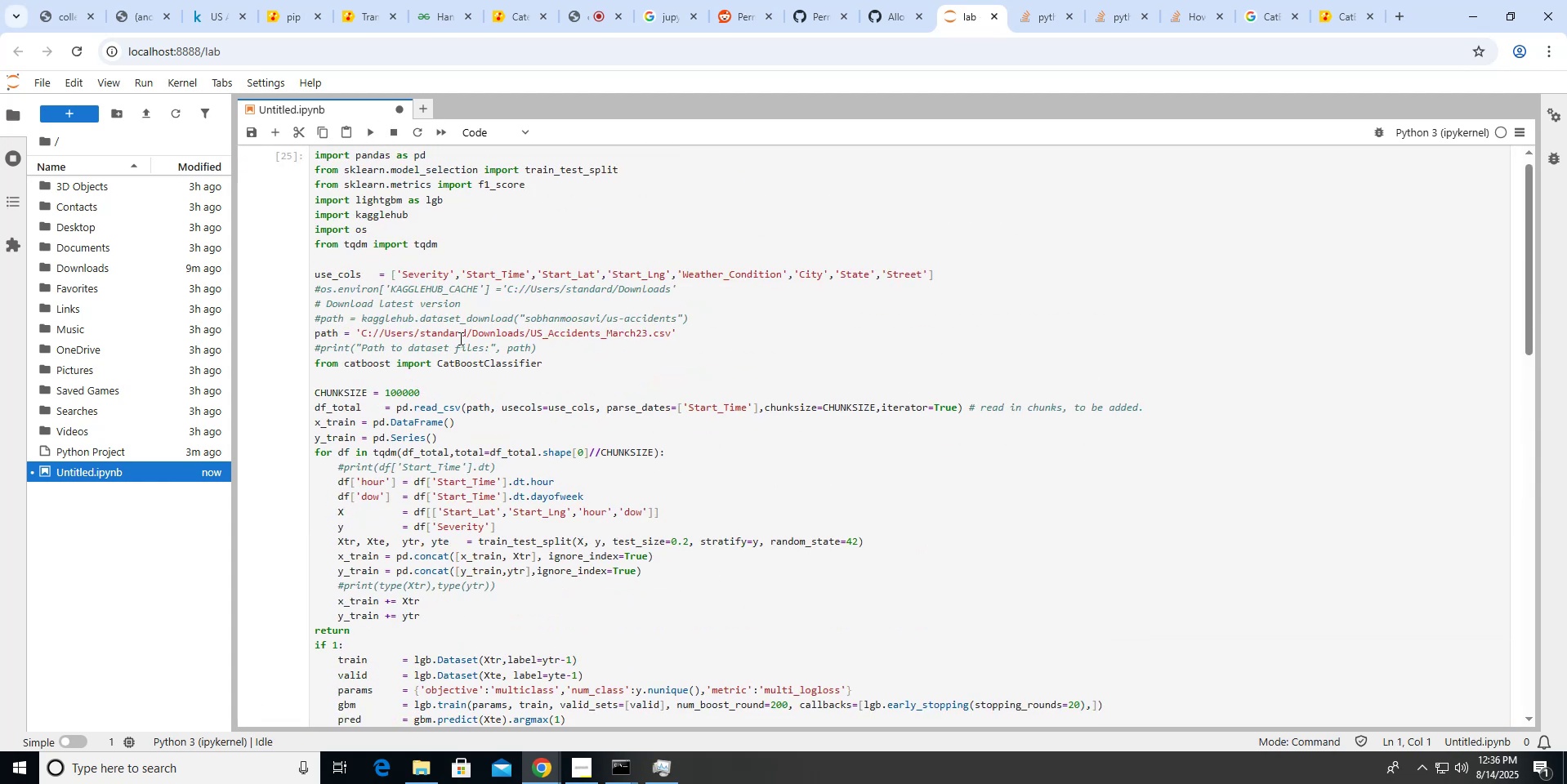 
scroll: coordinate [459, 338], scroll_direction: down, amount: 1.0
 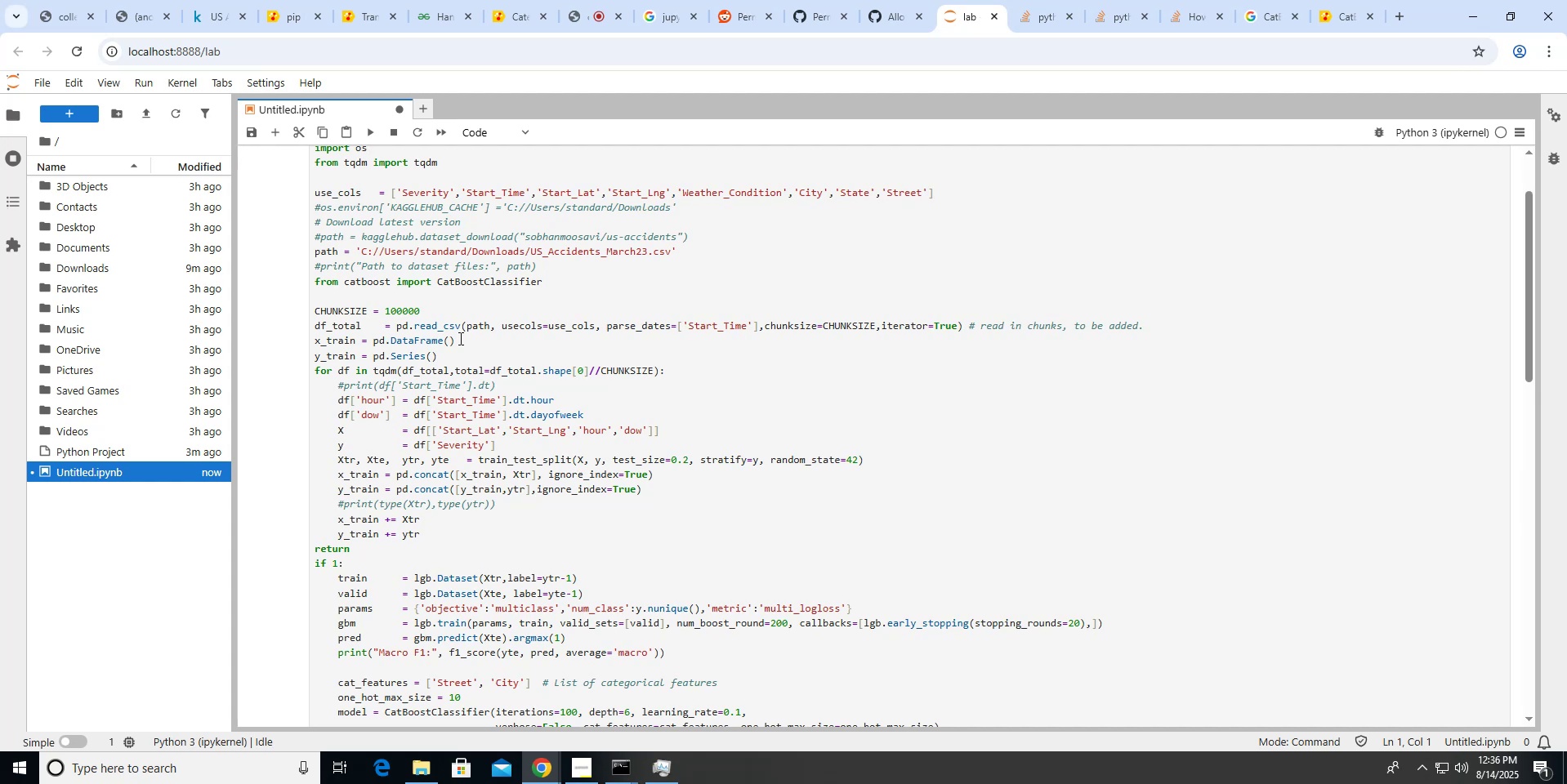 
wait(7.02)
 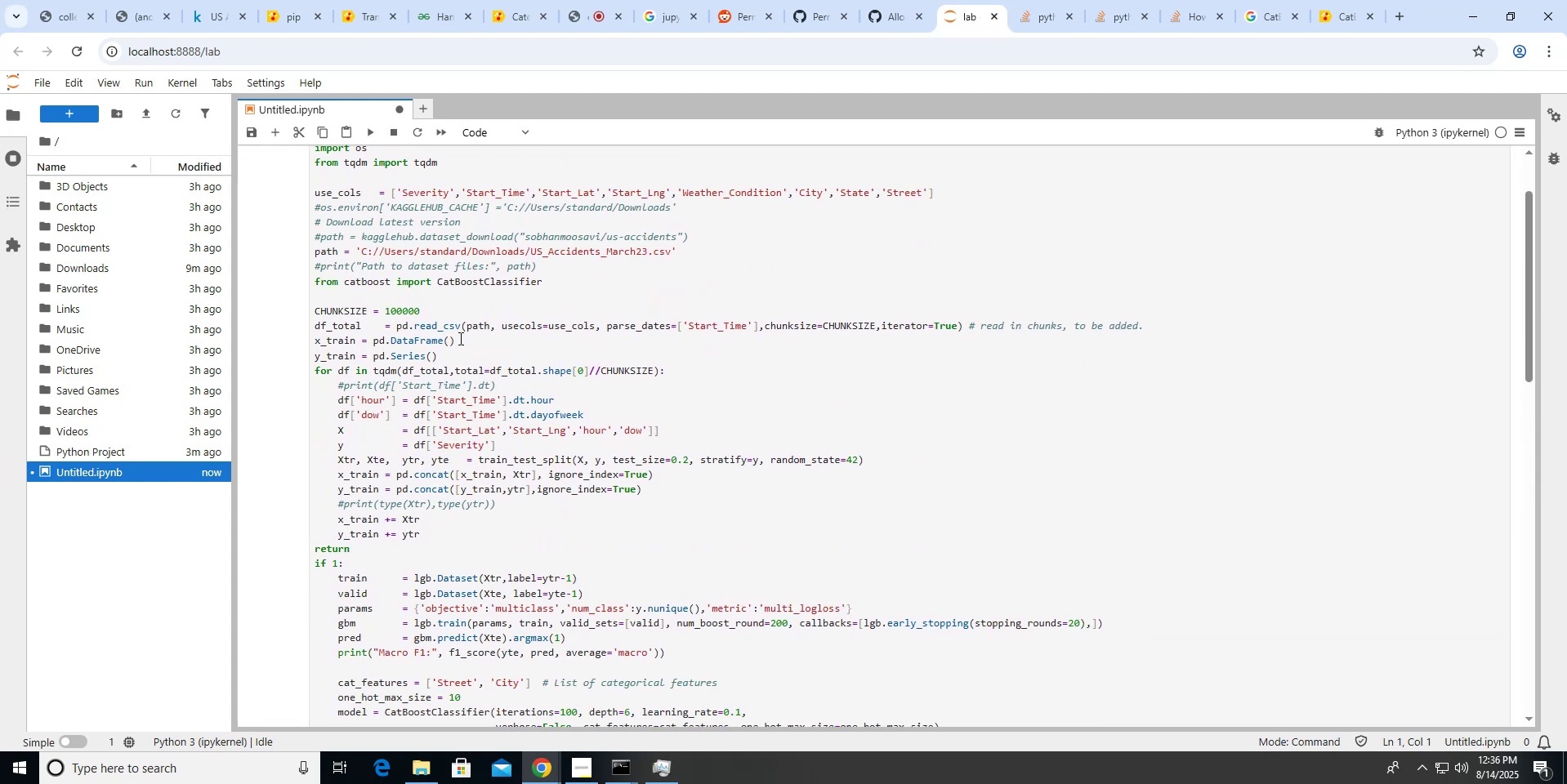 
left_click([446, 371])
 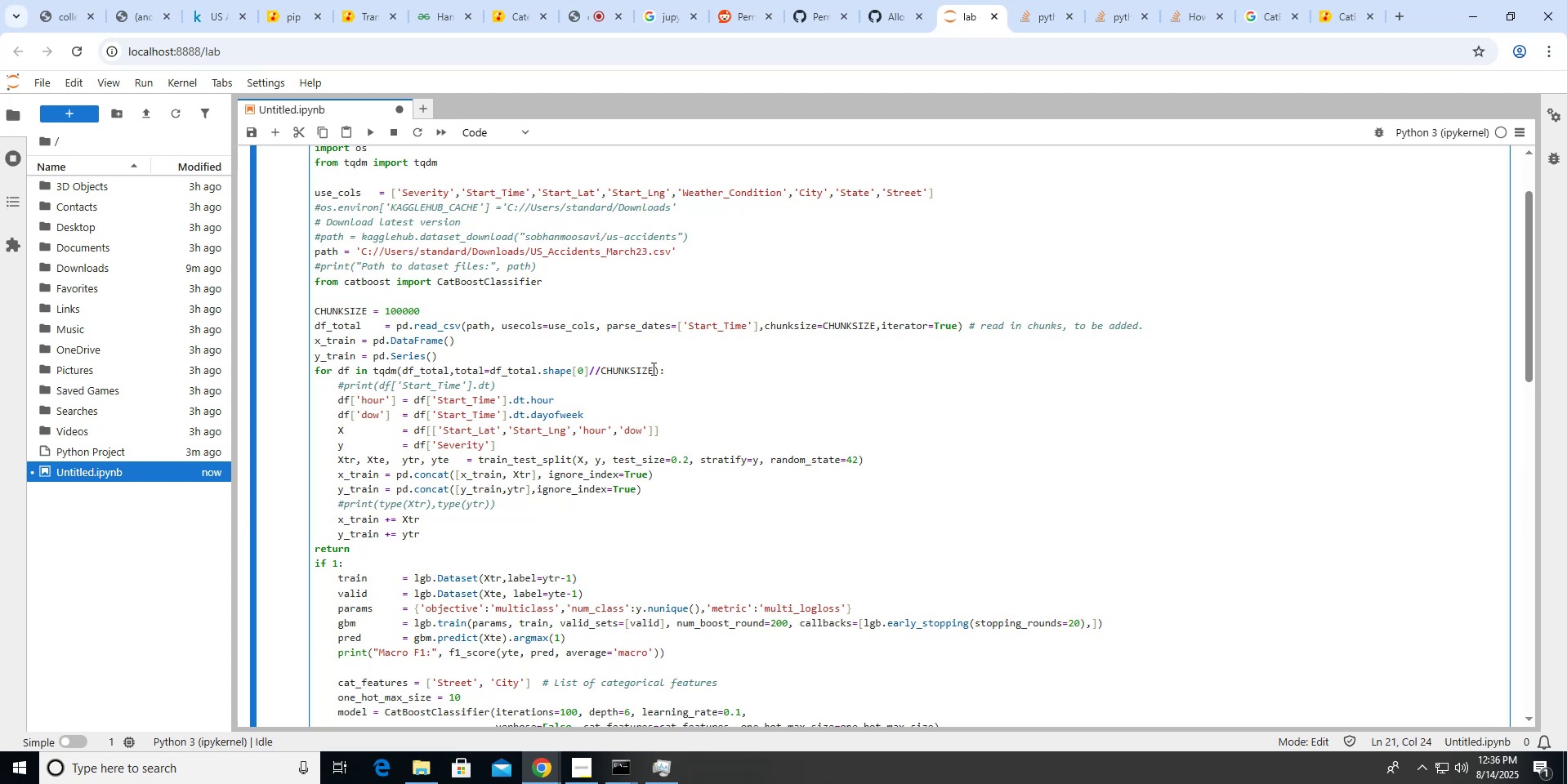 
hold_key(key=ShiftLeft, duration=0.79)
left_click([650, 368])
 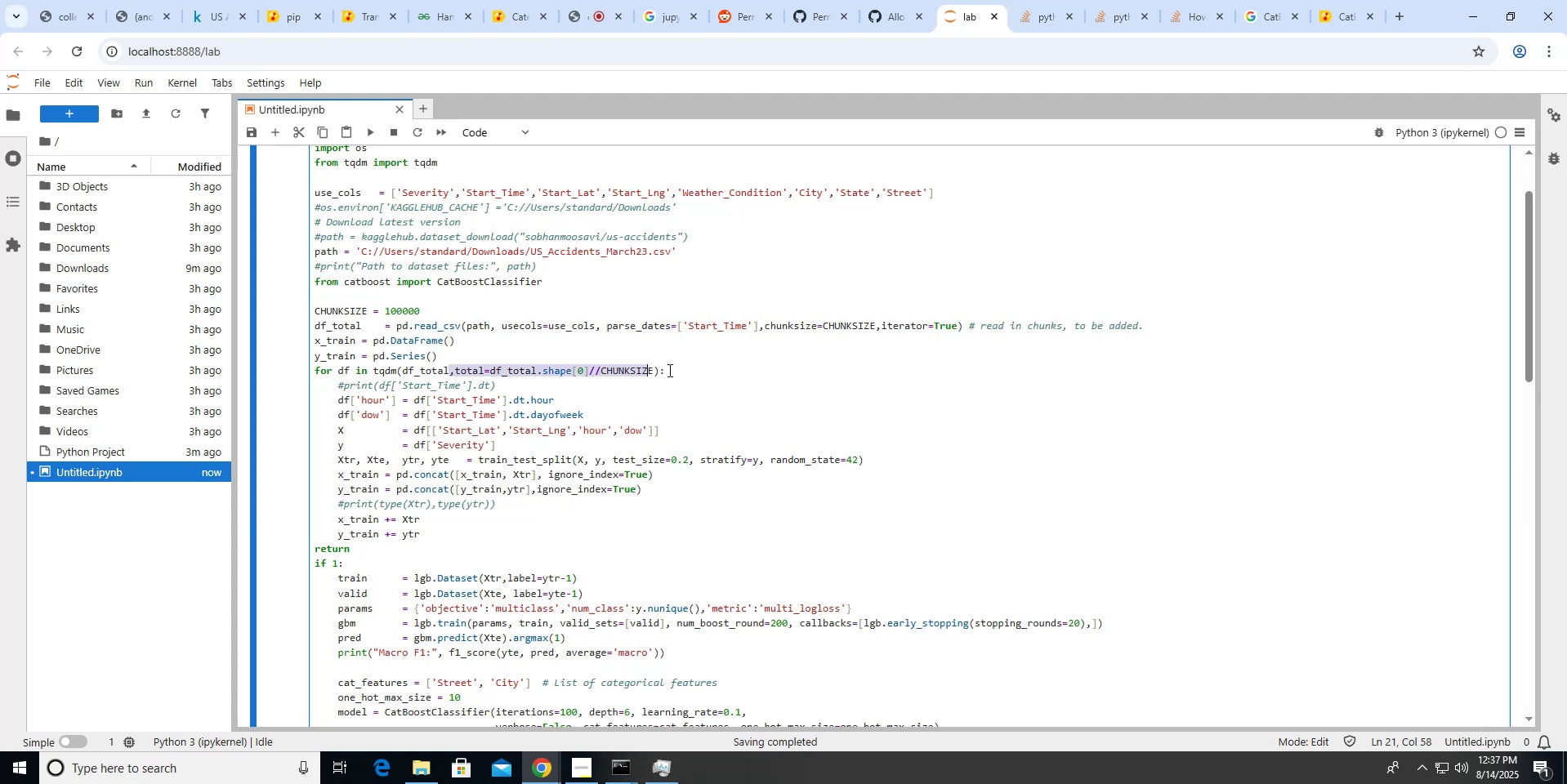 
key(Shift+ArrowRight)
 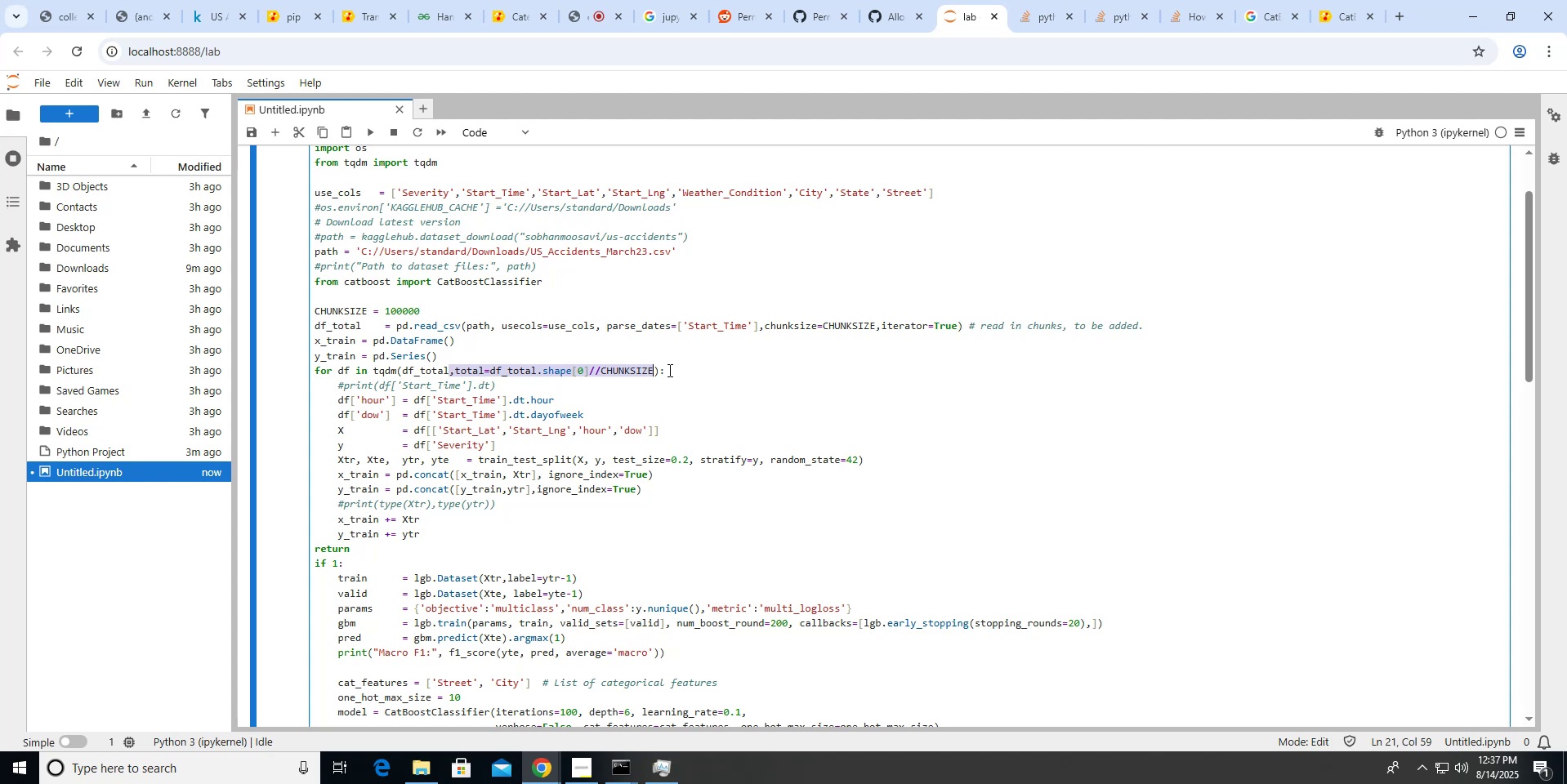 
wait(12.77)
 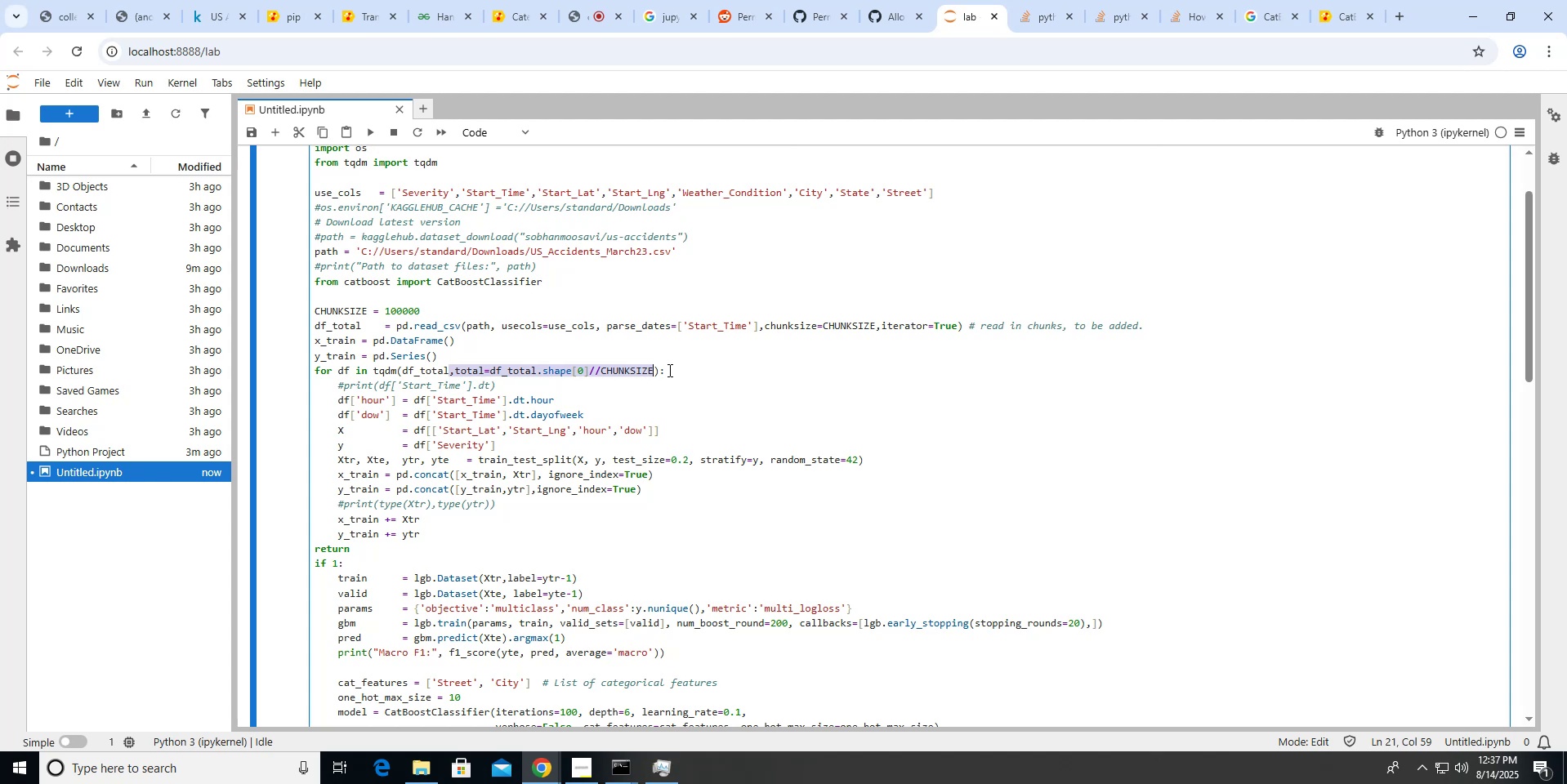 
key(Backspace)
 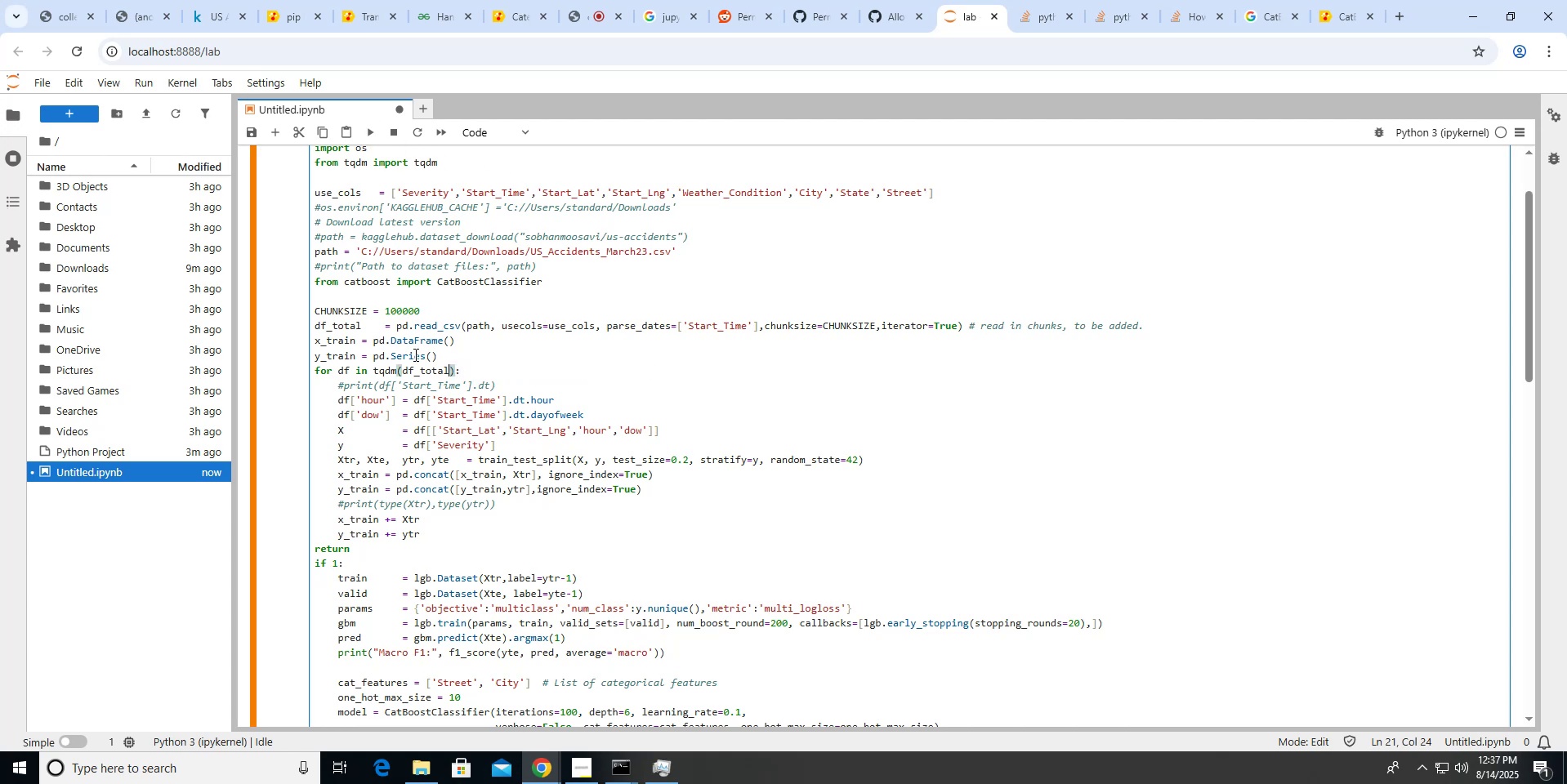 
wait(5.18)
 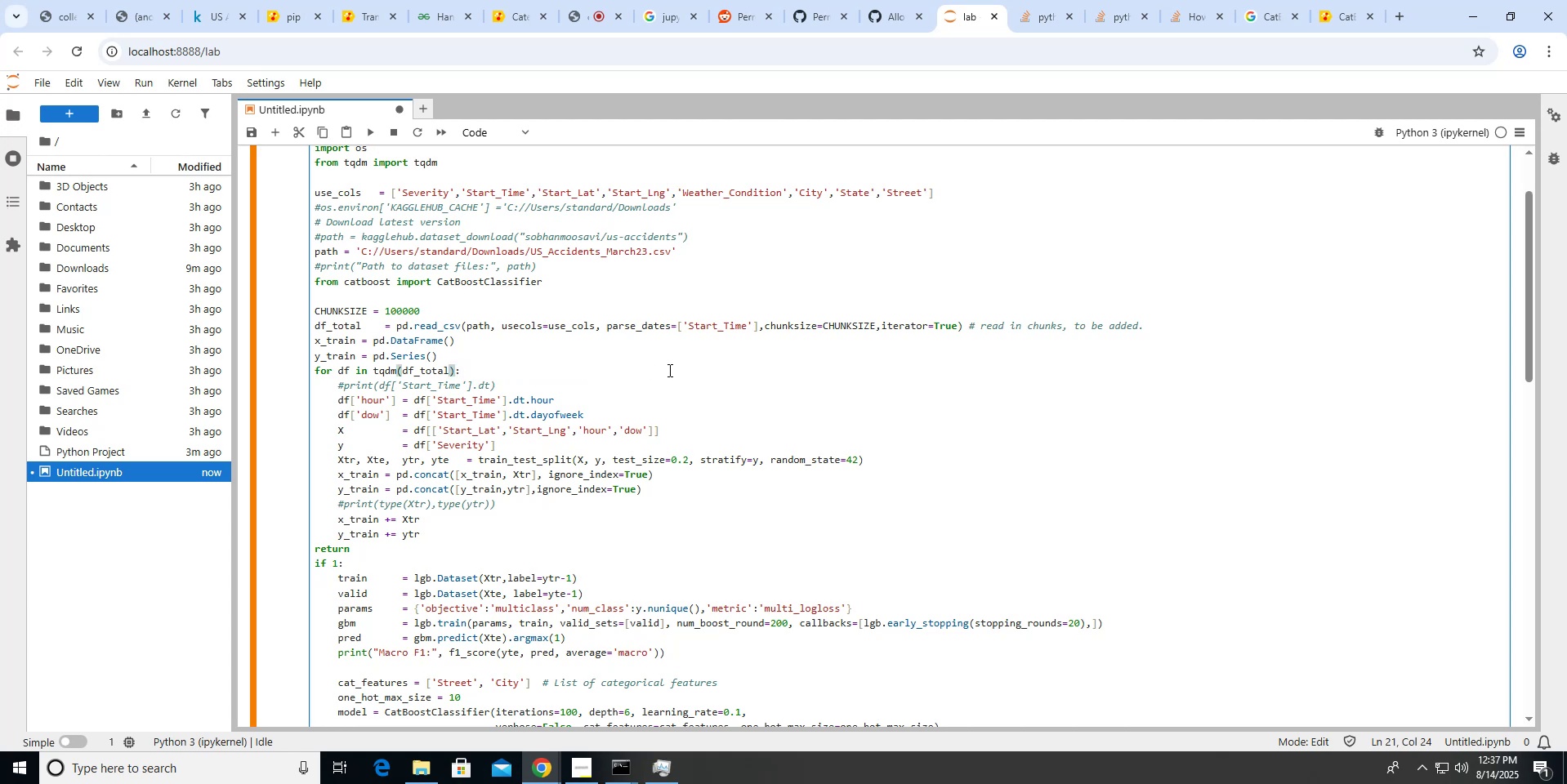 
left_click([377, 134])
 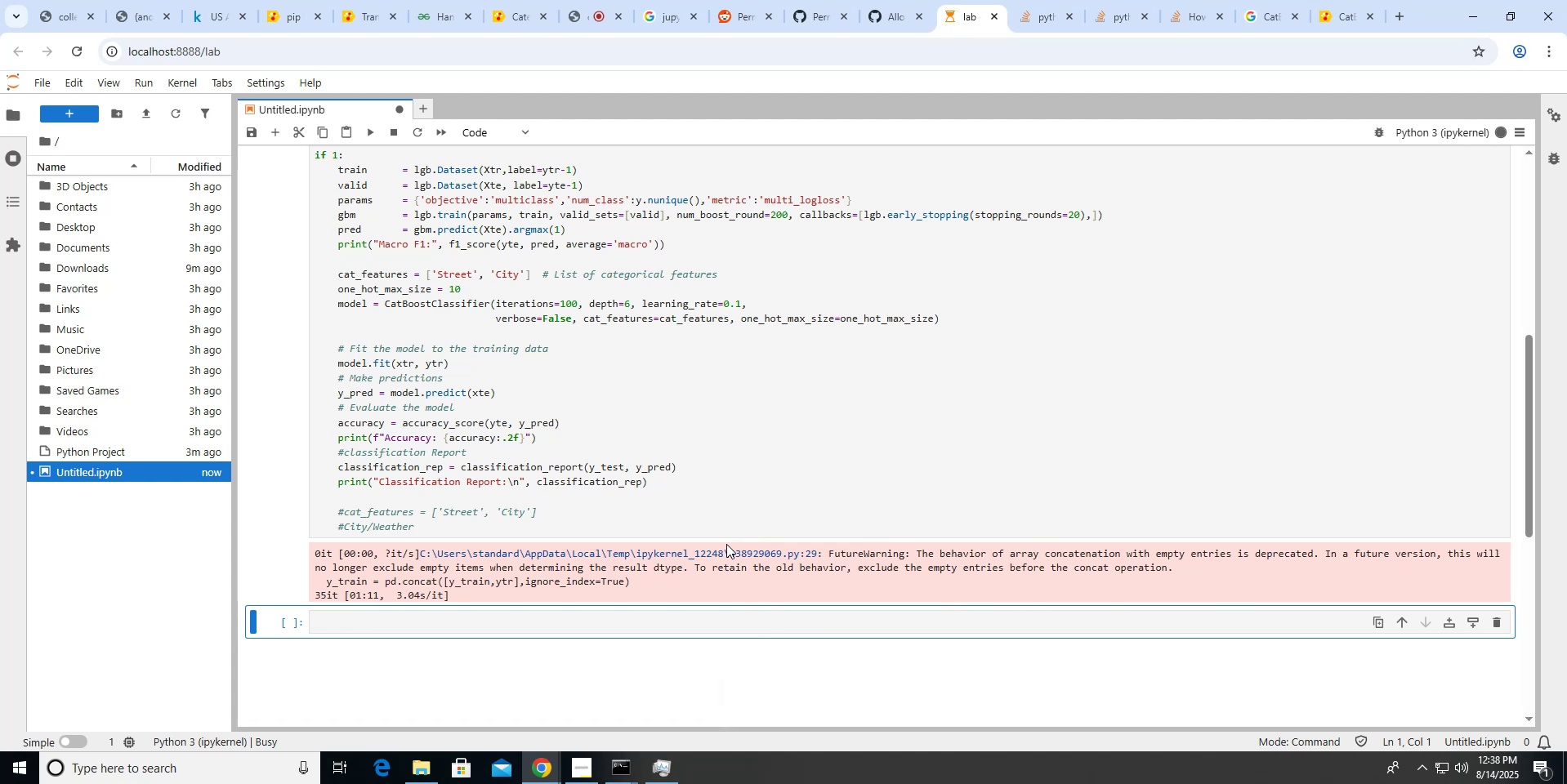 
wait(77.93)
 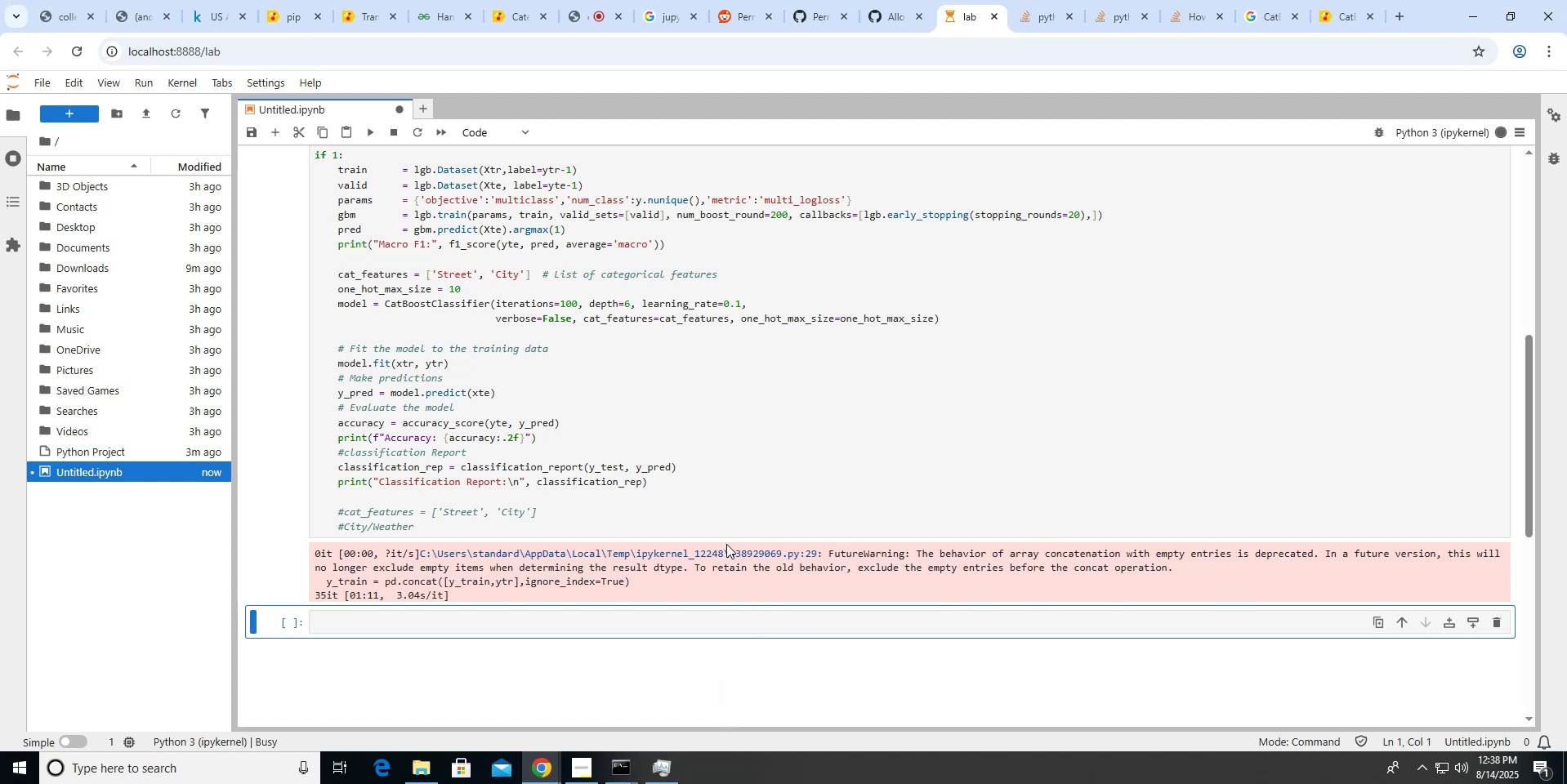 
scroll: coordinate [567, 512], scroll_direction: down, amount: 6.0
 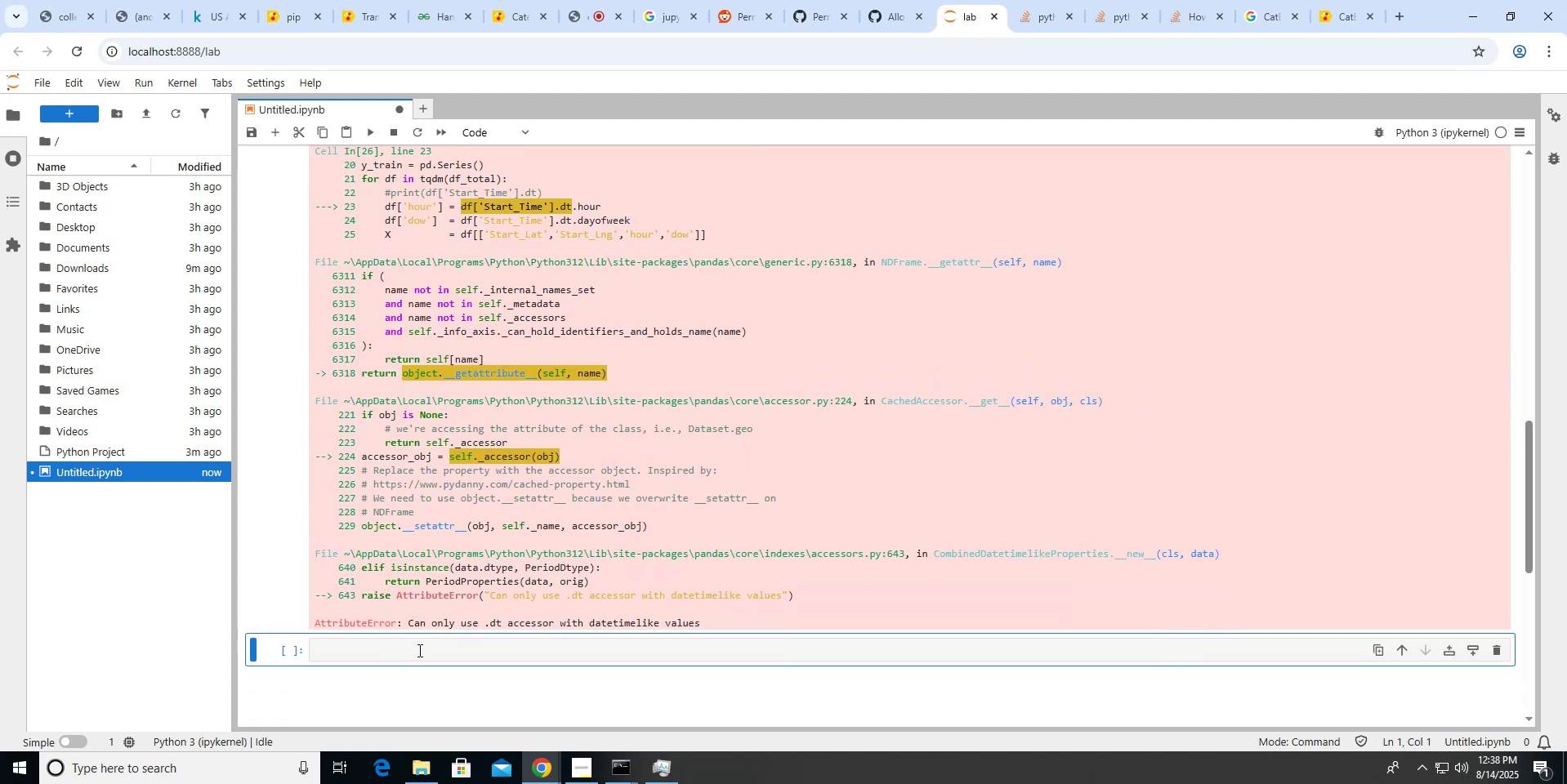 
left_click([416, 650])
 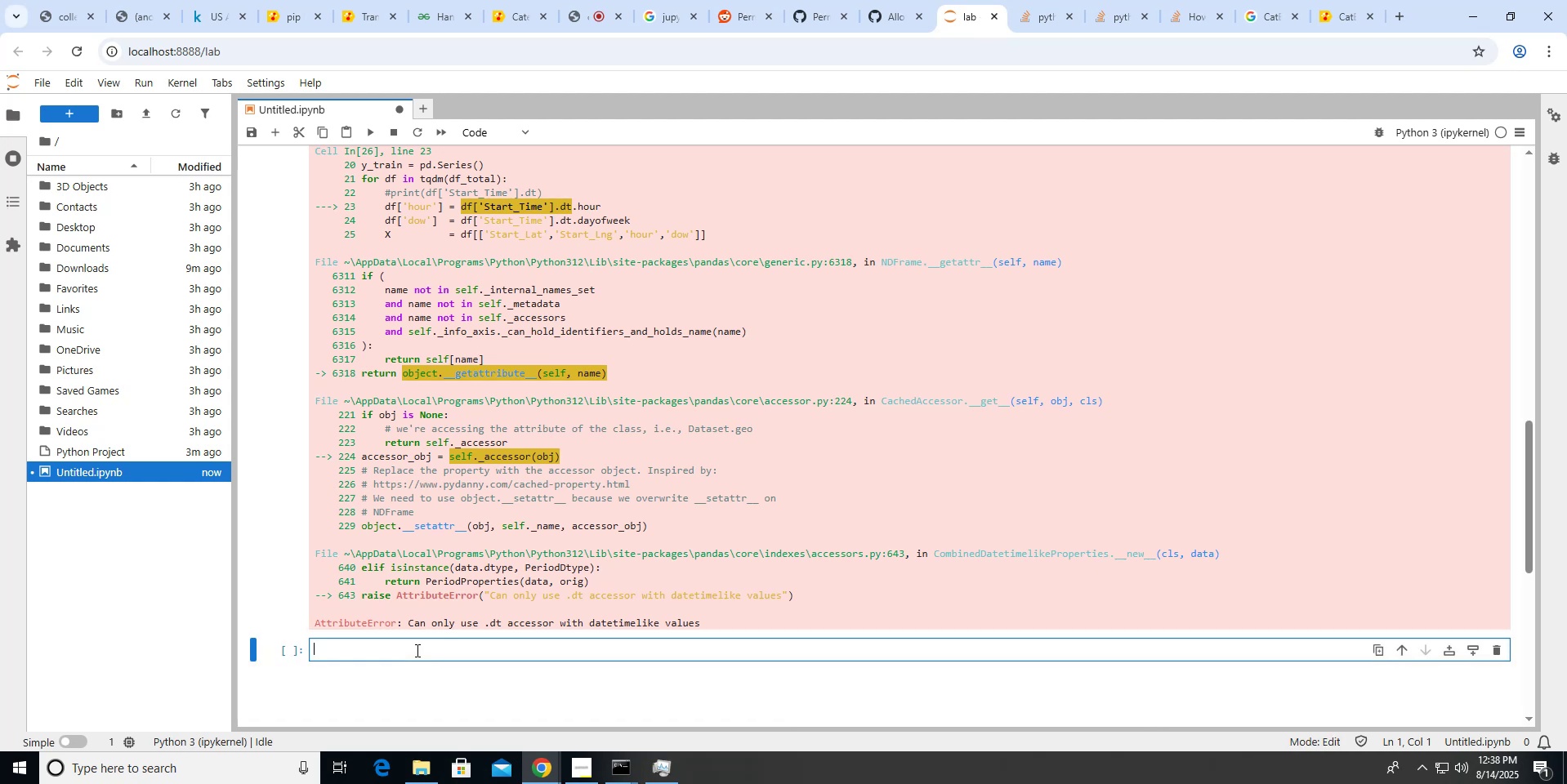 
type(print(df['Start_Time']))
 